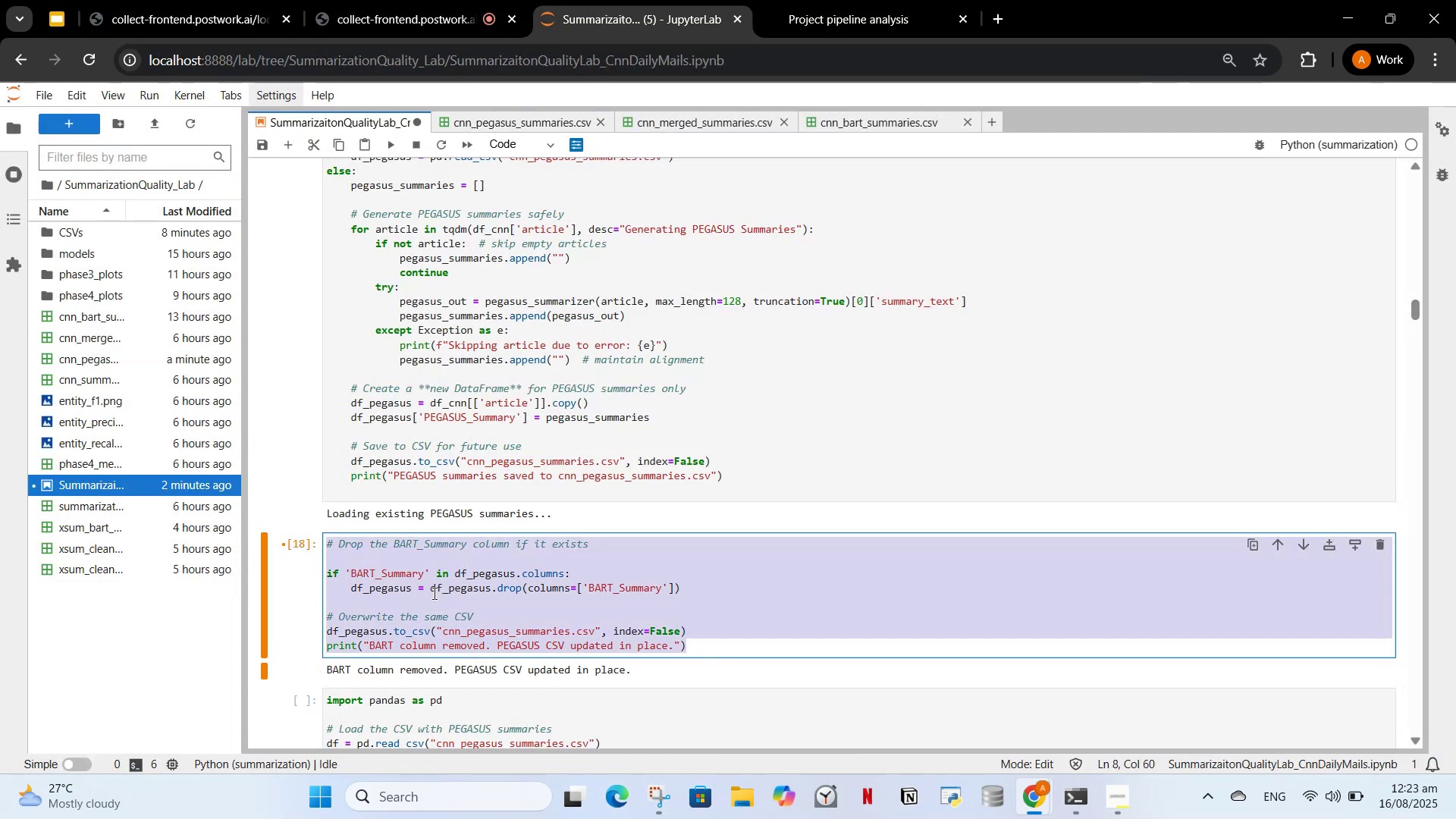 
key(V)
 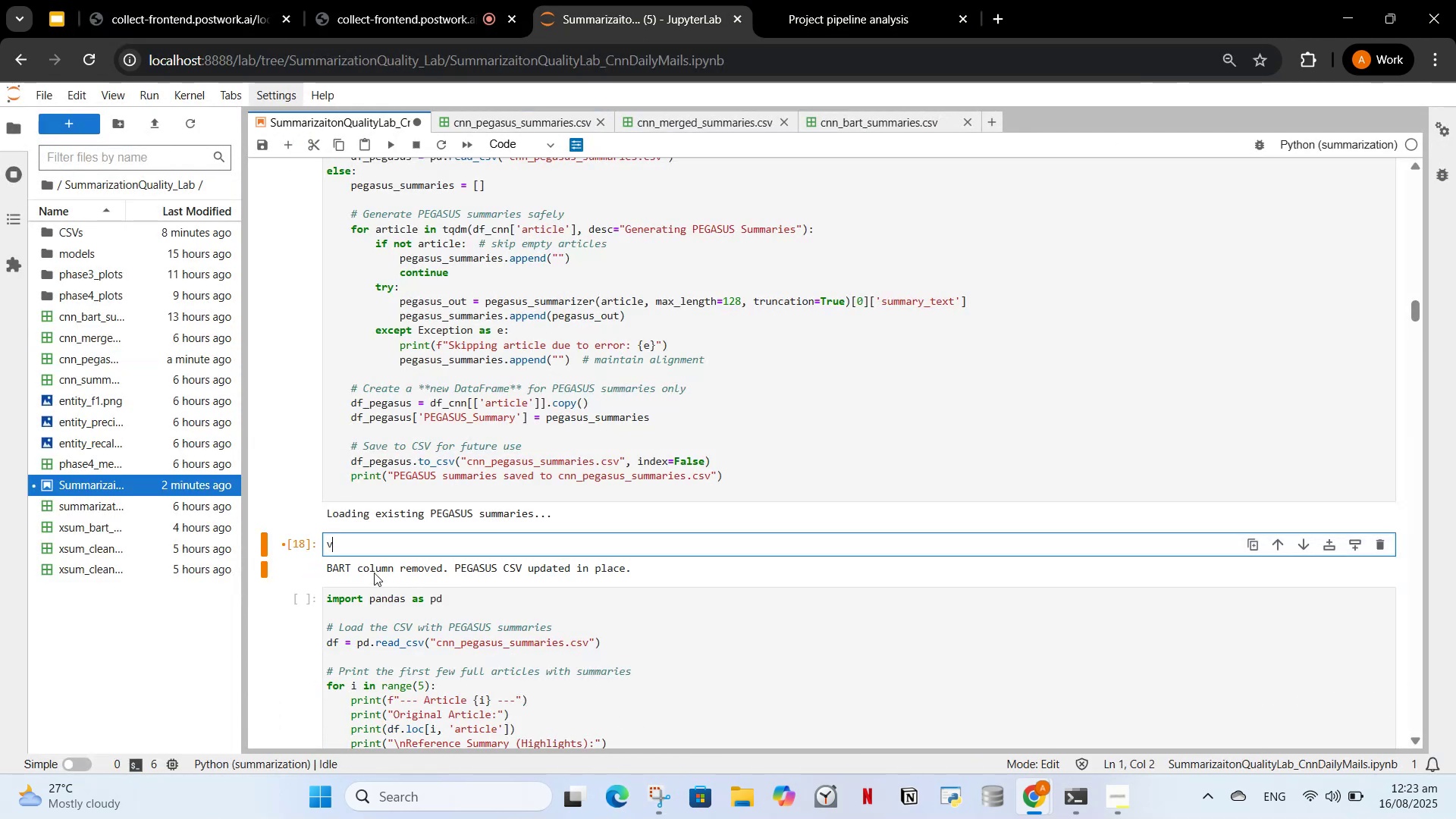 
key(Control+ControlLeft)
 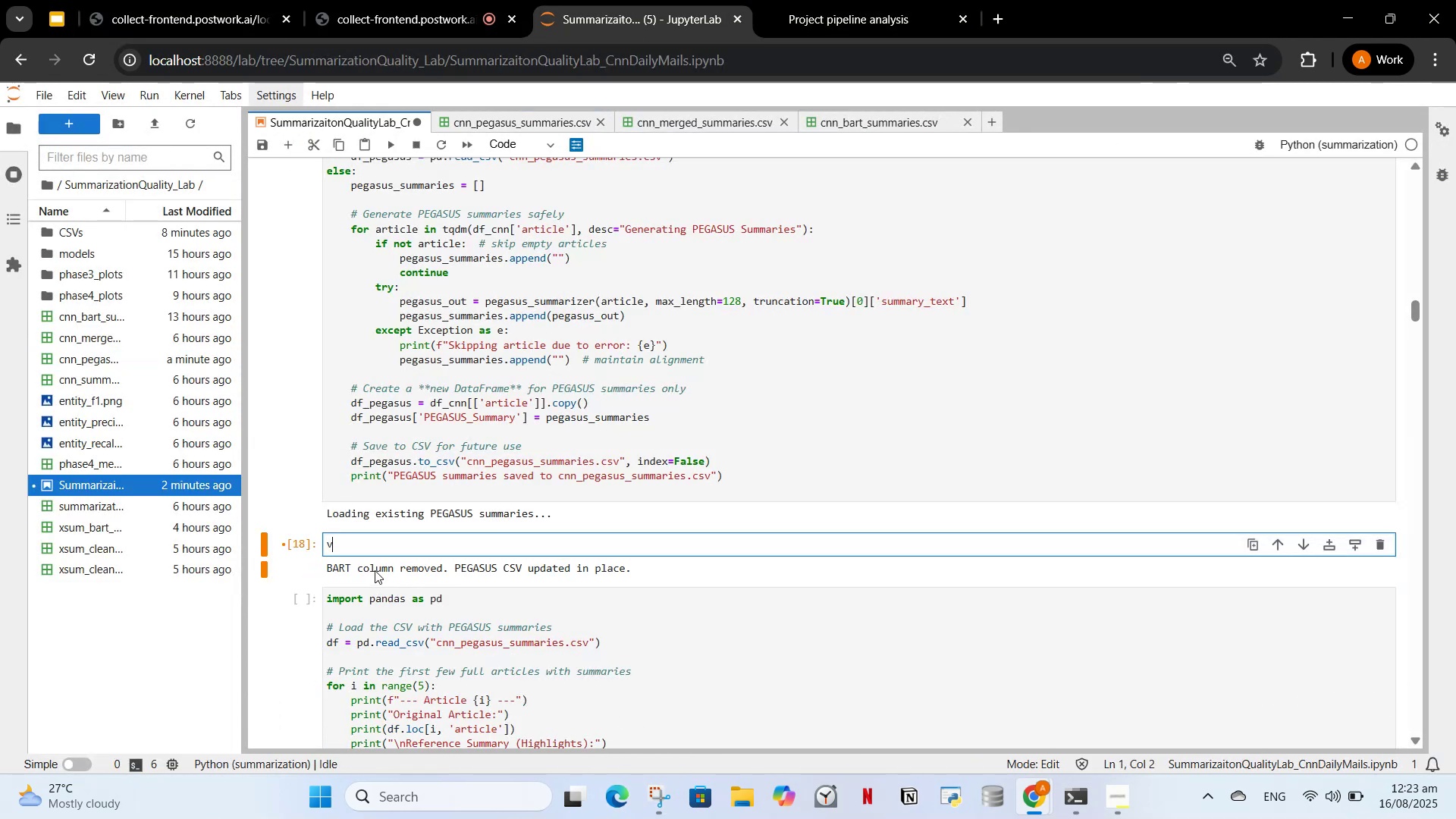 
key(Control+ControlLeft)
 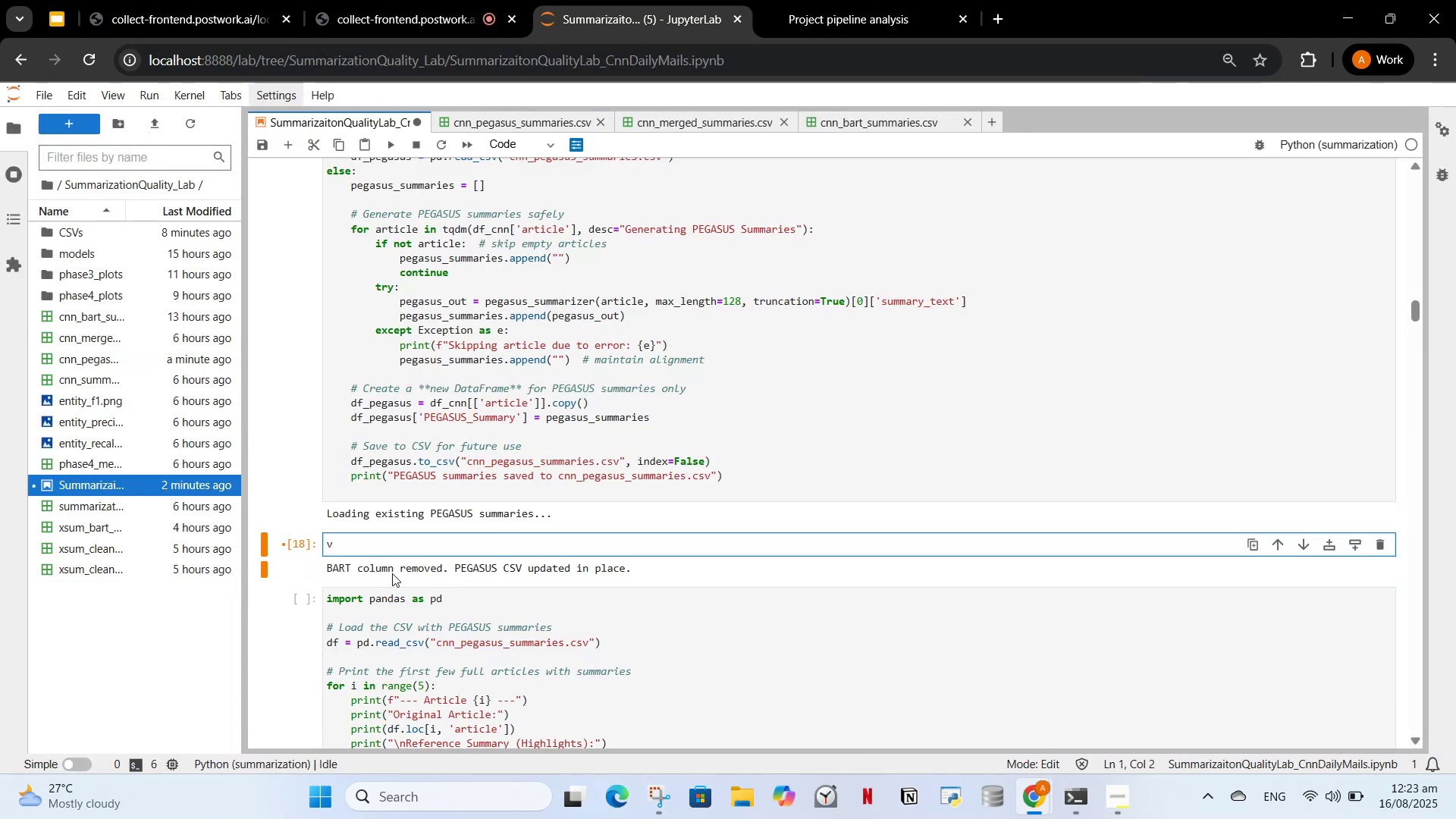 
key(Control+A)
 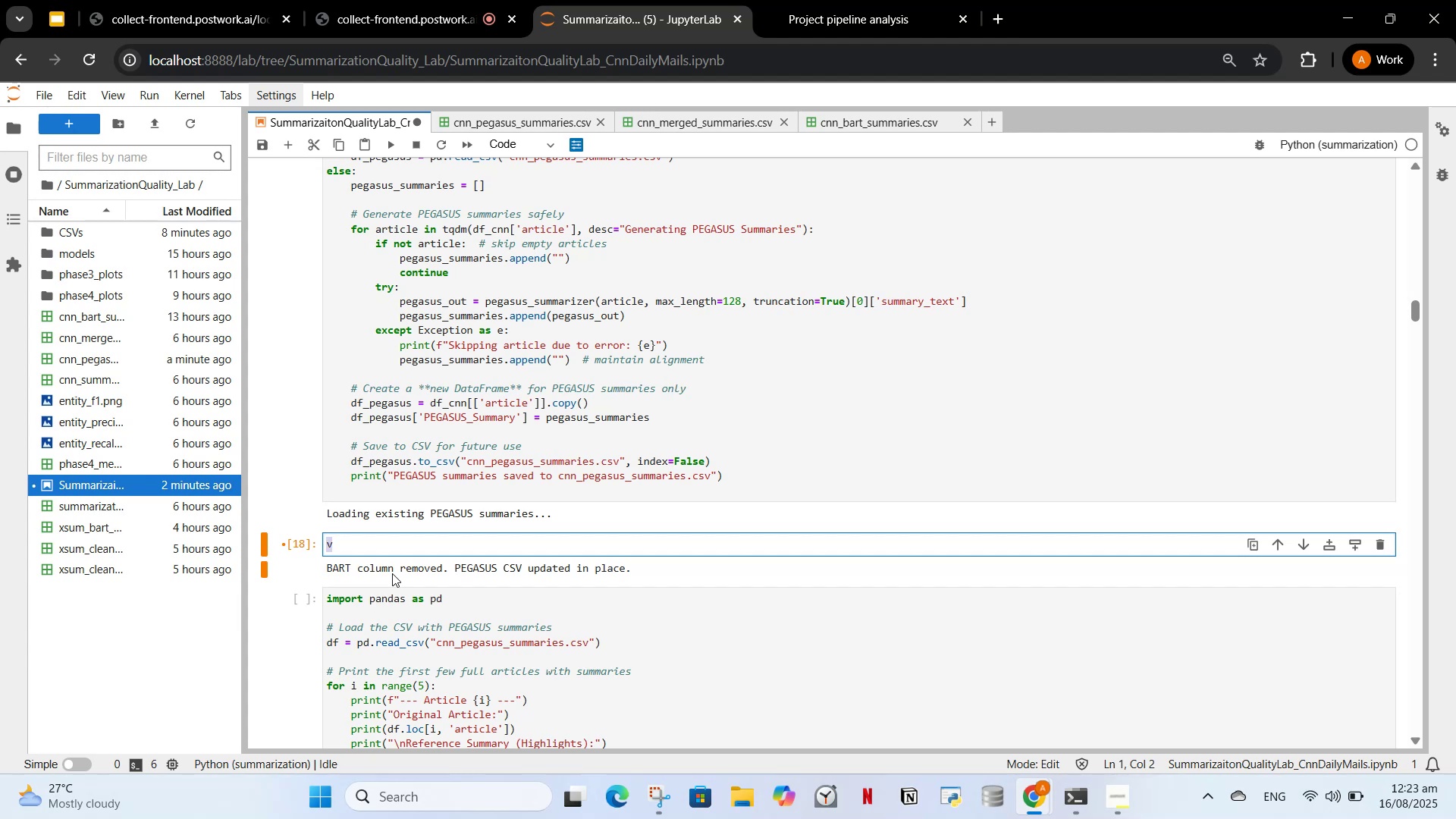 
key(Control+V)
 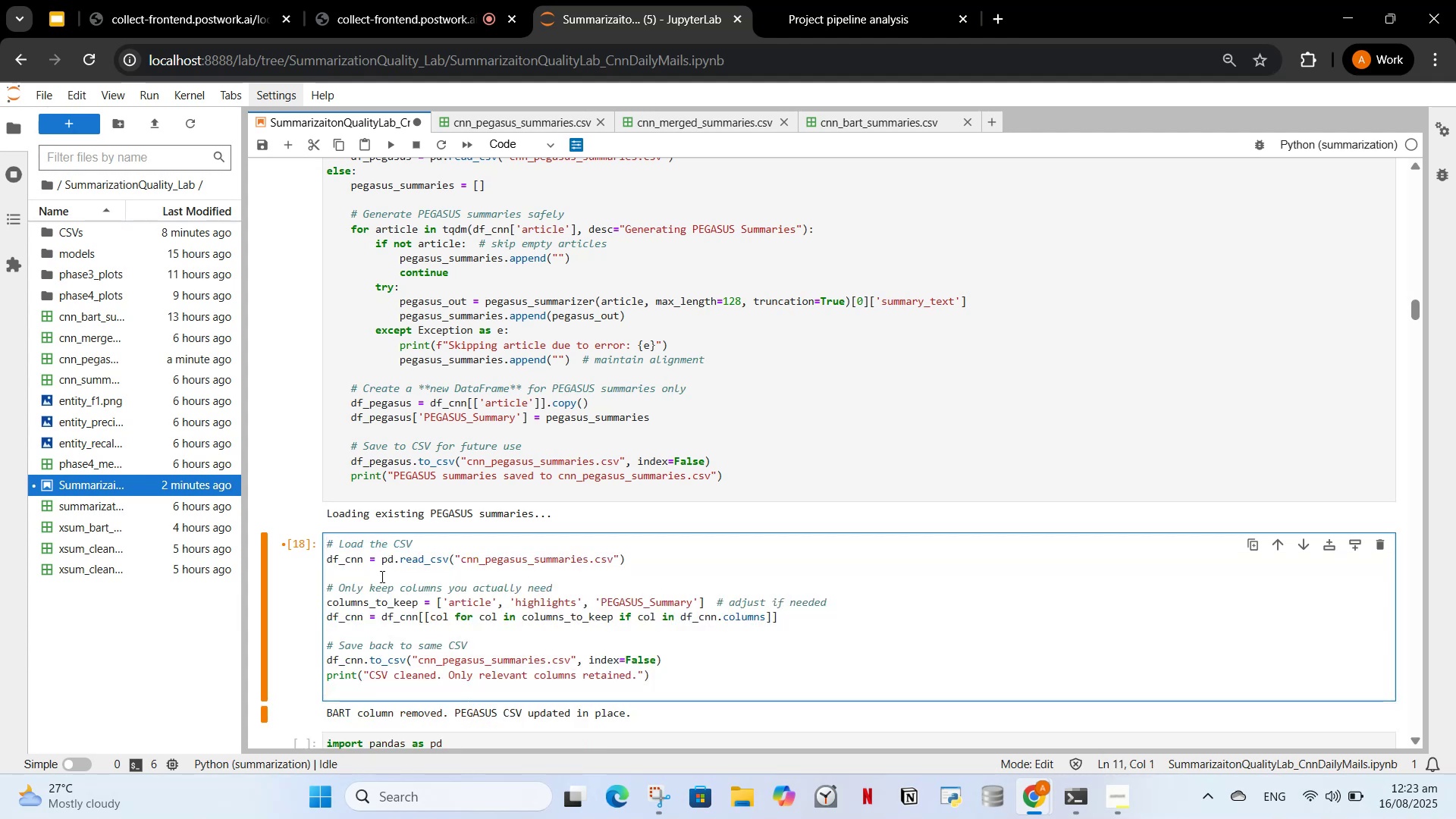 
left_click([381, 576])
 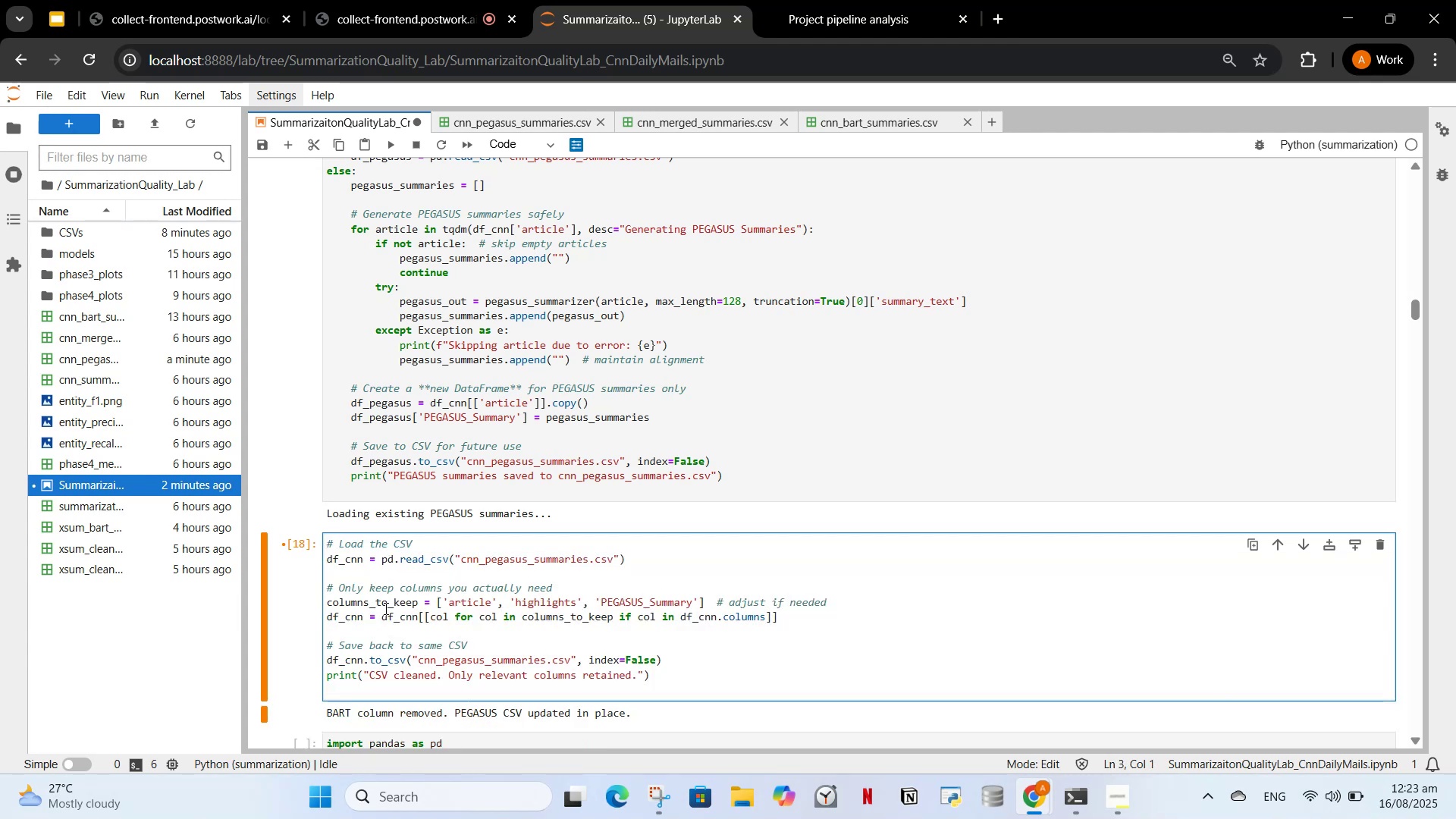 
left_click([391, 608])
 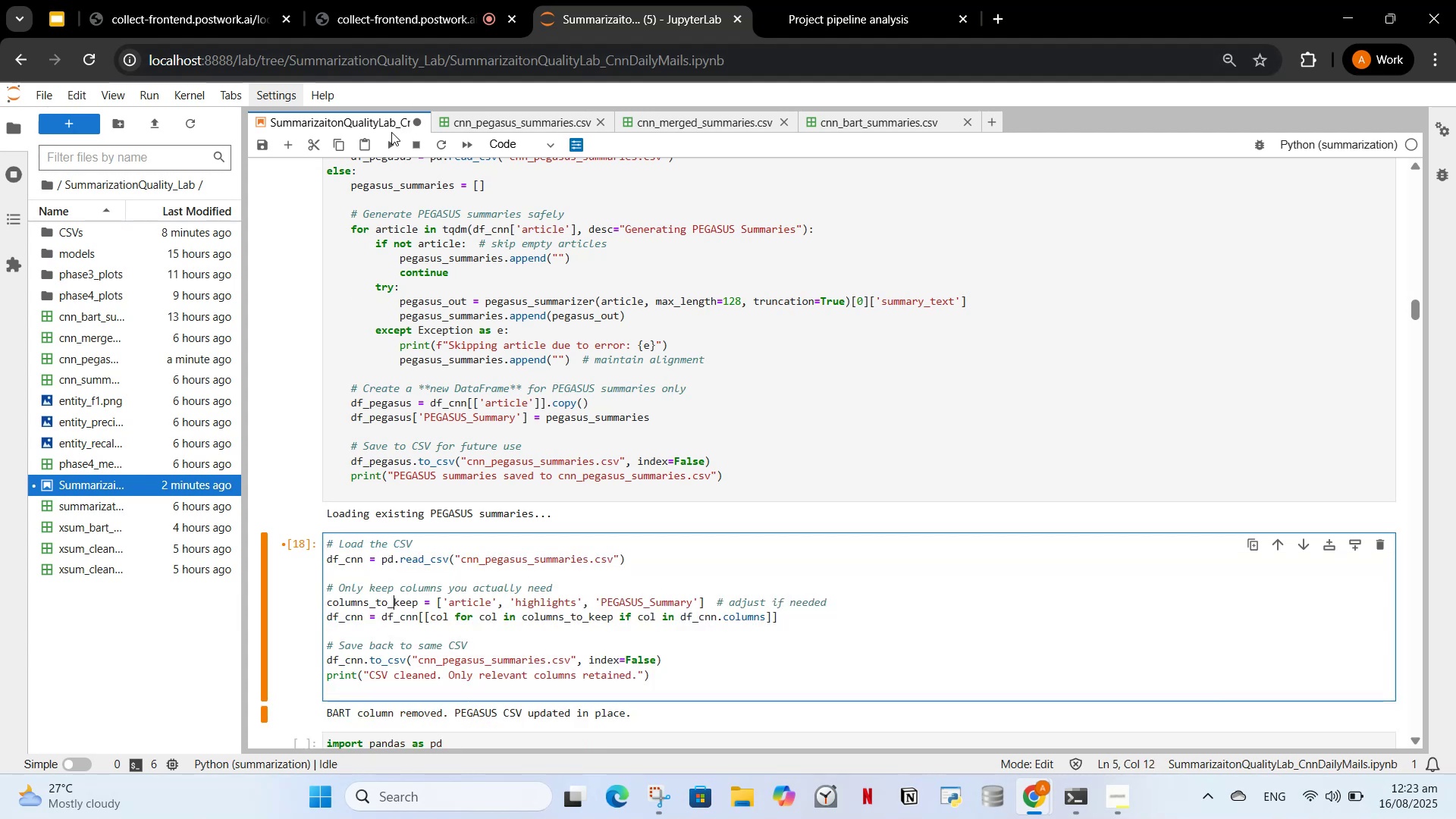 
left_click([388, 148])
 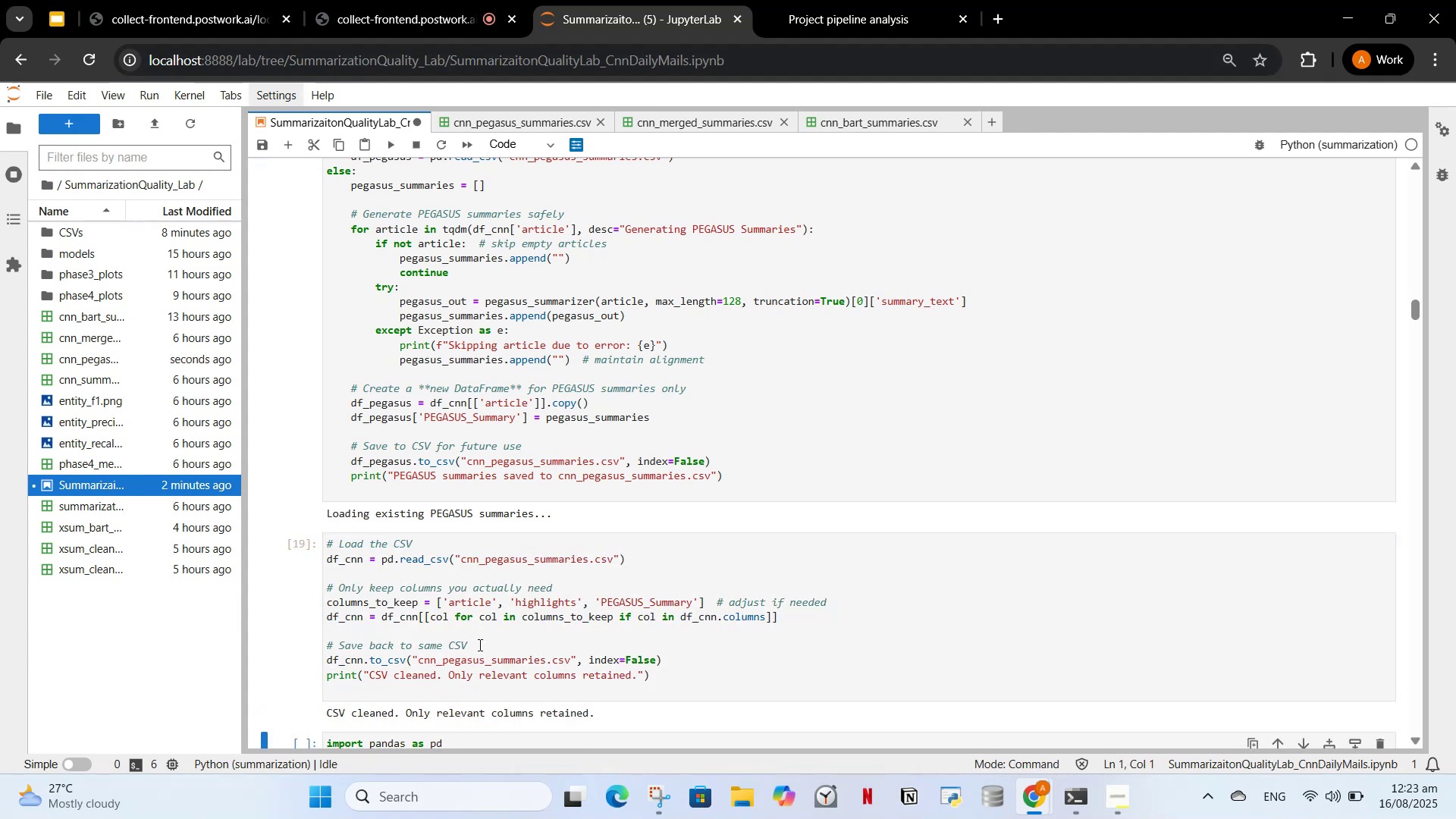 
scroll: coordinate [483, 620], scroll_direction: down, amount: 2.0
 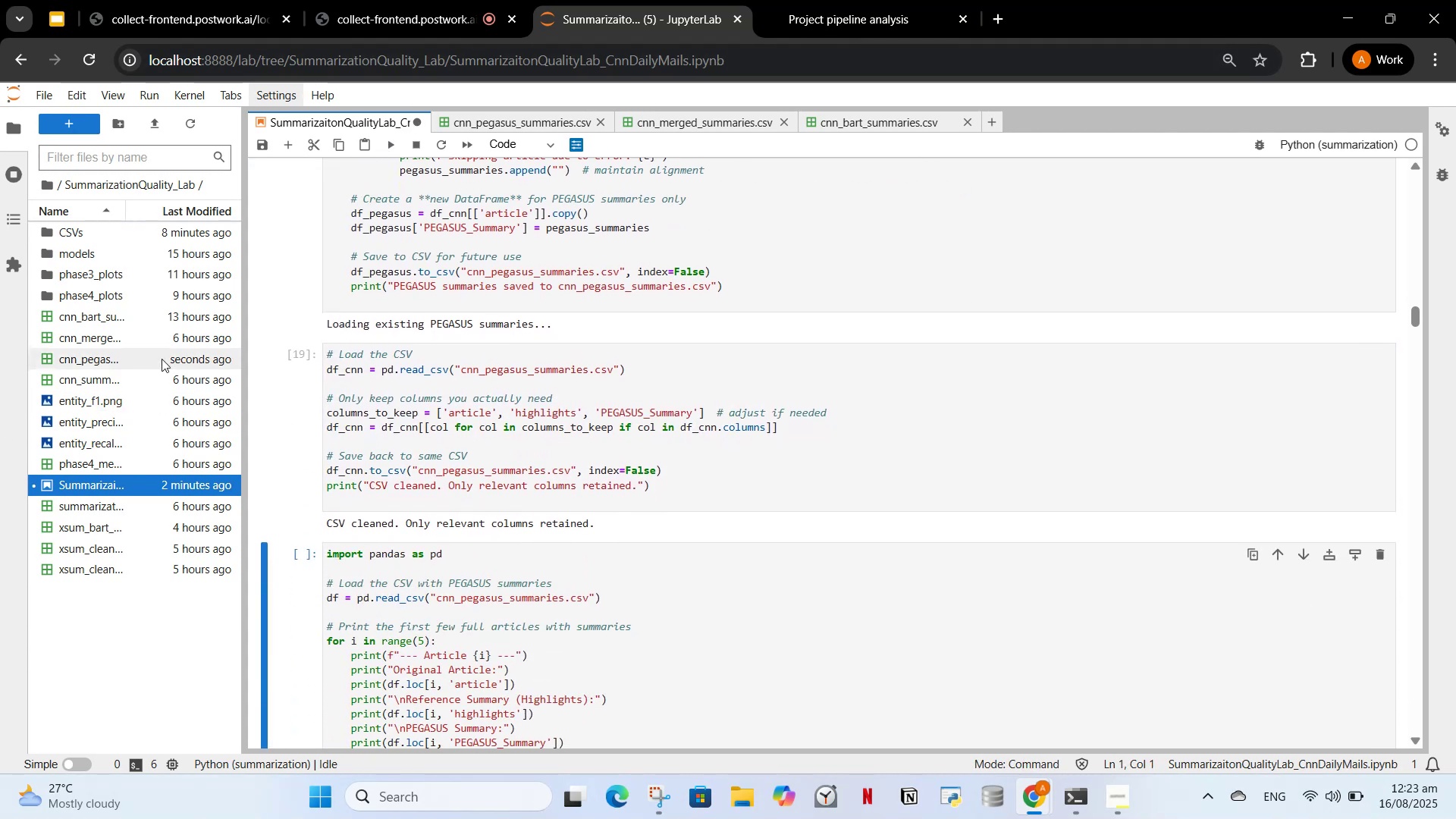 
mouse_move([101, 275])
 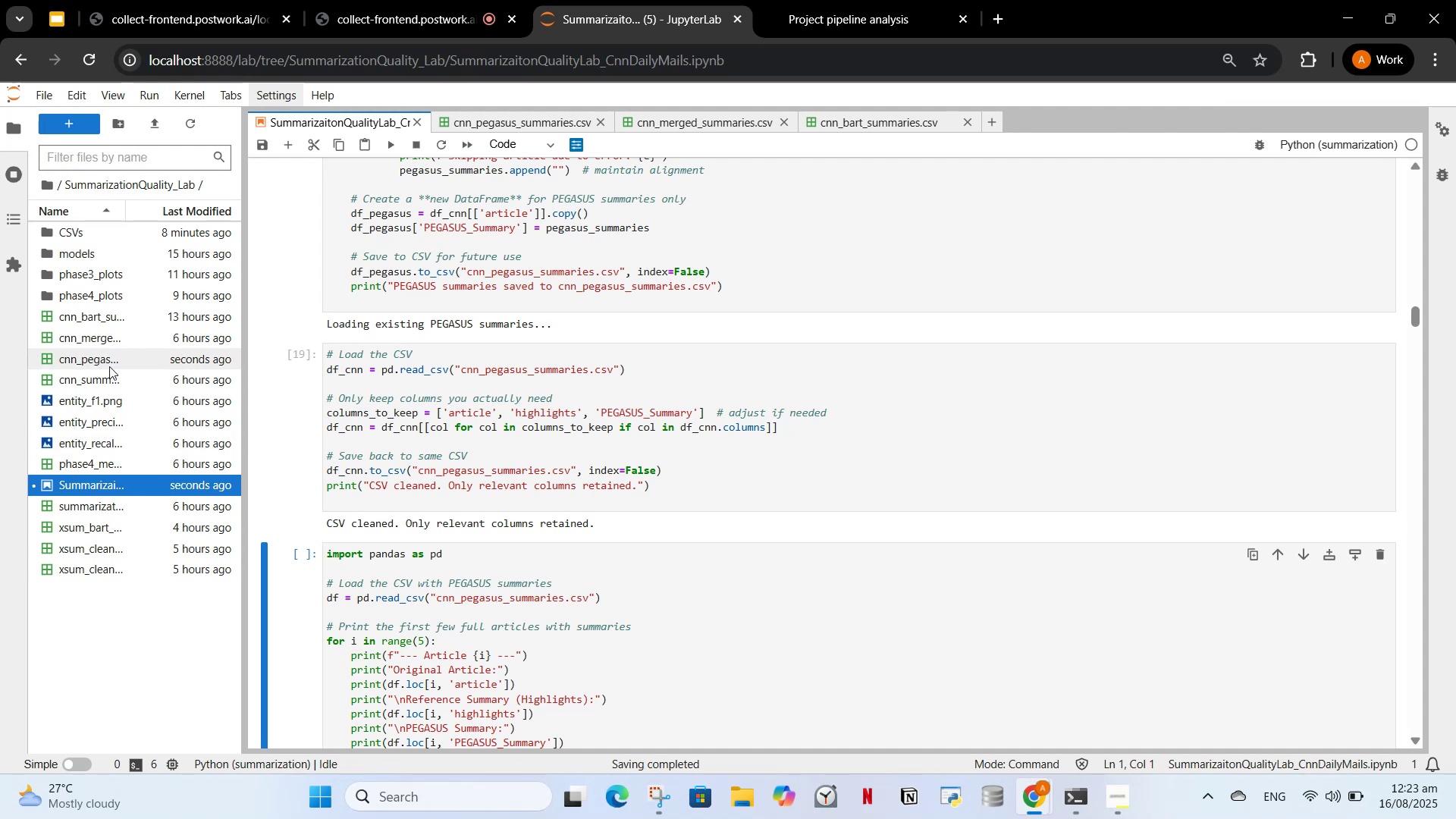 
left_click([121, 359])
 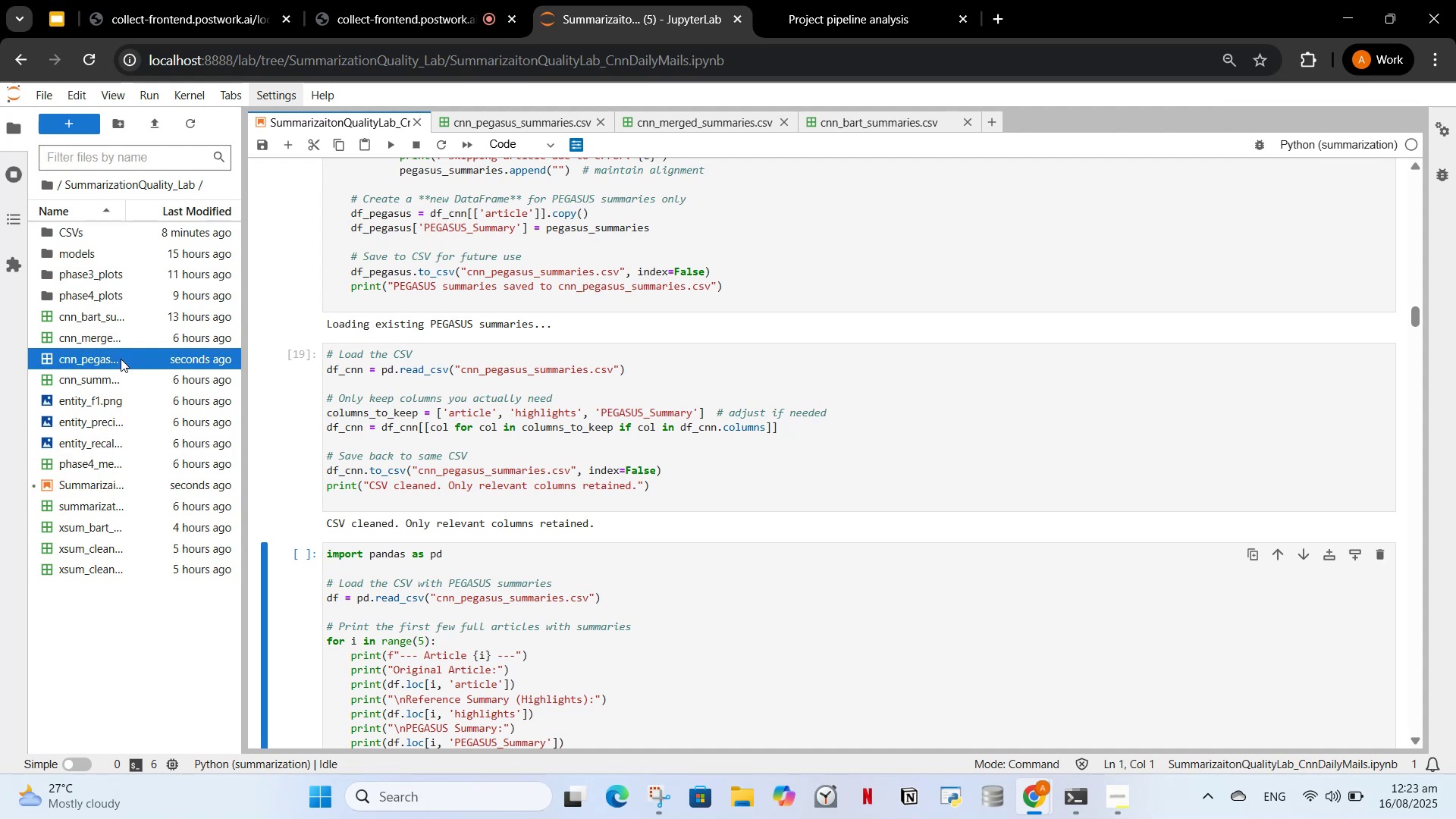 
left_click([121, 359])
 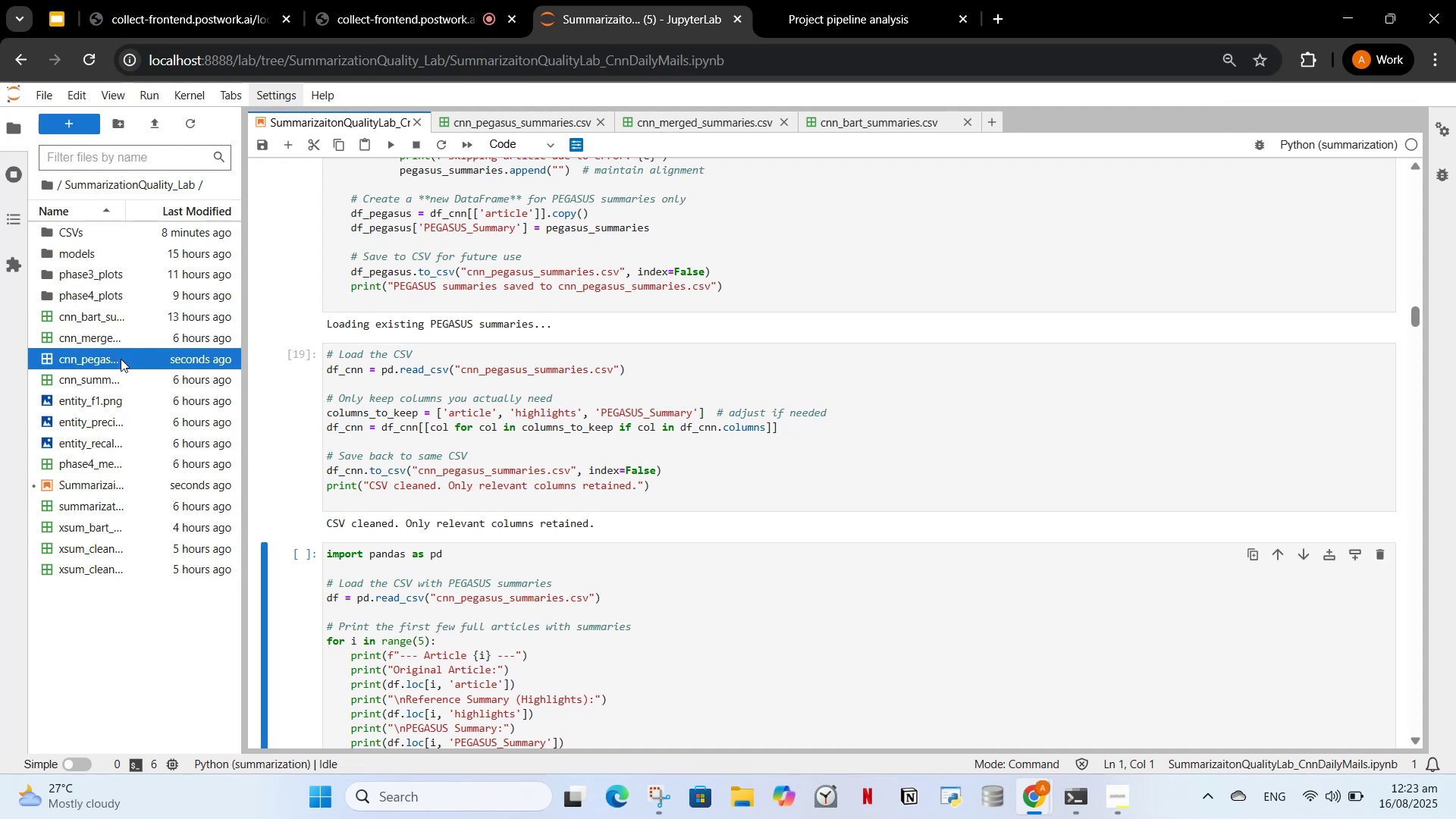 
double_click([121, 359])
 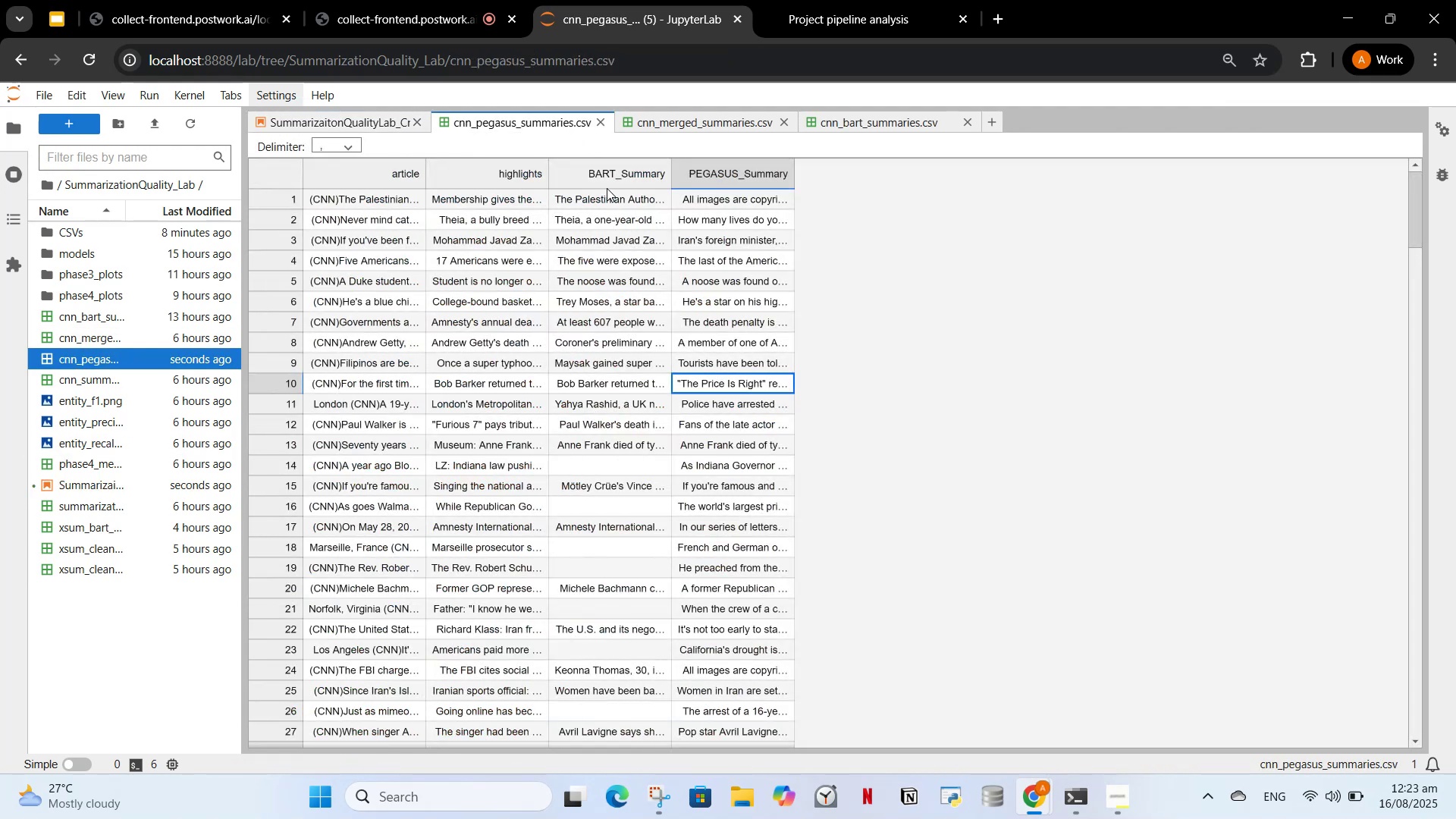 
left_click([599, 178])
 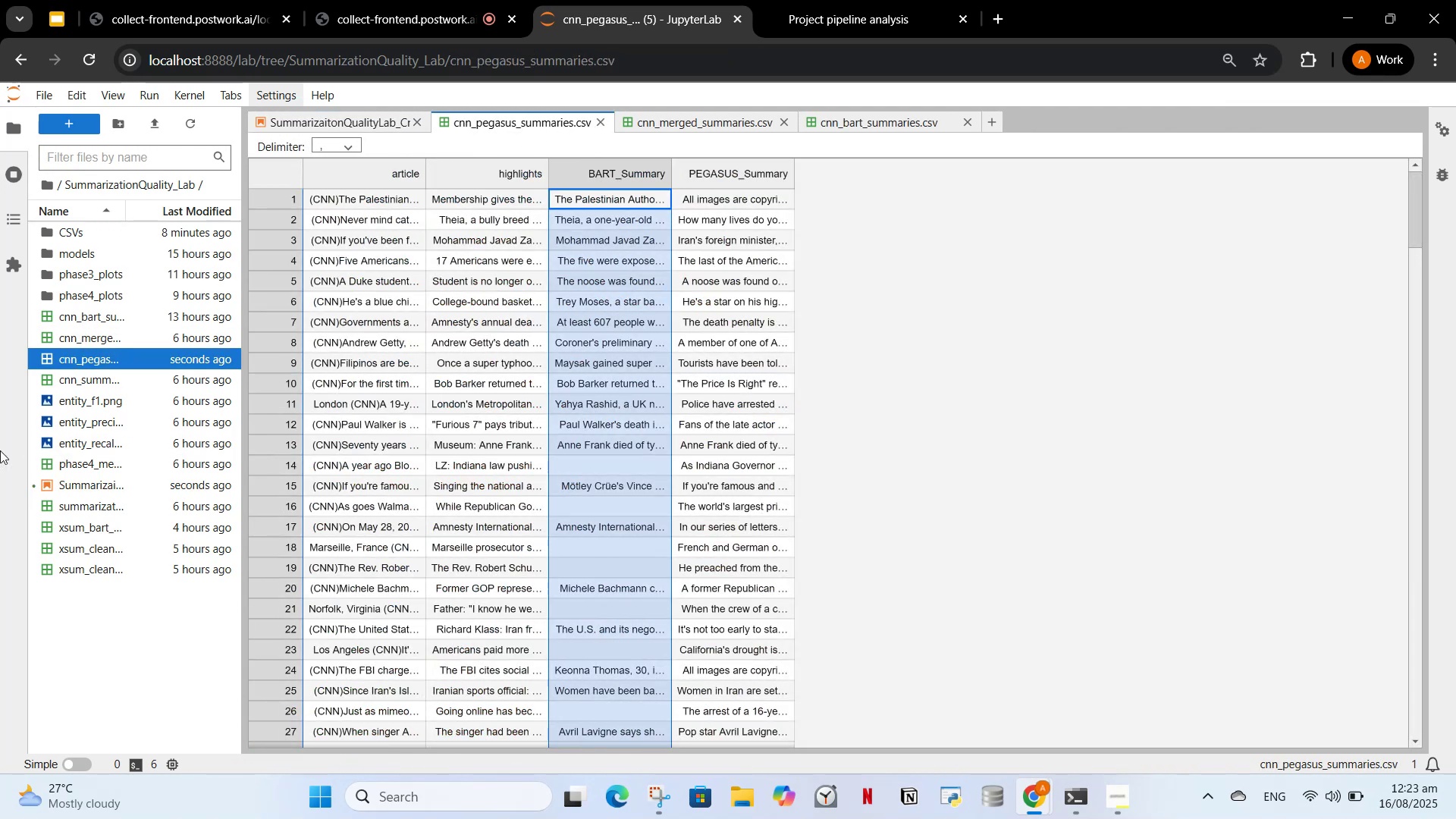 
double_click([105, 318])
 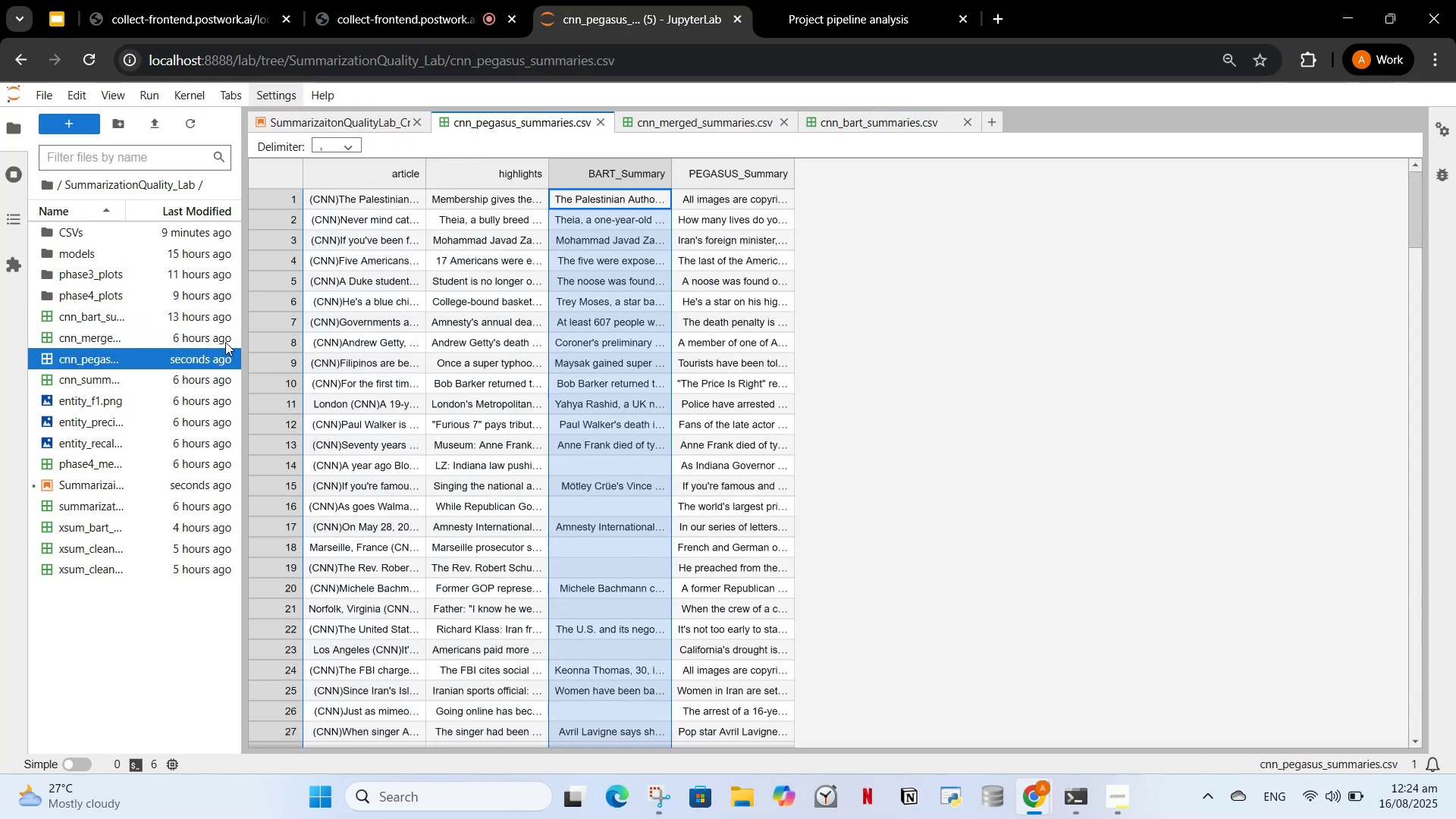 
left_click([312, 126])
 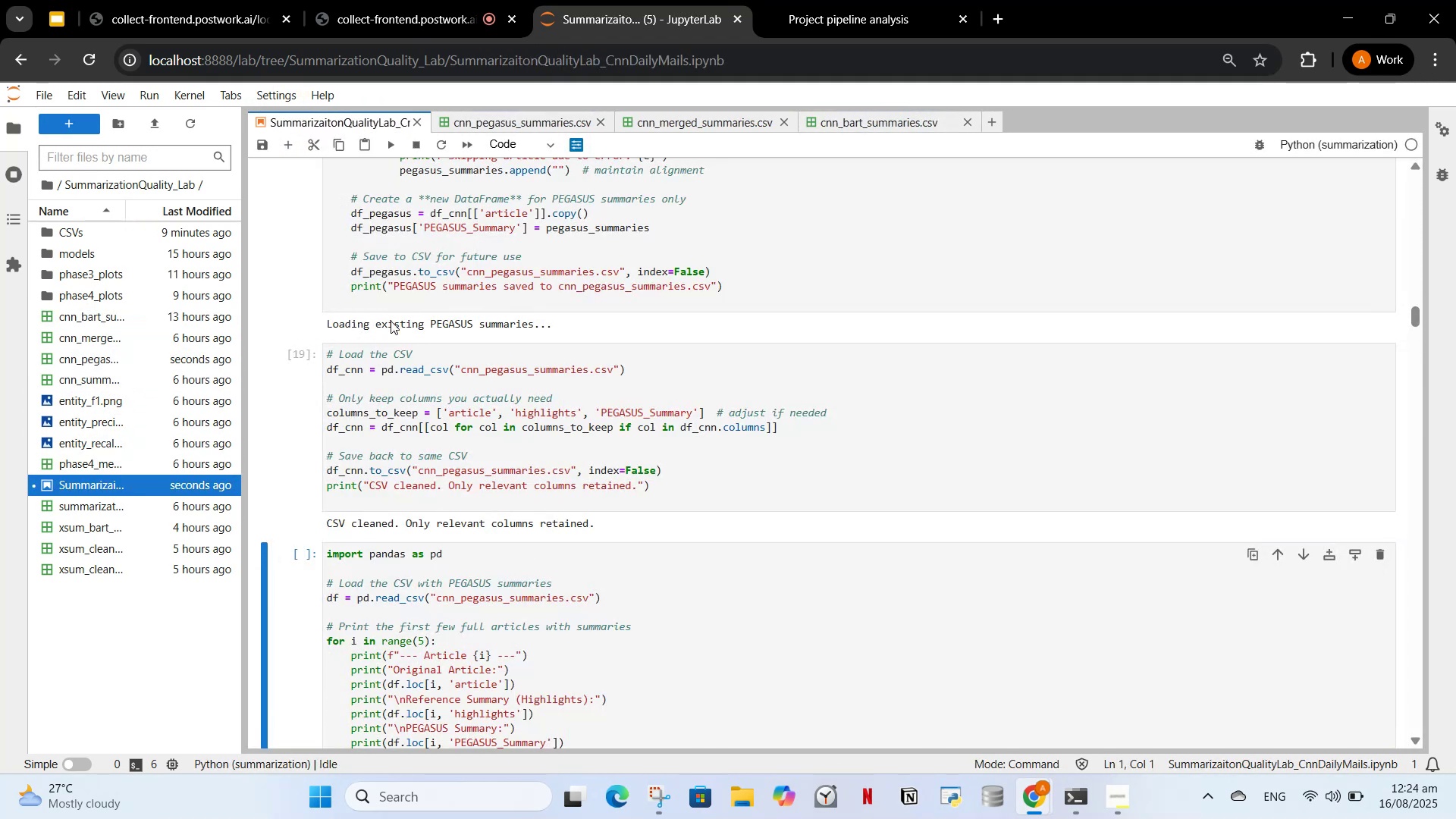 
wait(7.23)
 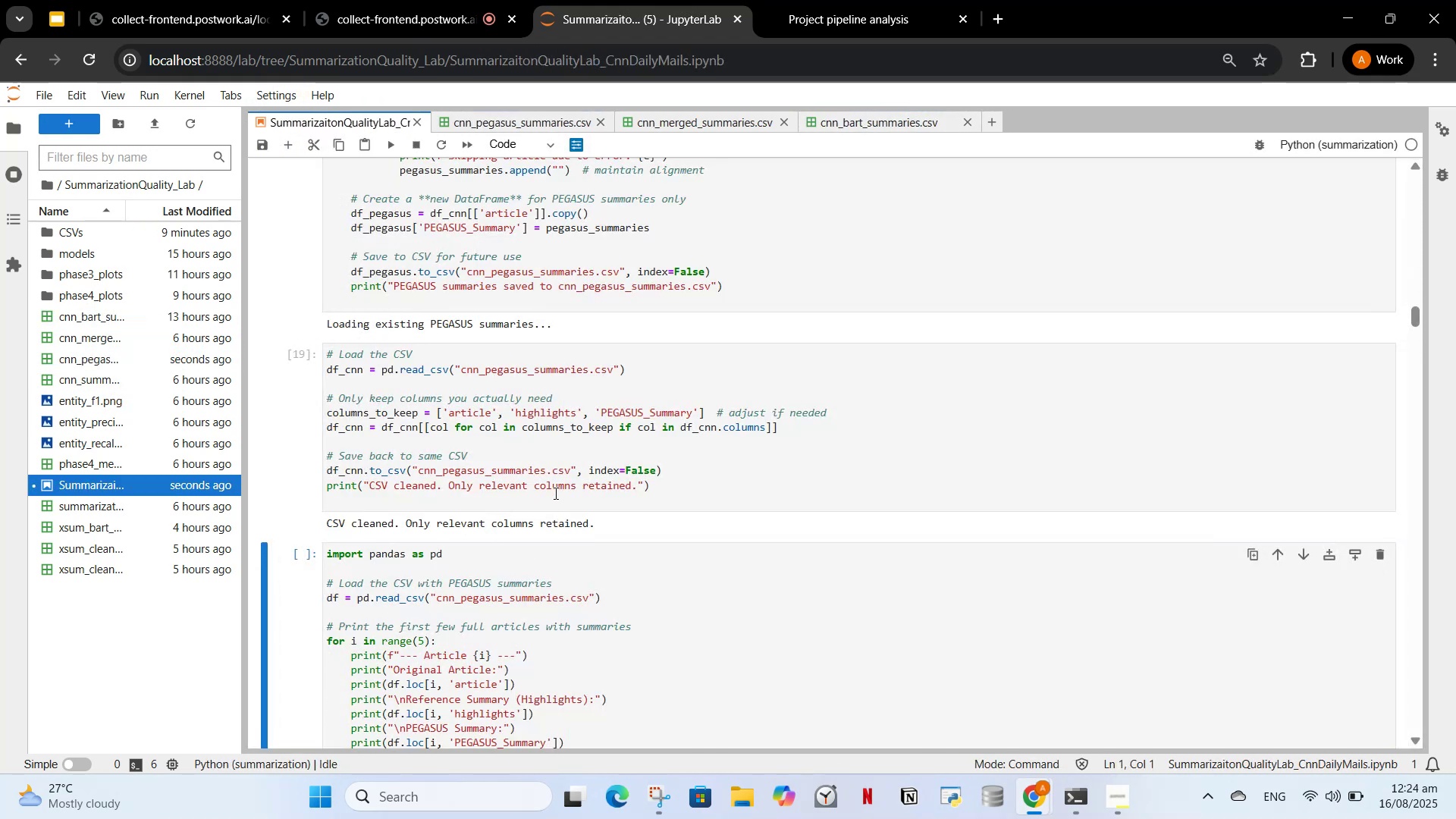 
double_click([137, 356])
 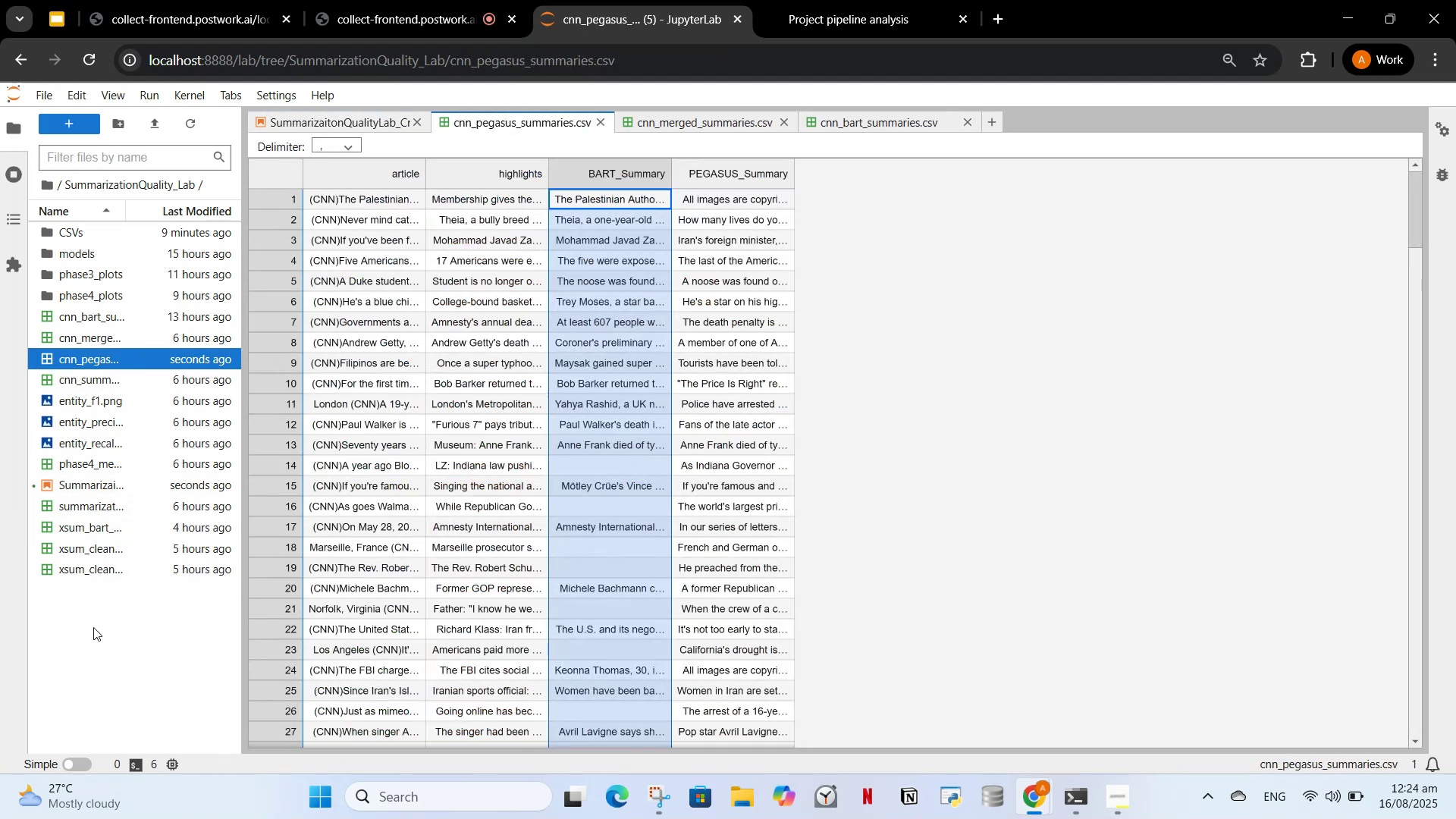 
wait(6.36)
 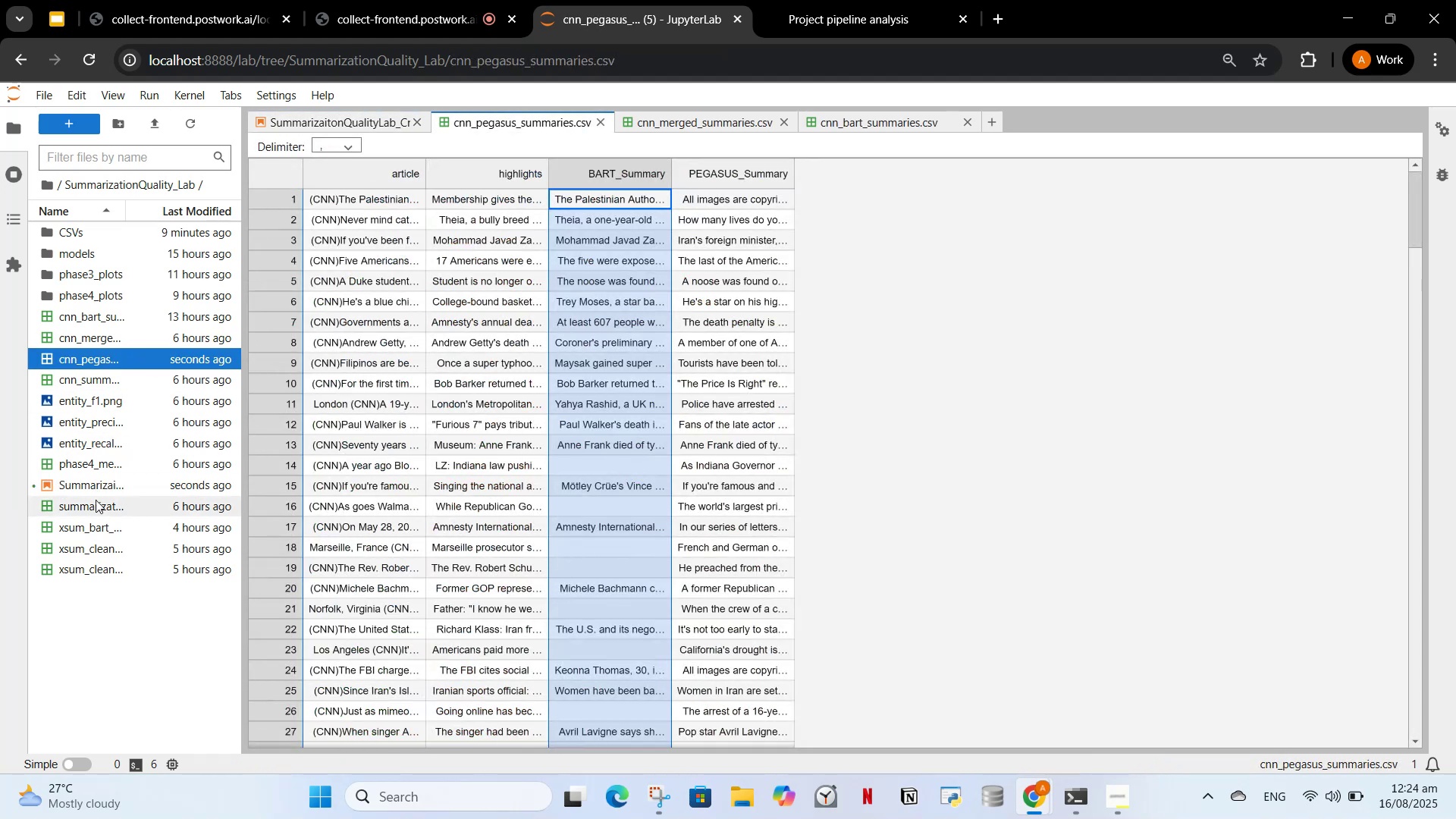 
double_click([622, 177])
 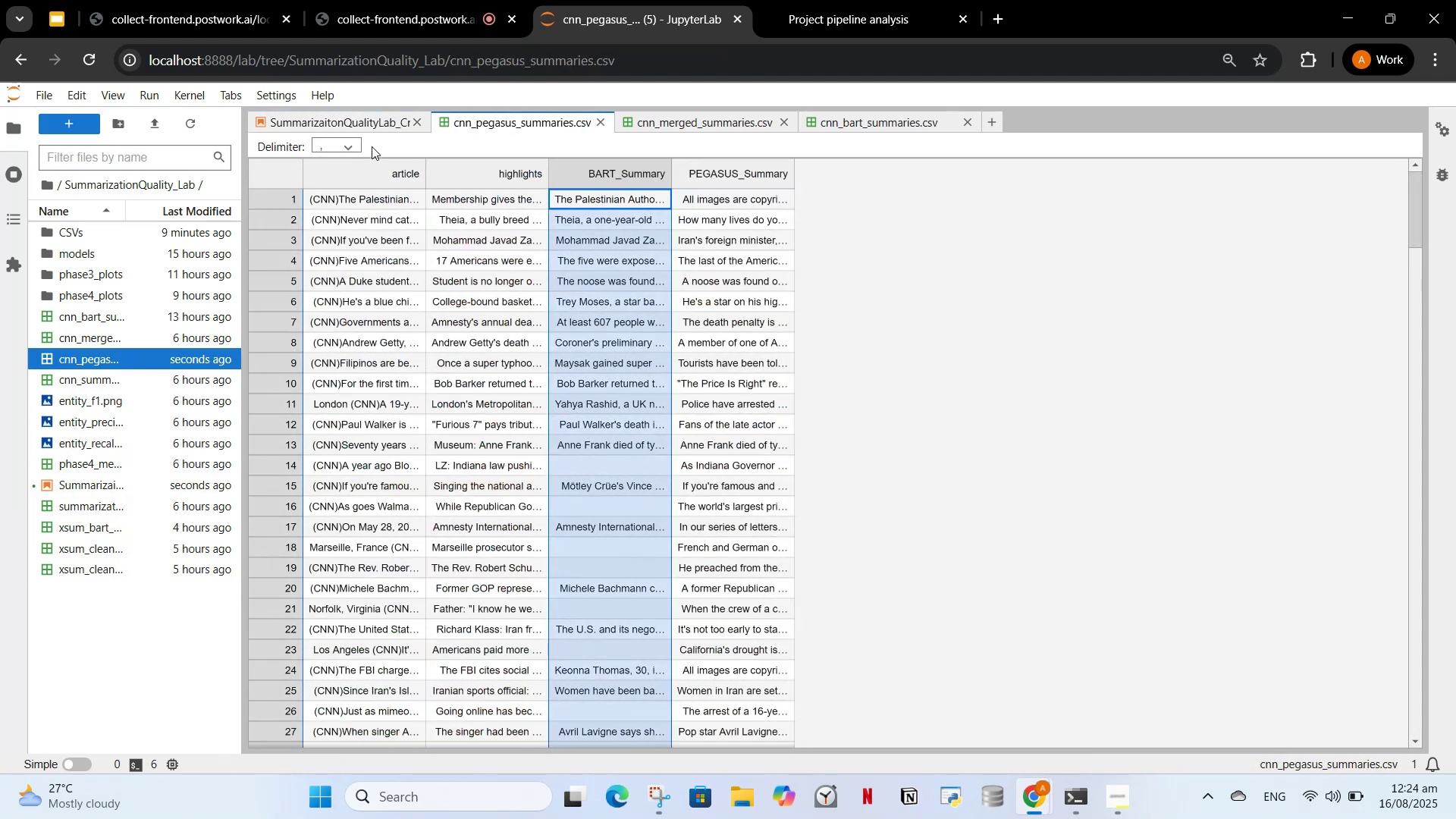 
left_click([354, 144])
 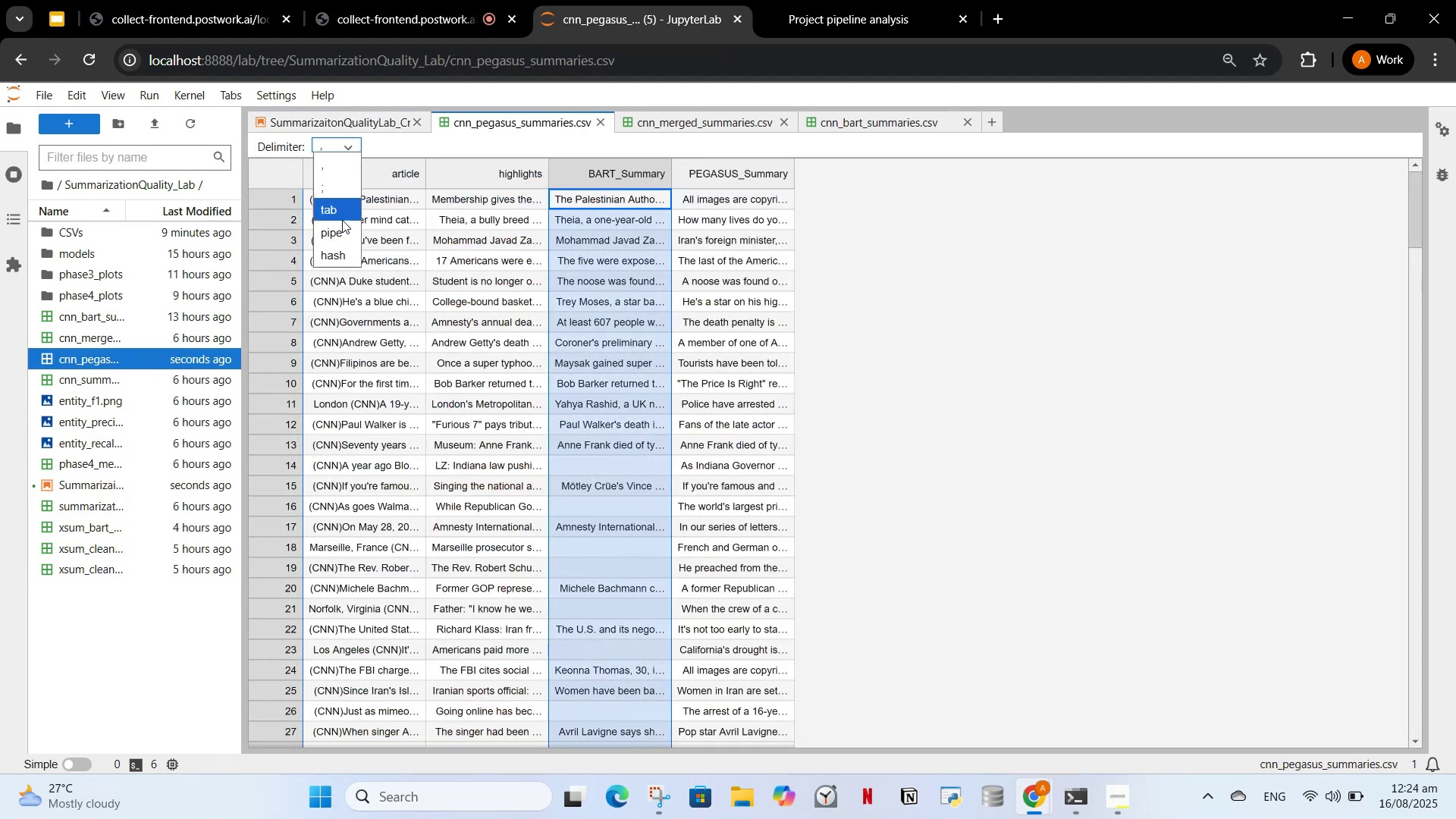 
left_click_drag(start_coordinate=[342, 221], to_coordinate=[342, 227])
 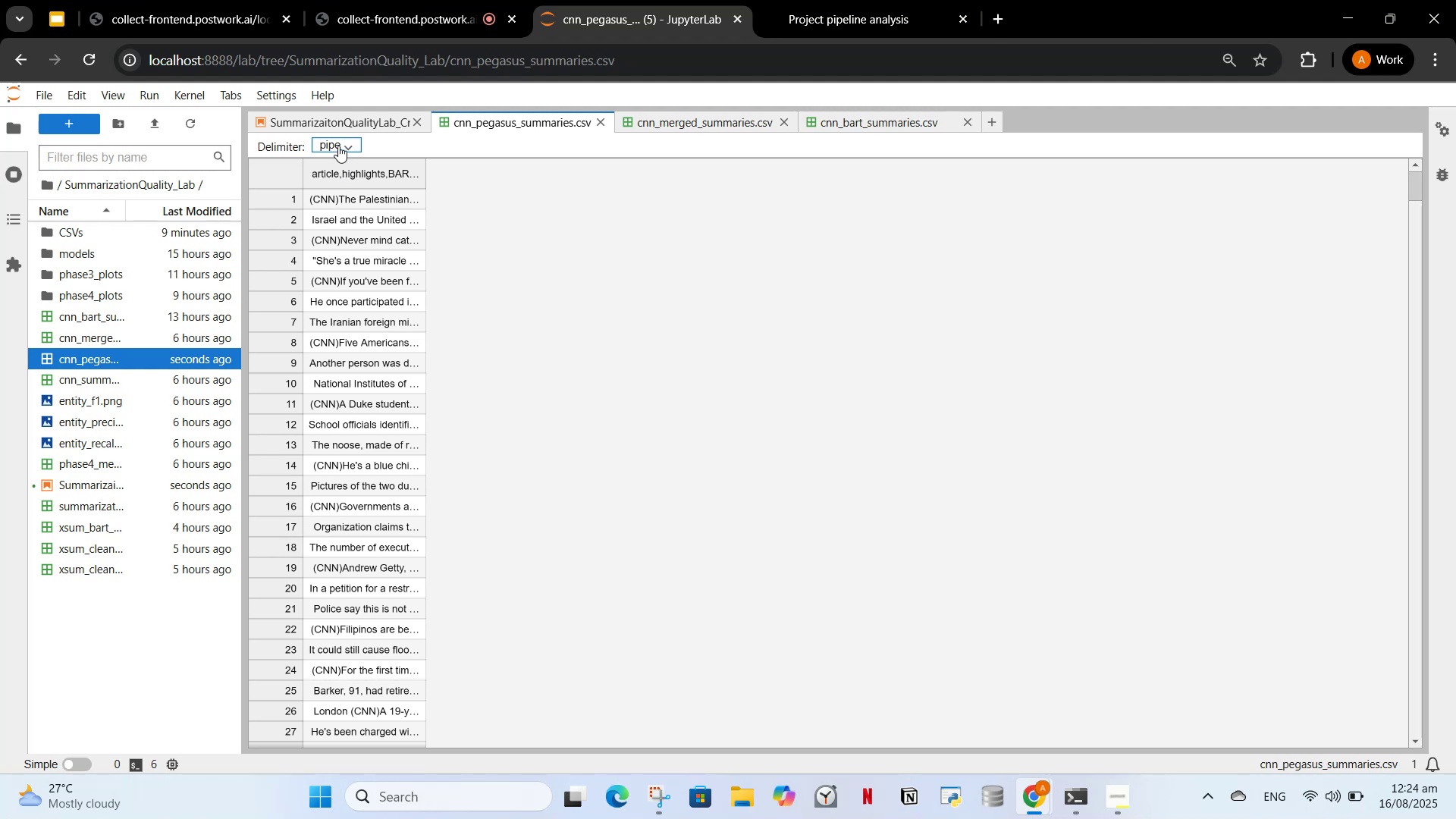 
left_click([338, 141])
 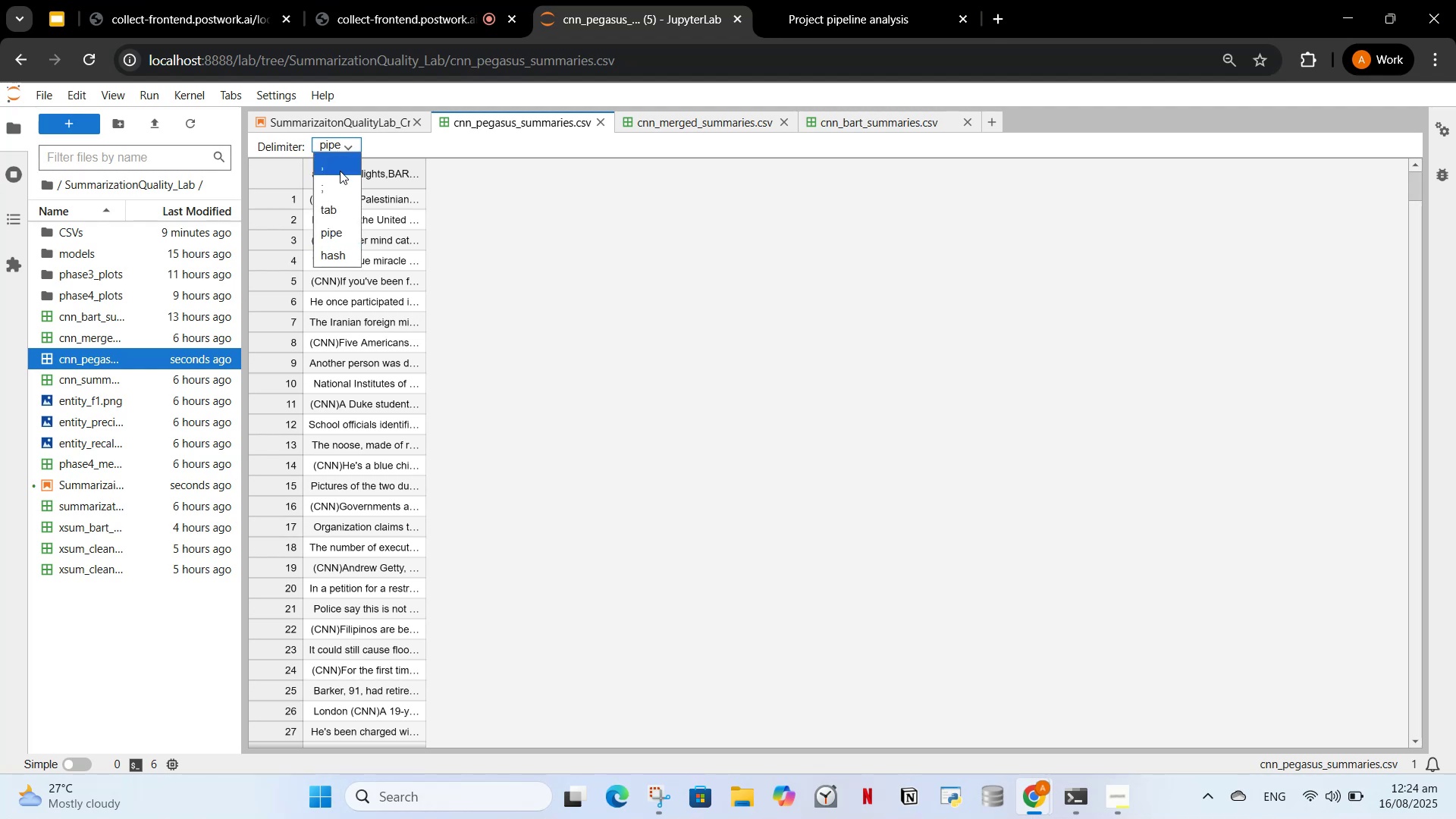 
left_click([340, 171])
 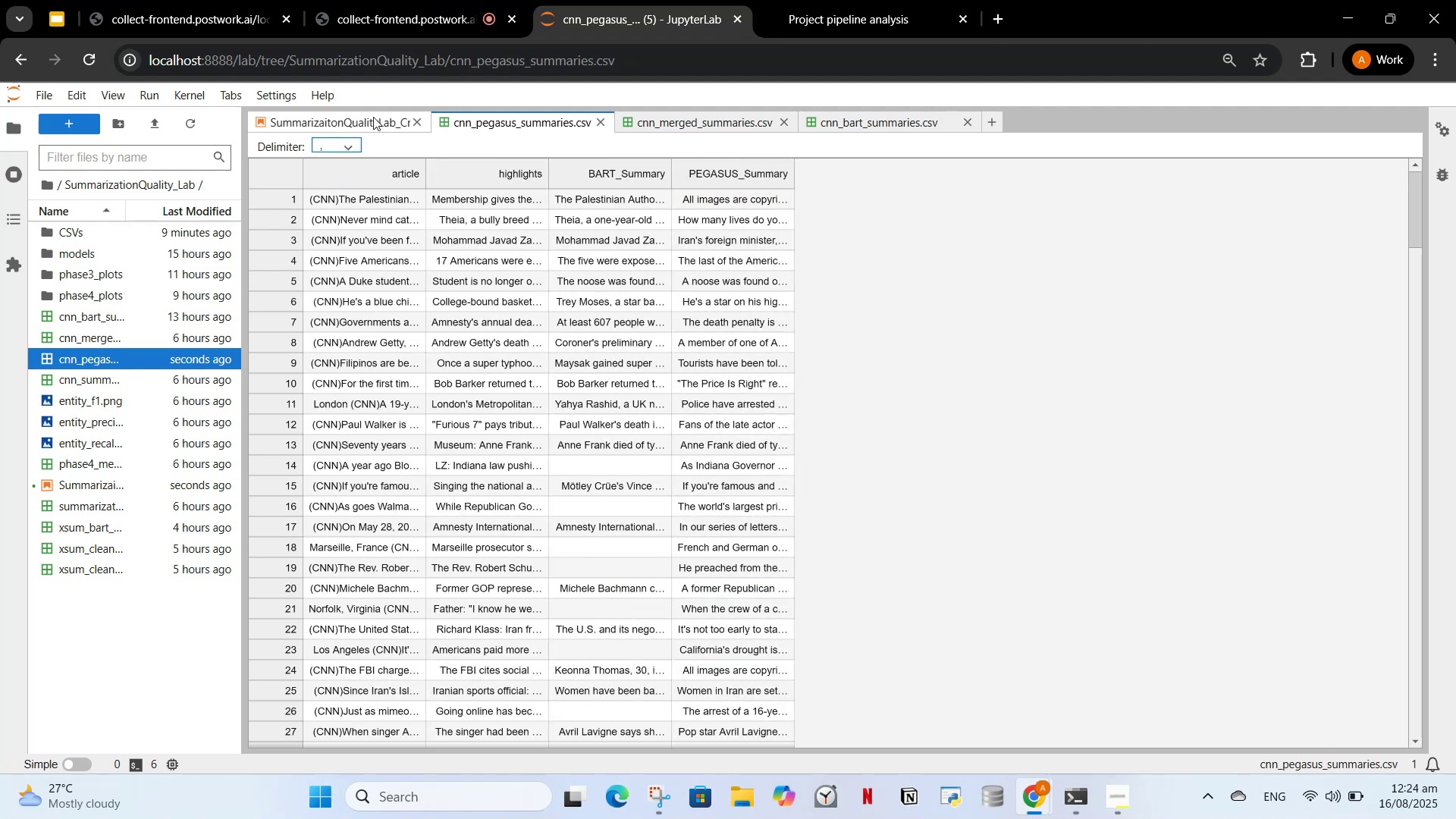 
left_click([373, 117])
 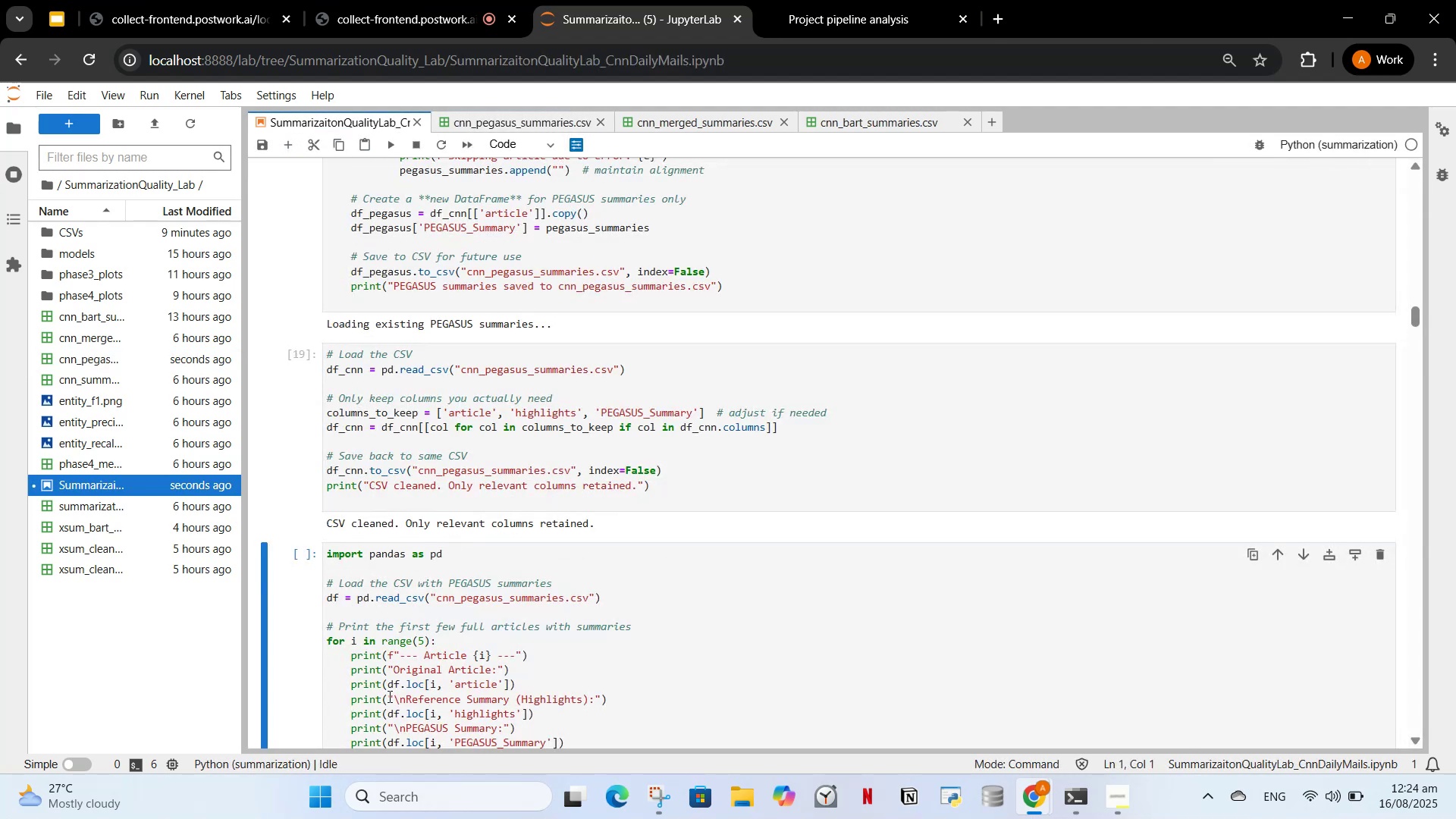 
mouse_move([218, 485])
 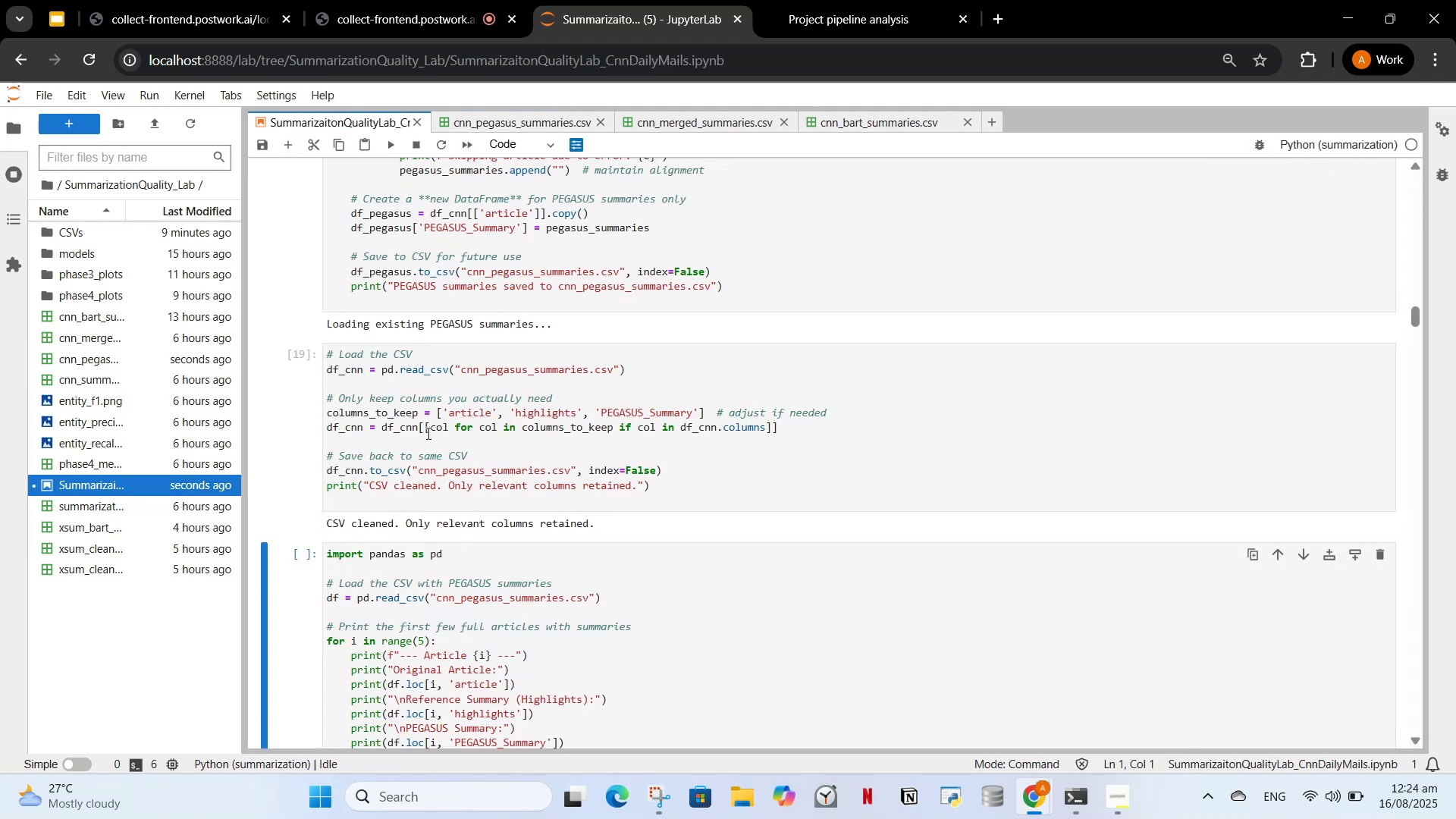 
left_click([427, 433])
 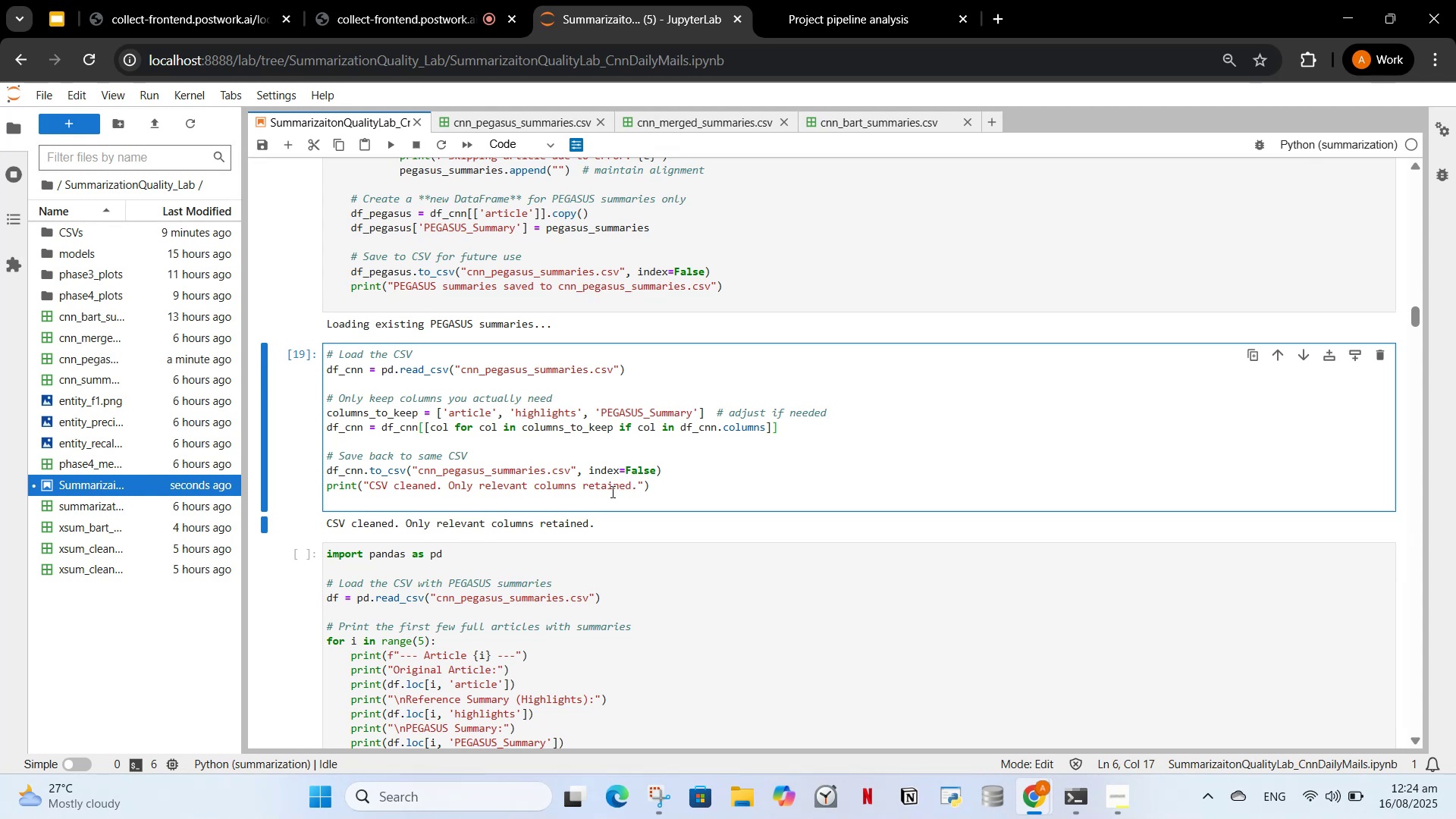 
wait(5.19)
 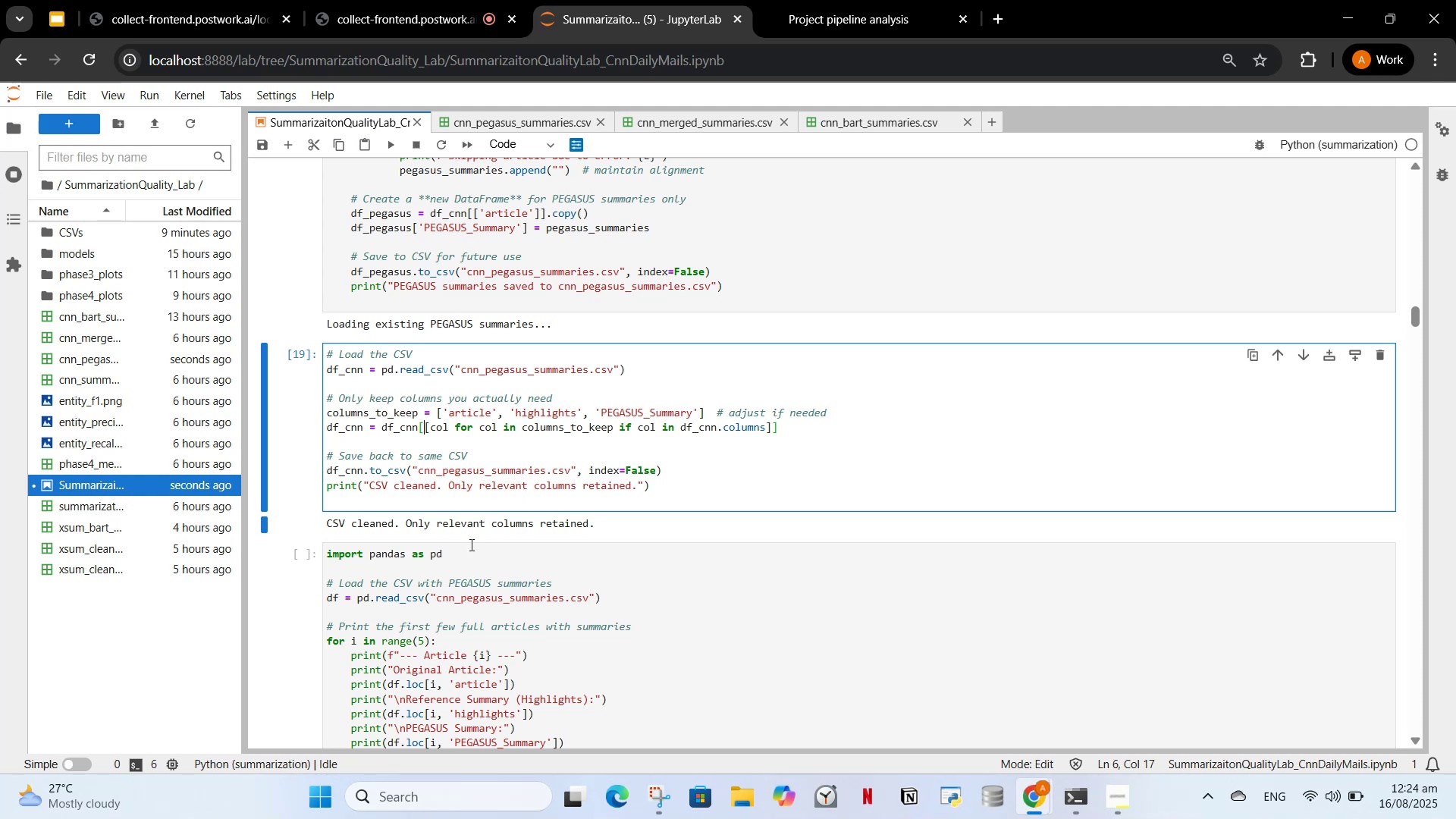 
left_click([457, 415])
 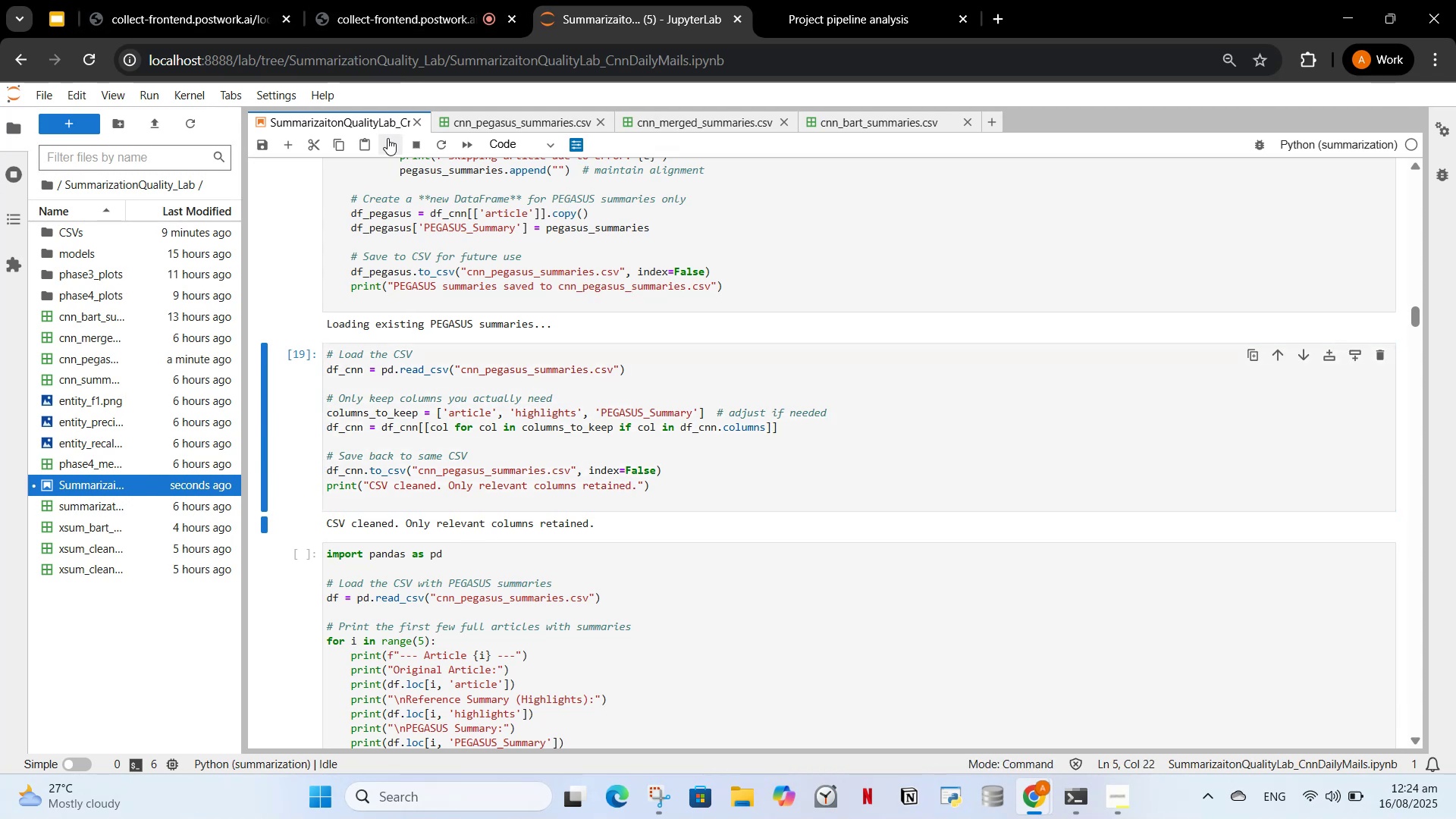 
left_click([388, 138])
 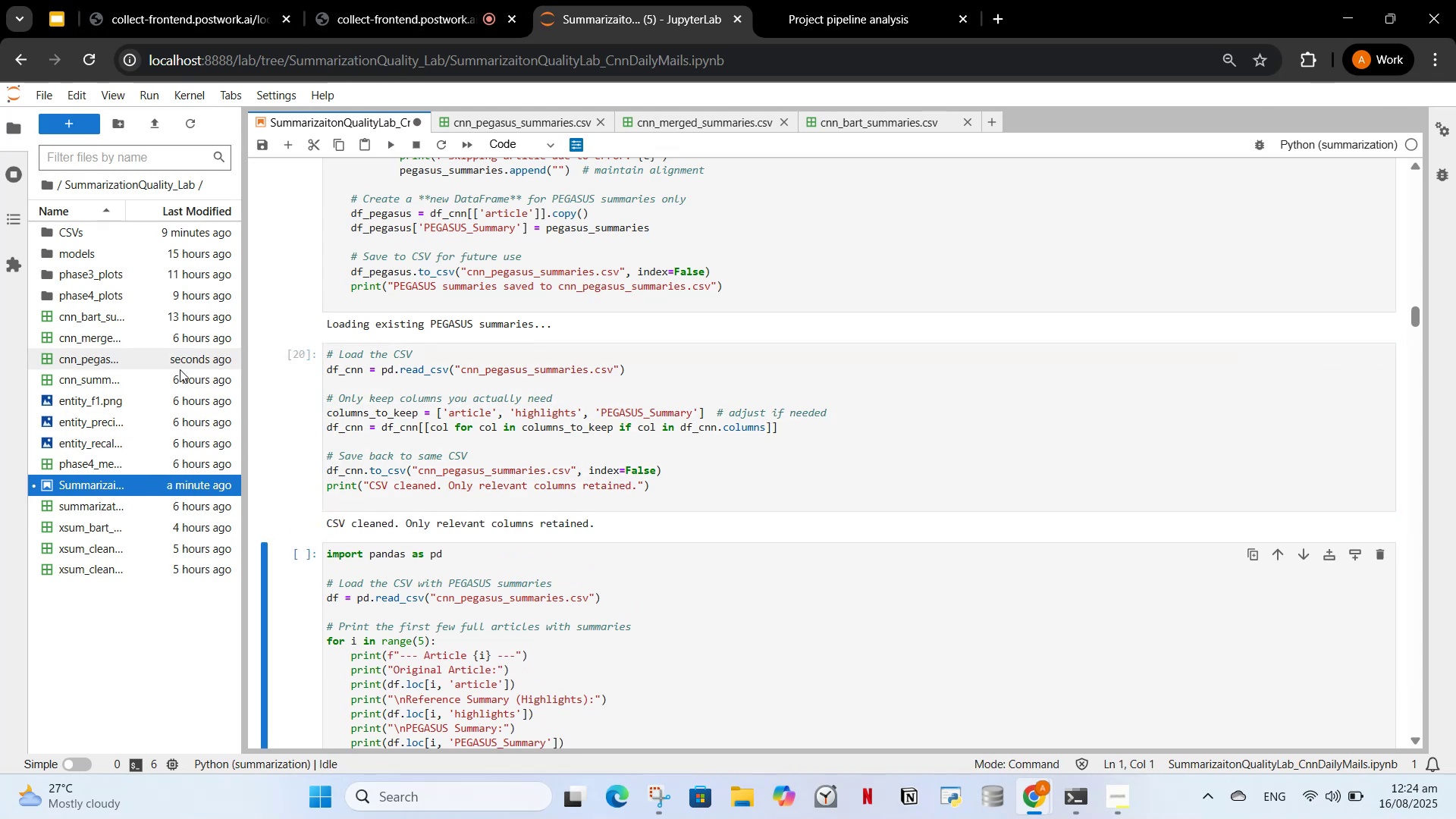 
double_click([177, 357])
 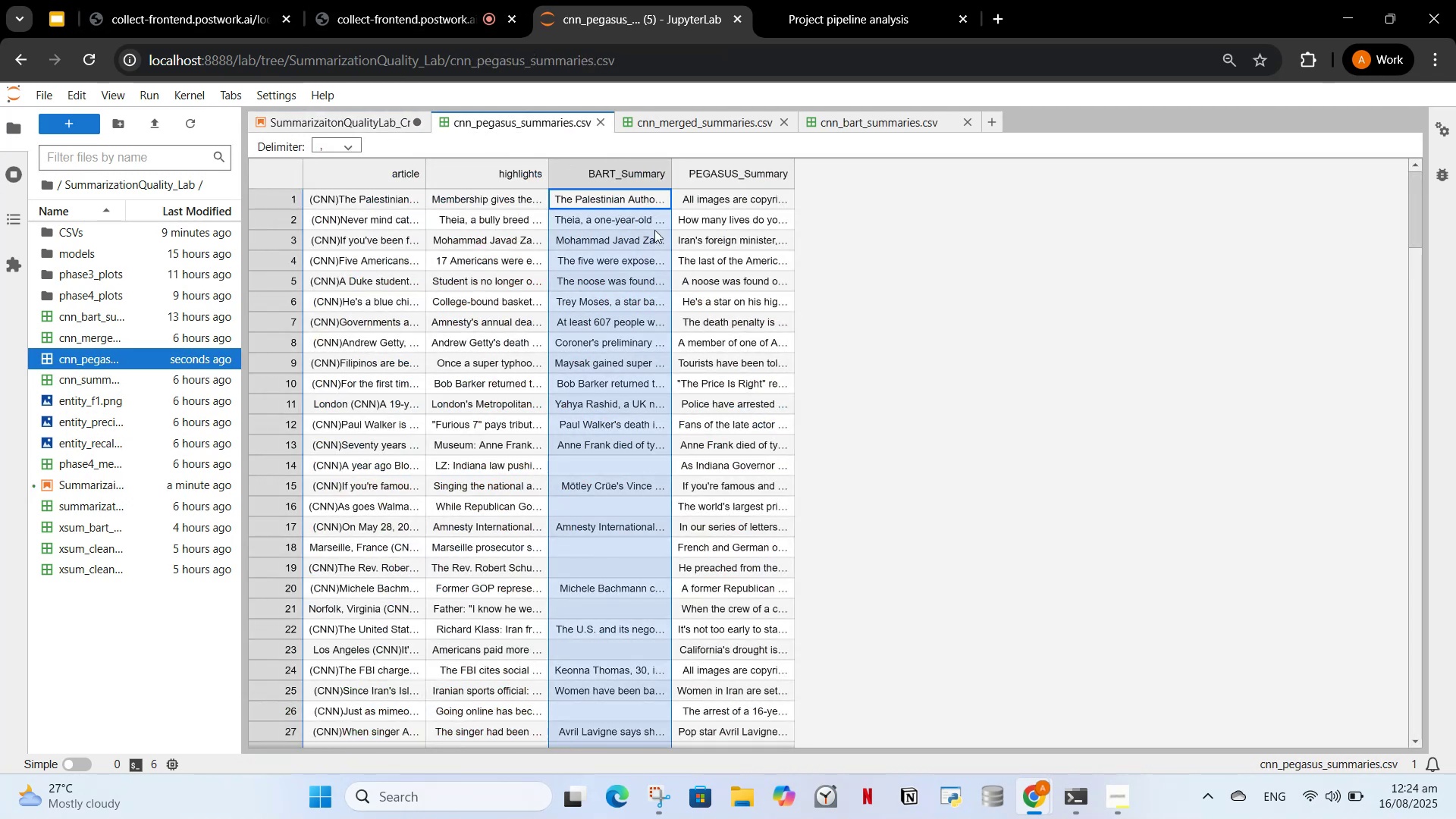 
left_click([686, 244])
 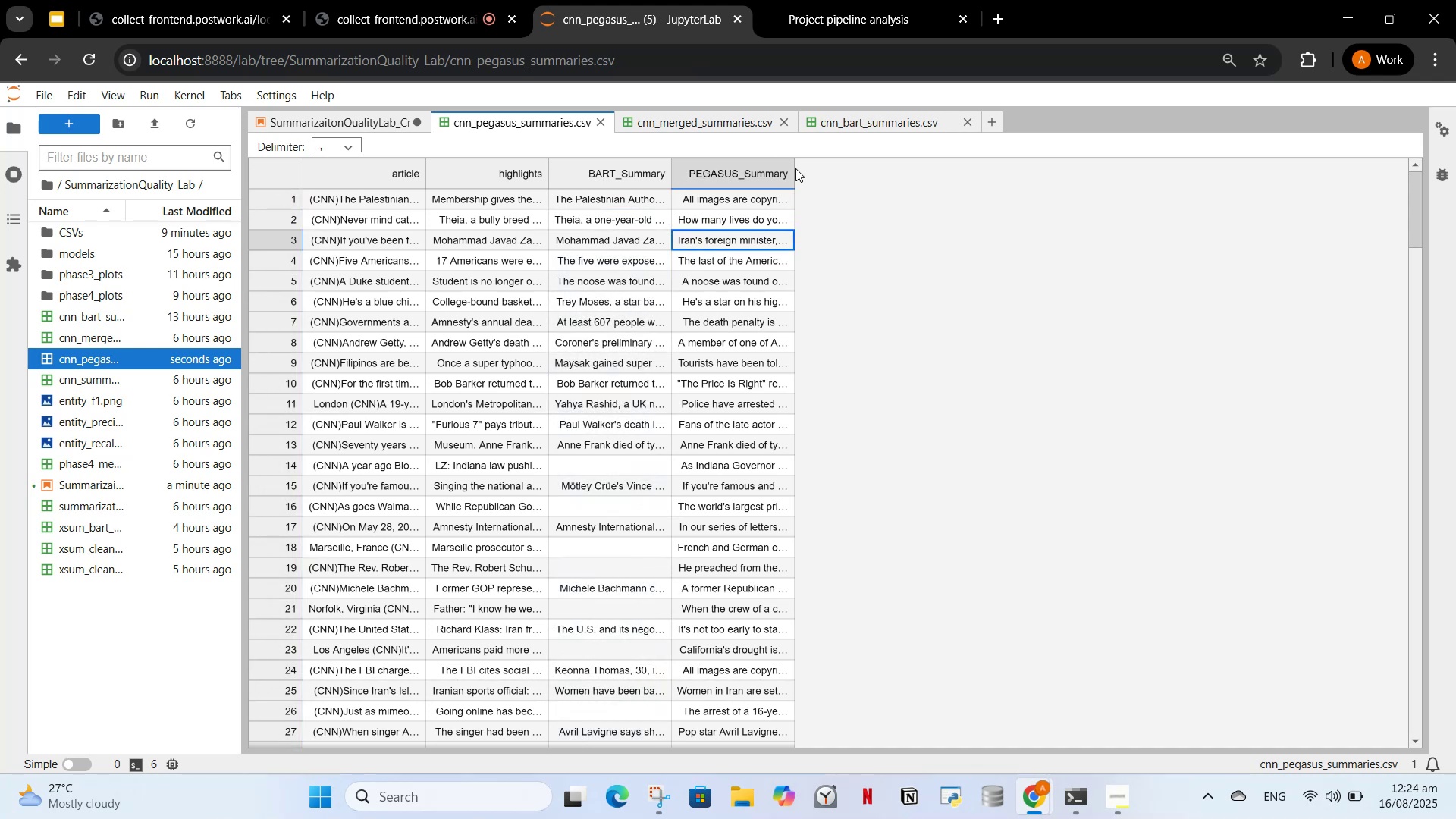 
left_click_drag(start_coordinate=[791, 171], to_coordinate=[1235, 228])
 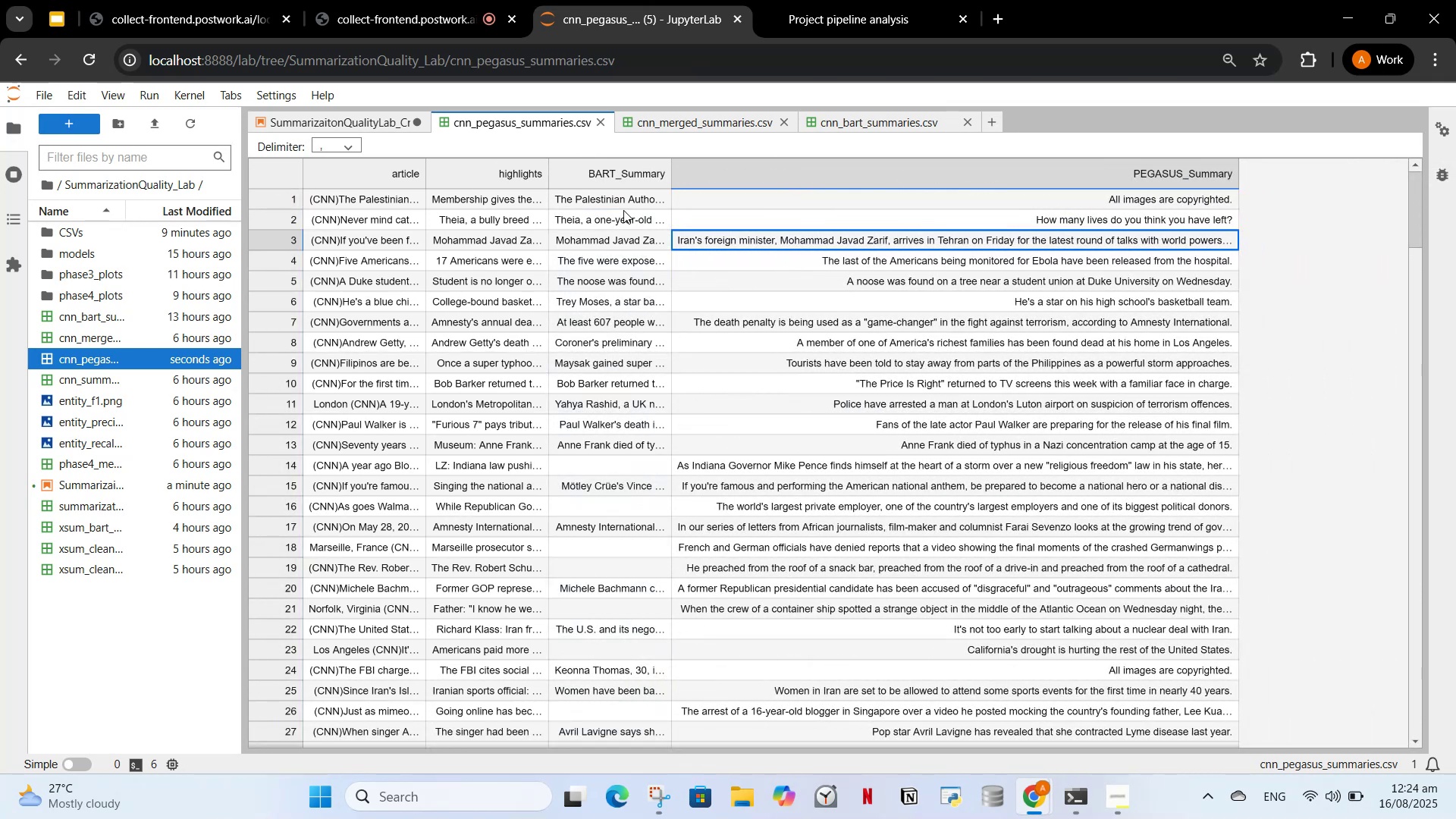 
left_click([612, 163])
 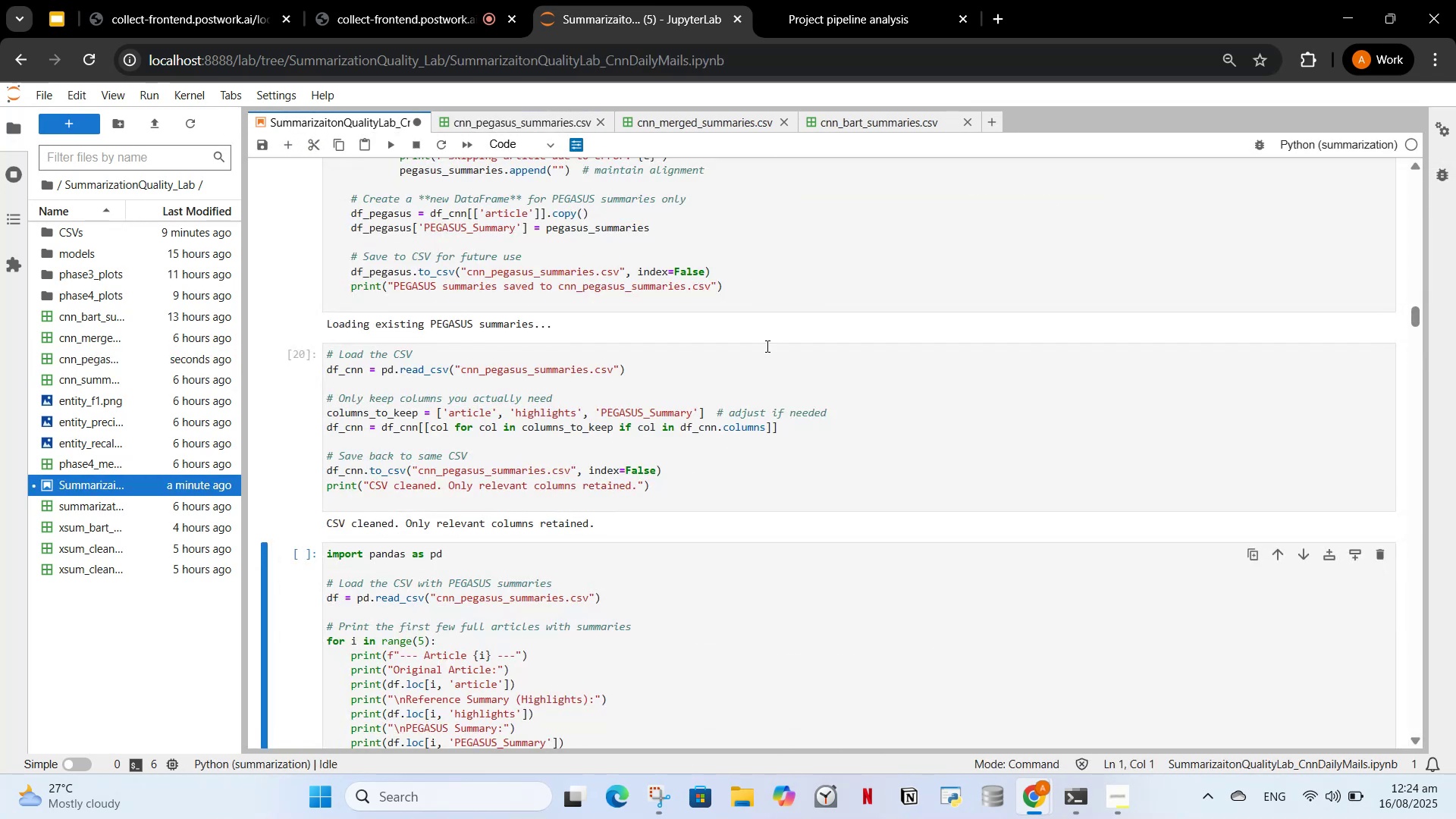 
key(Control+ControlLeft)
 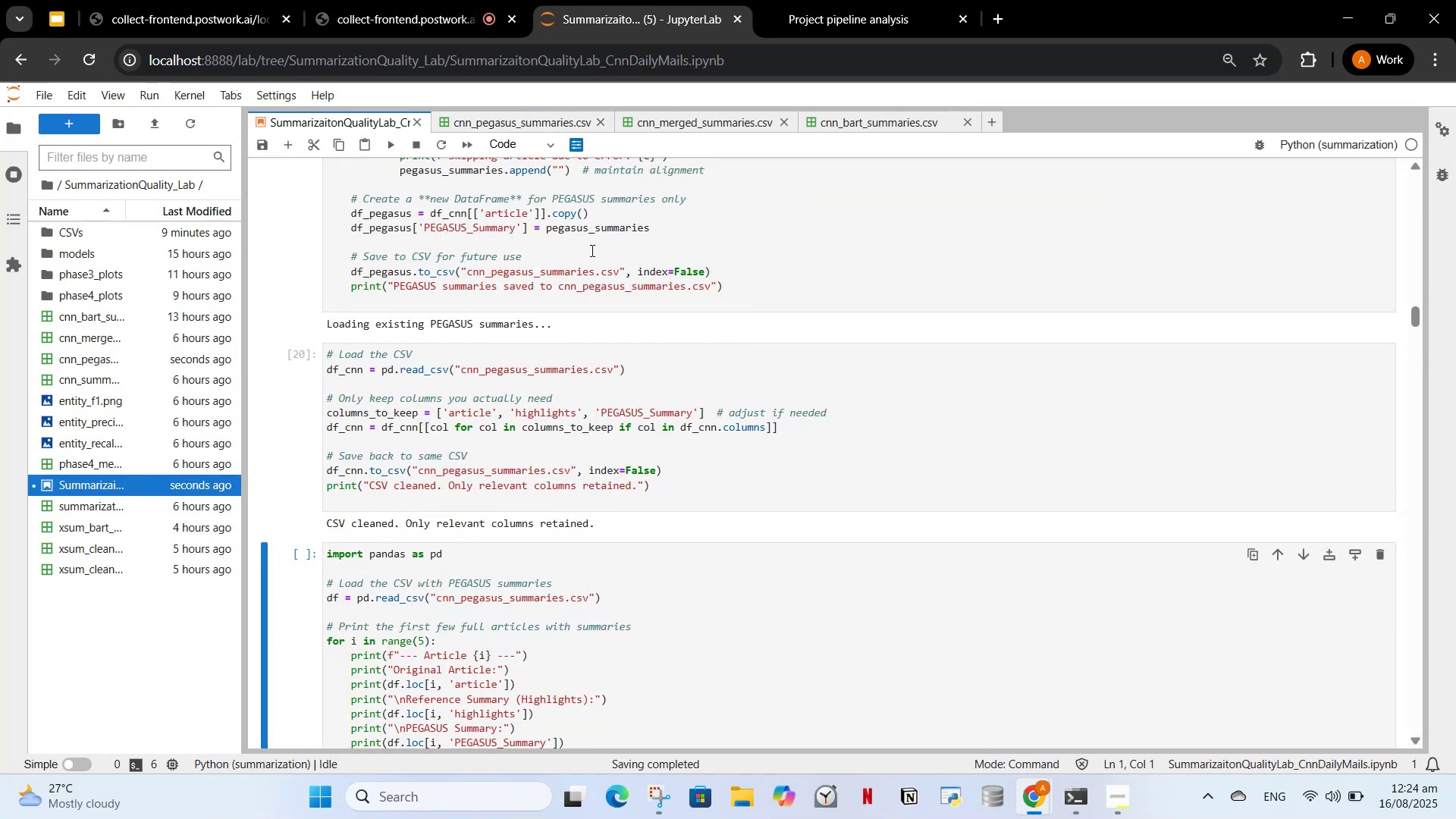 
key(Control+S)
 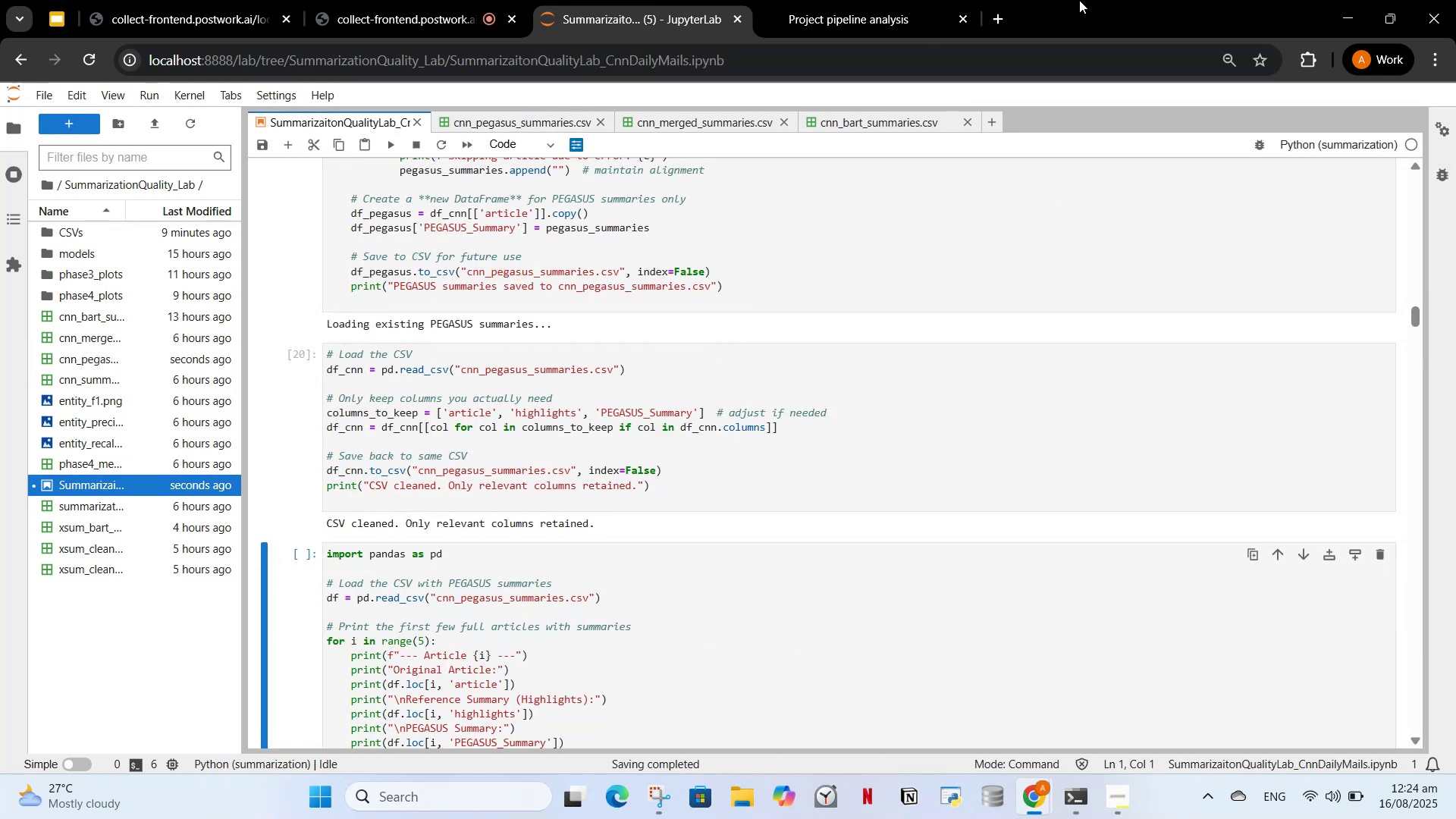 
left_click([900, 0])
 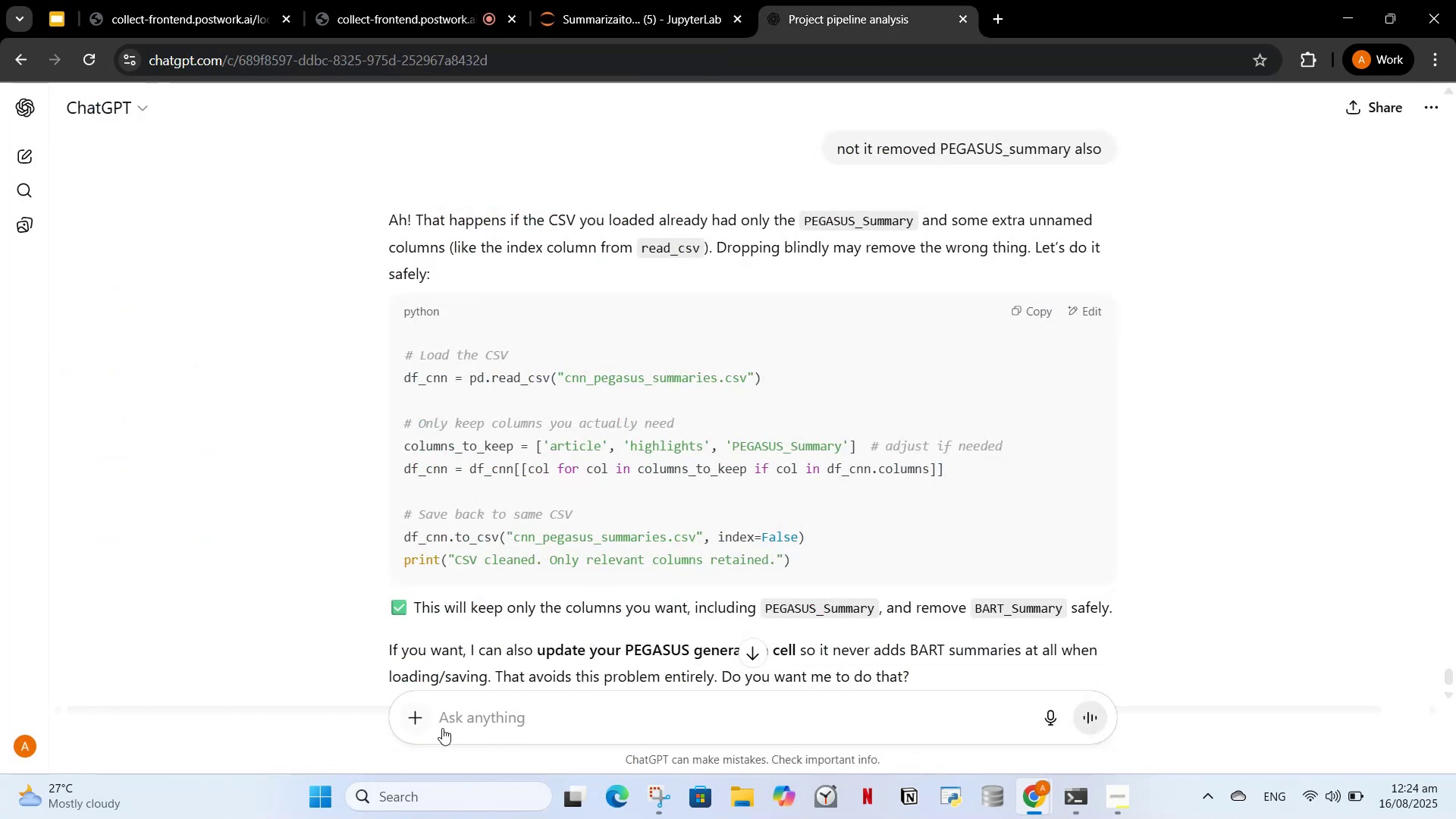 
left_click([466, 725])
 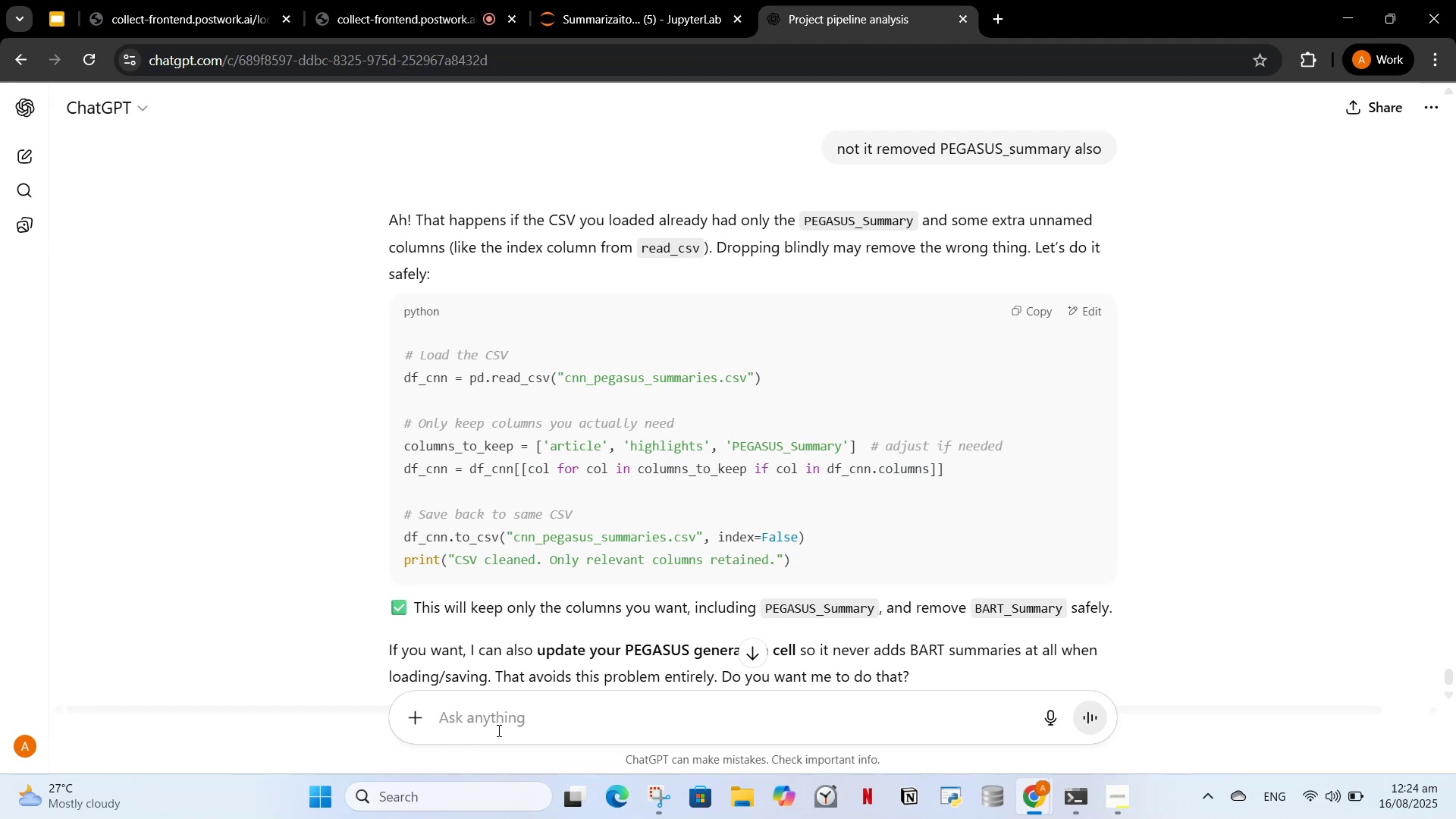 
wait(7.88)
 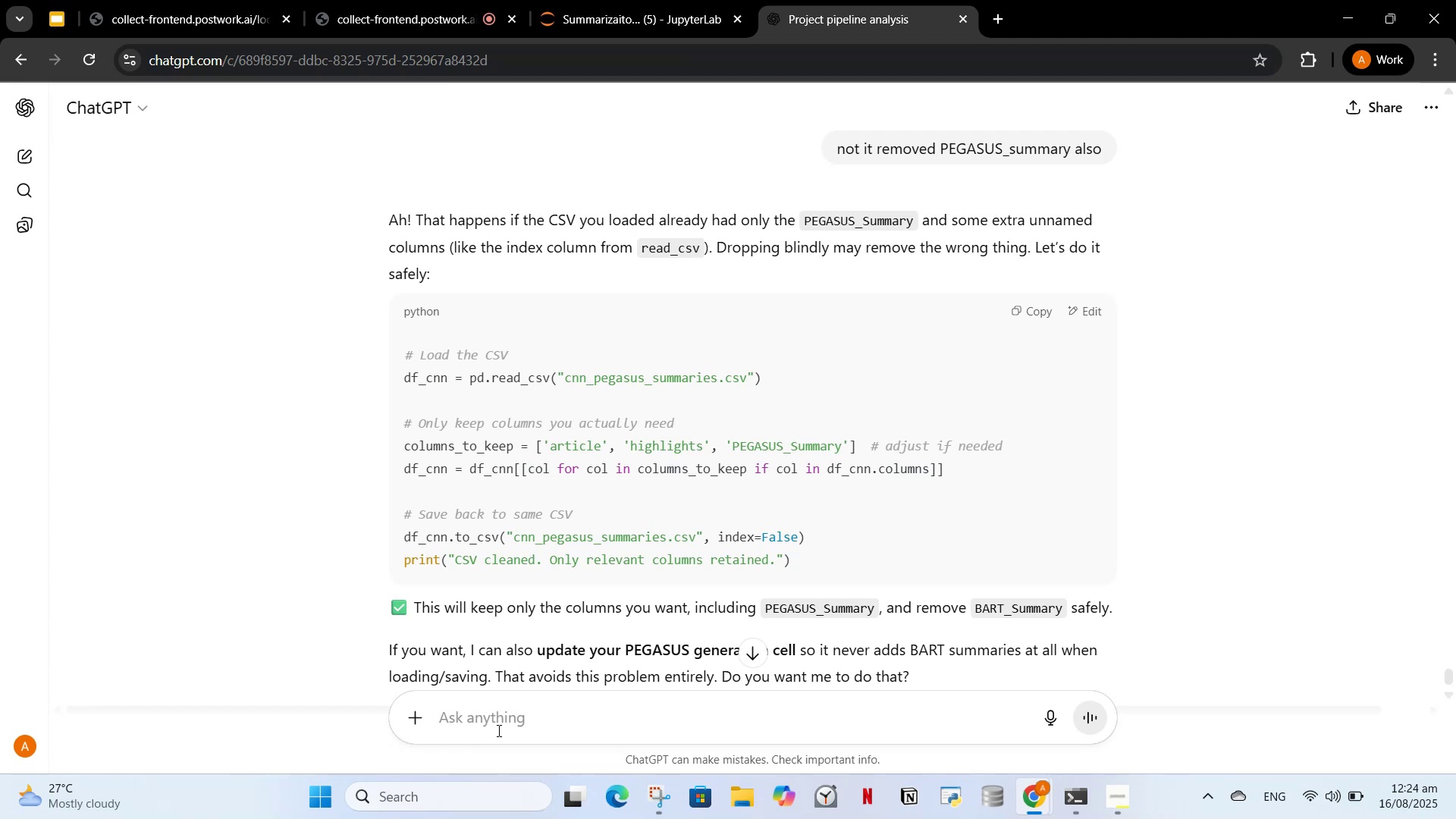 
scroll: coordinate [337, 544], scroll_direction: down, amount: 4.0
 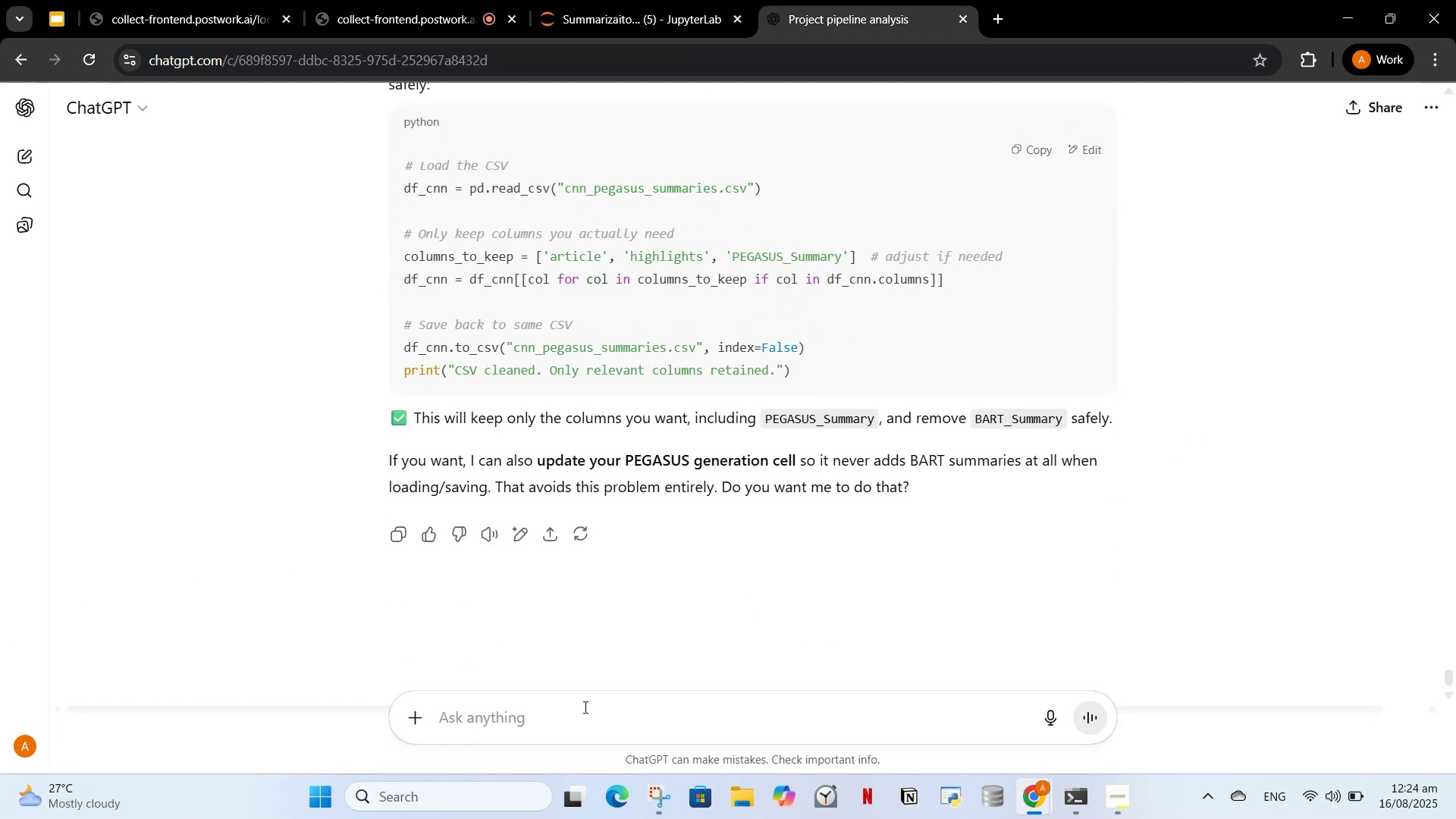 
type(still its having this)
 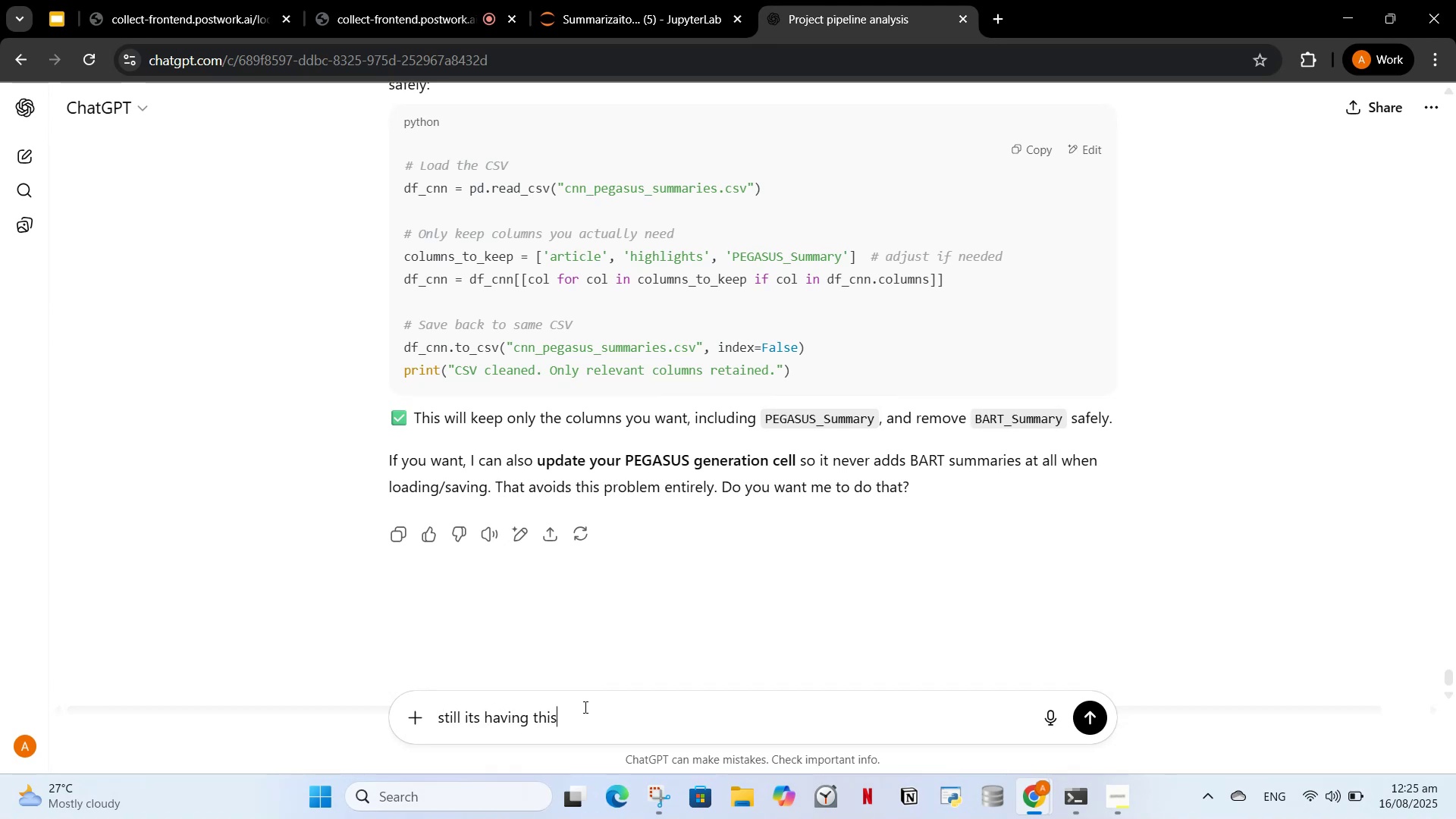 
key(Enter)
 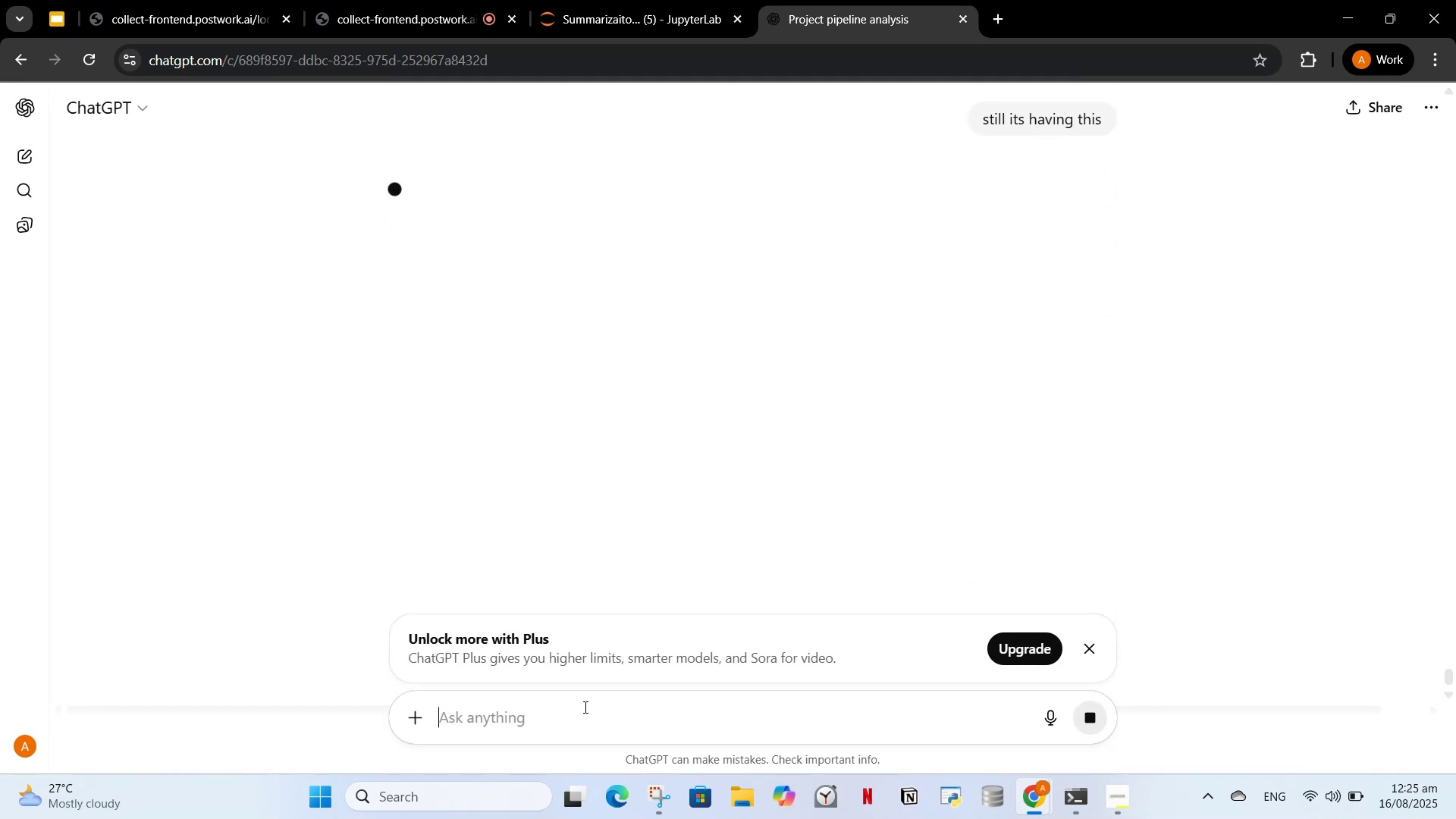 
wait(11.89)
 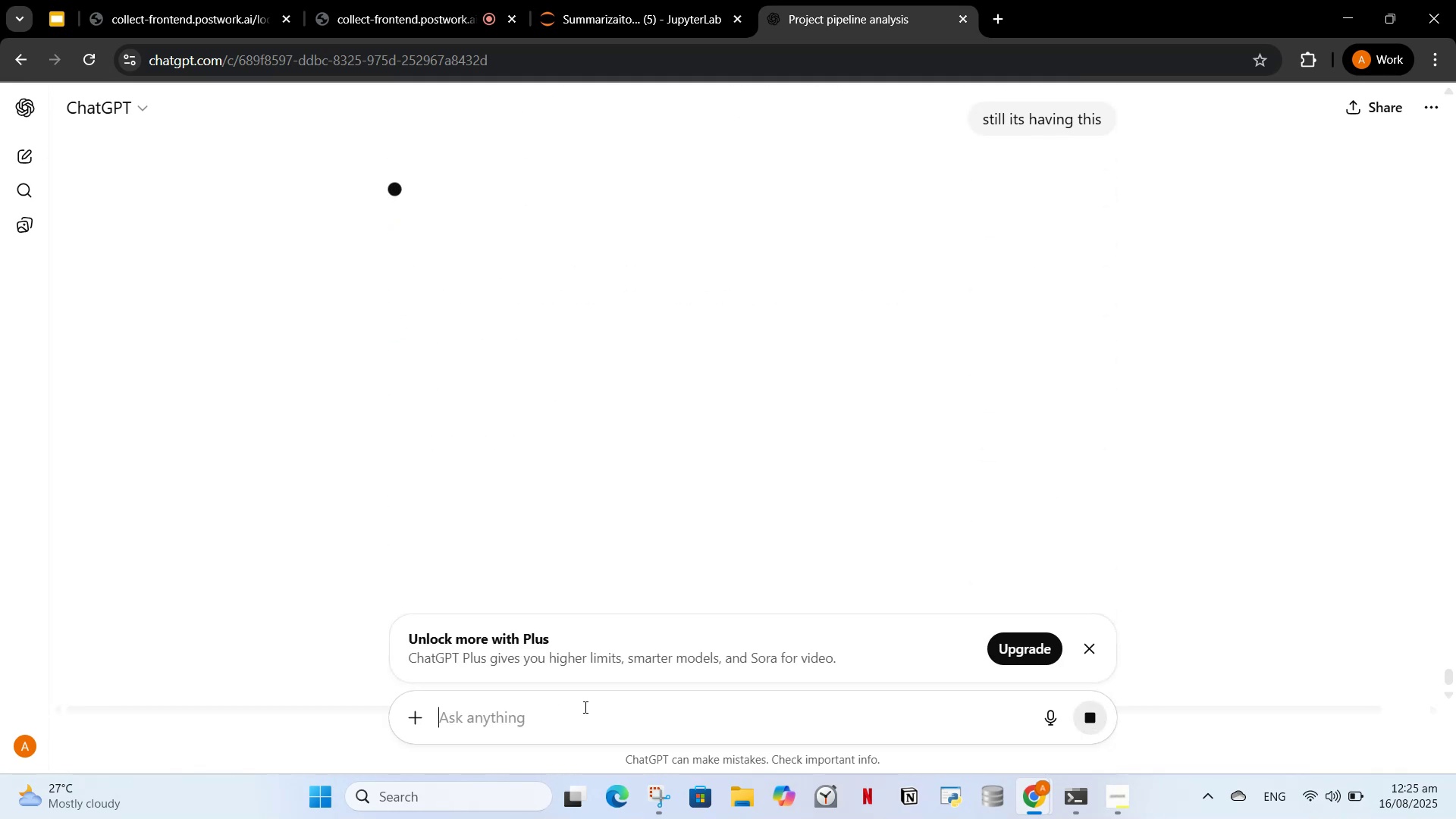 
left_click([1082, 653])
 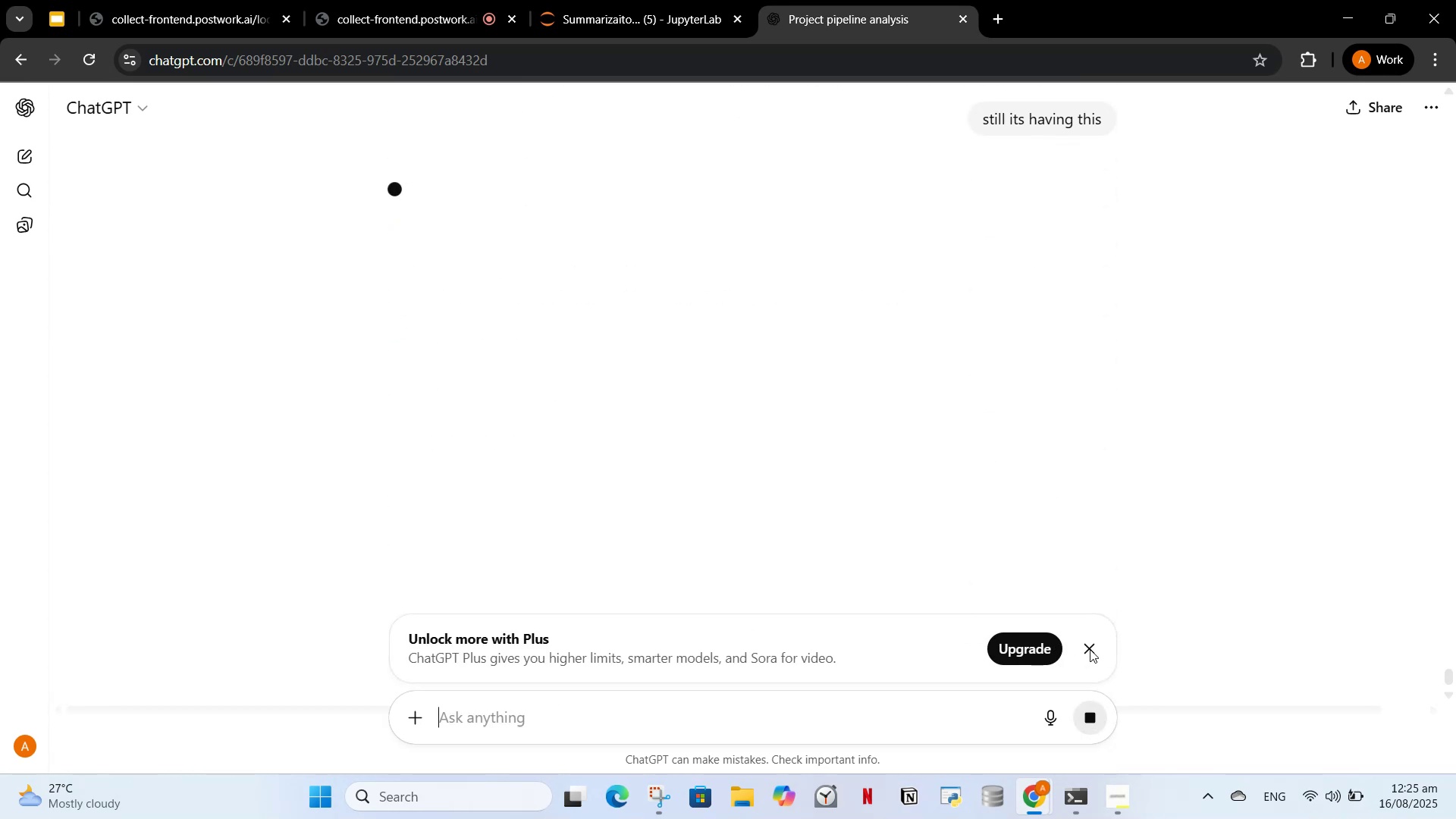 
left_click([1090, 649])
 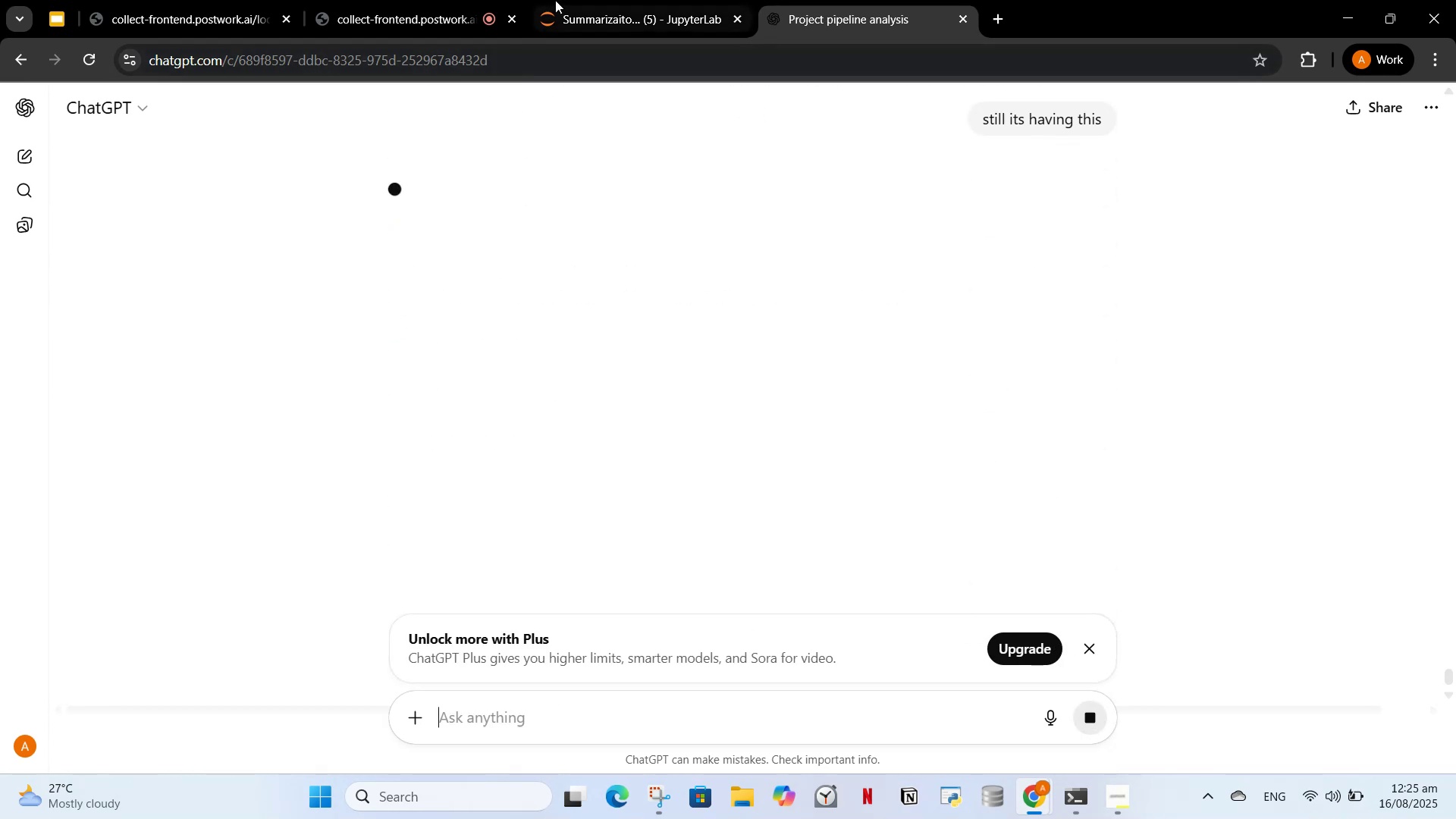 
left_click([633, 0])
 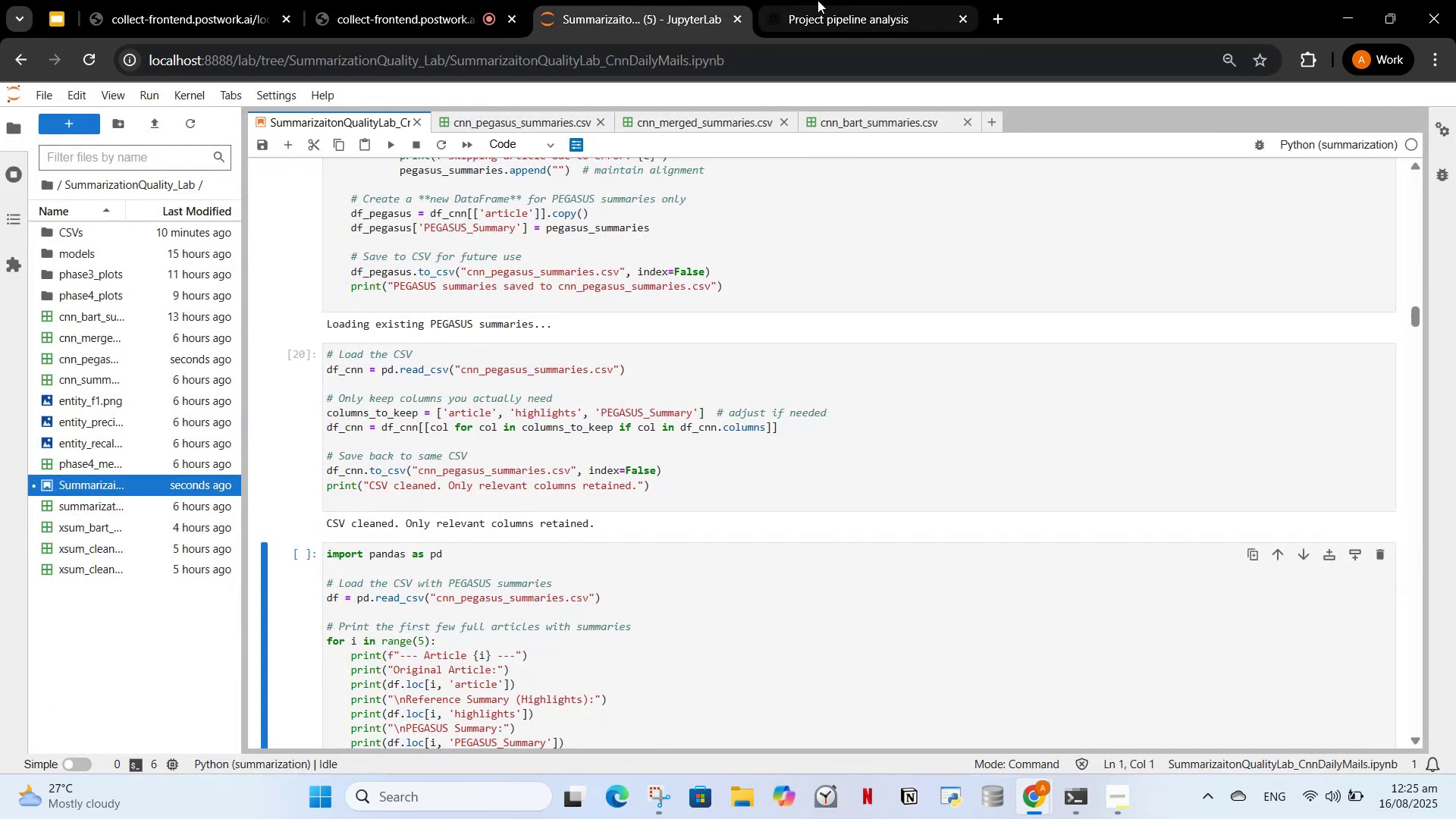 
left_click([826, 0])
 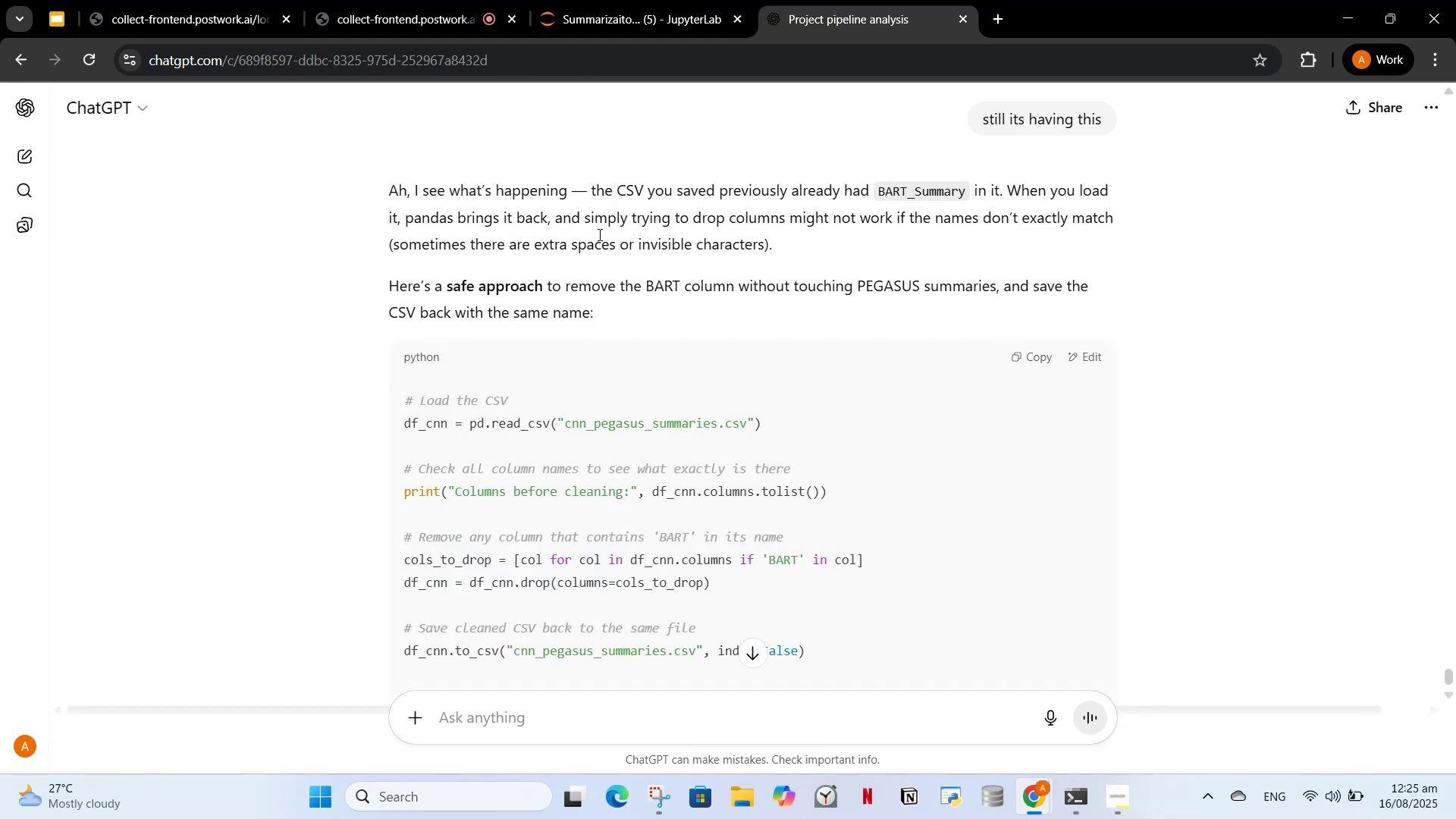 
wait(14.62)
 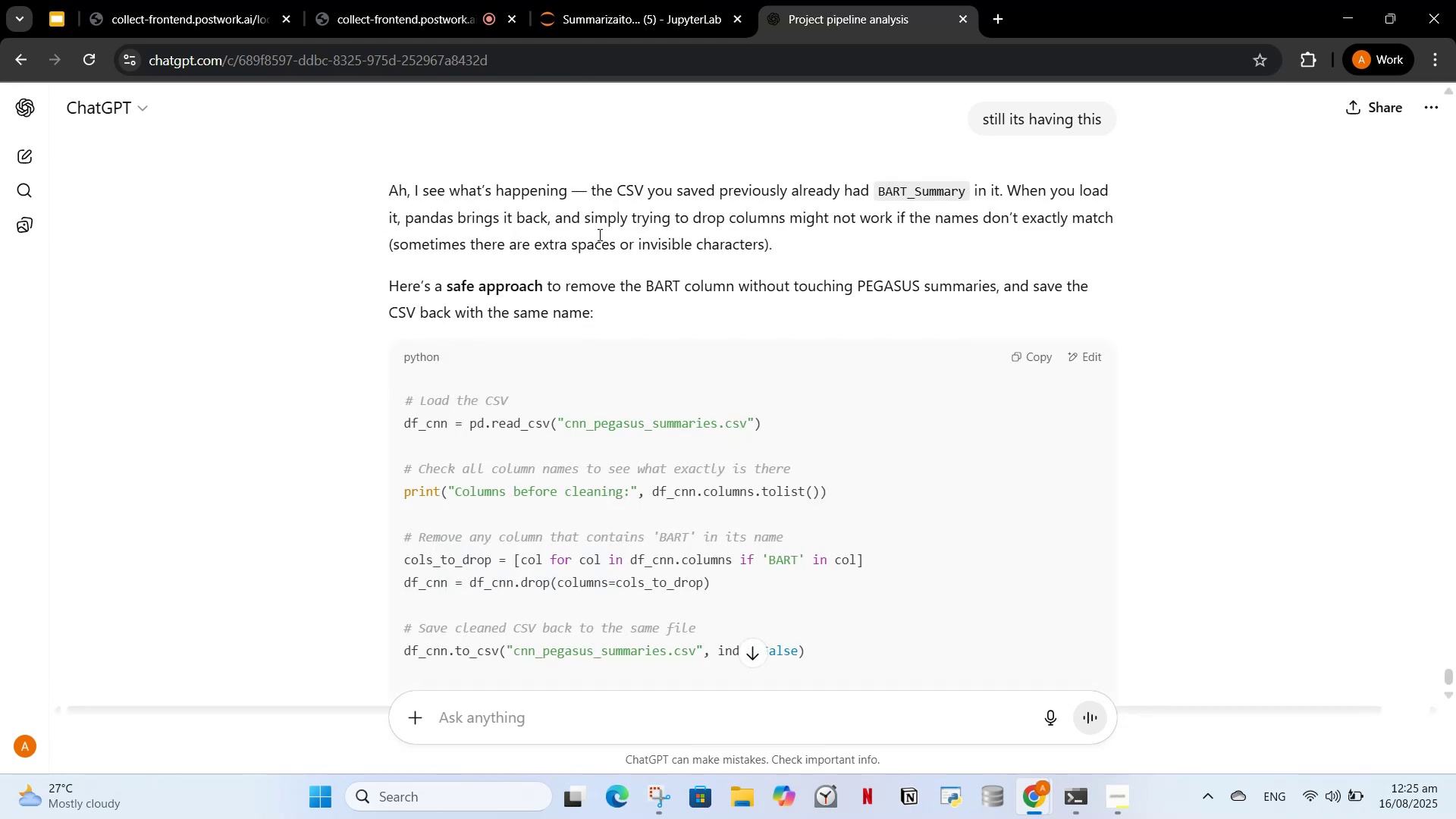 
scroll: coordinate [680, 327], scroll_direction: down, amount: 1.0
 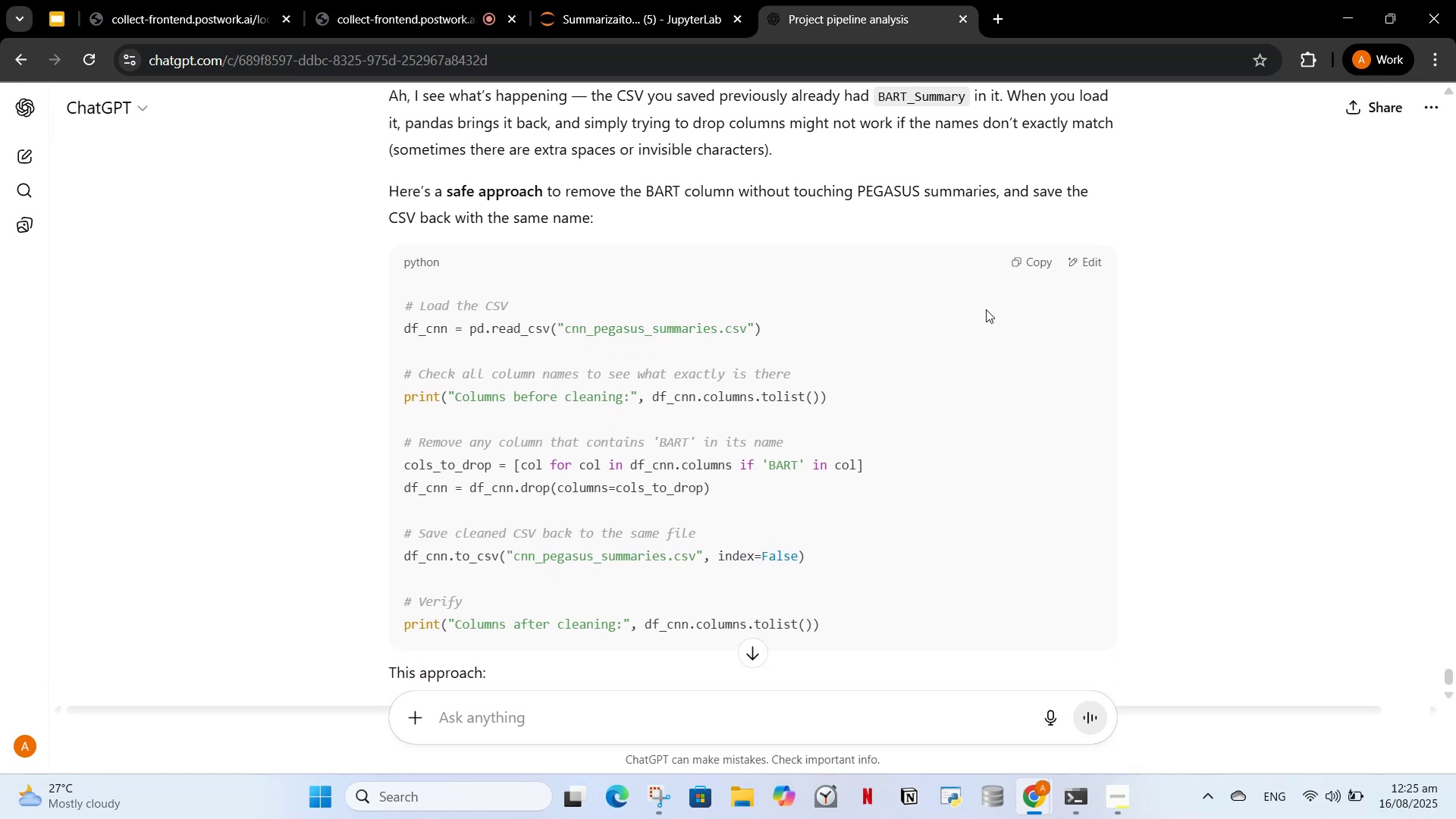 
left_click([1015, 259])
 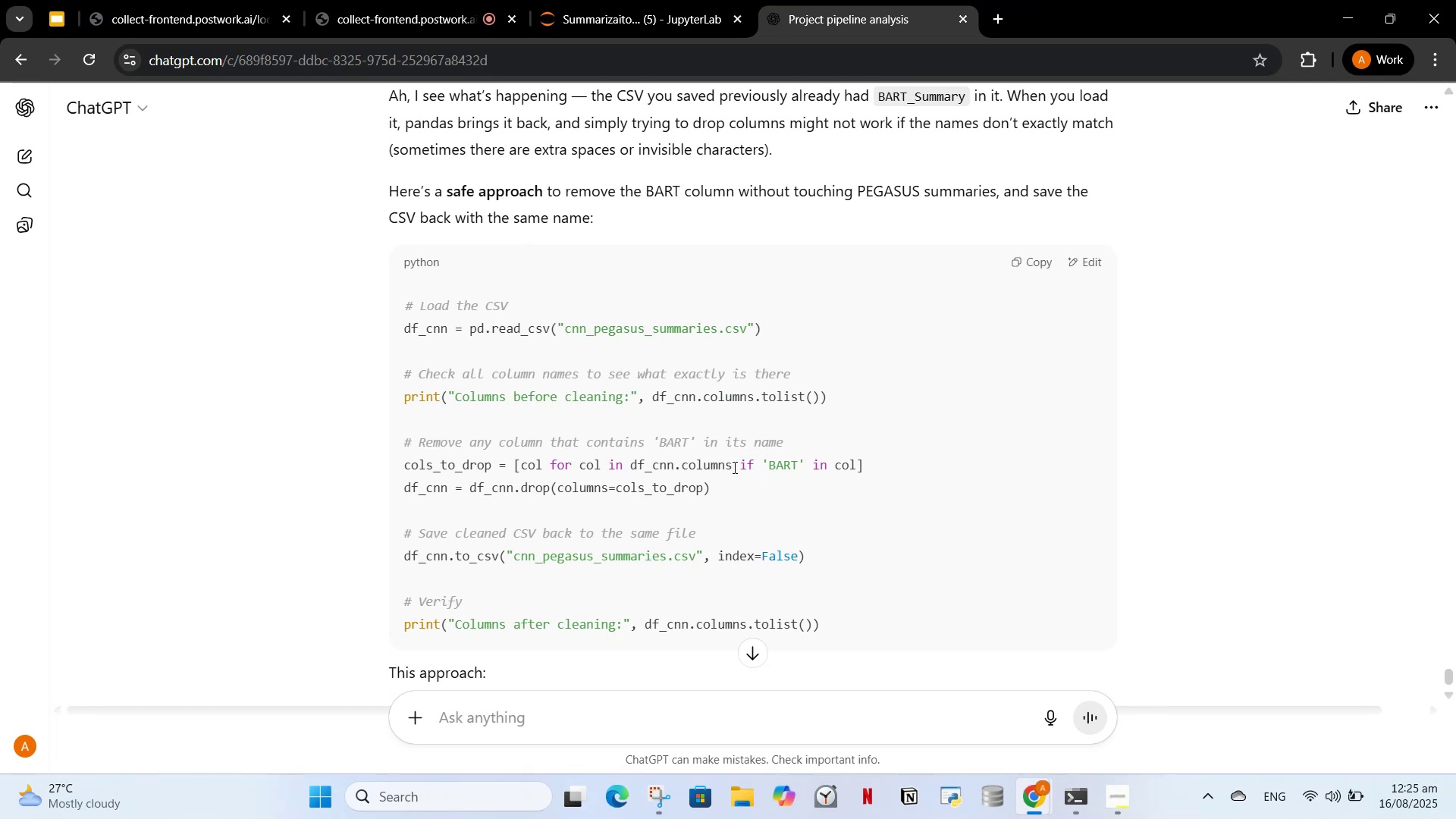 
wait(5.5)
 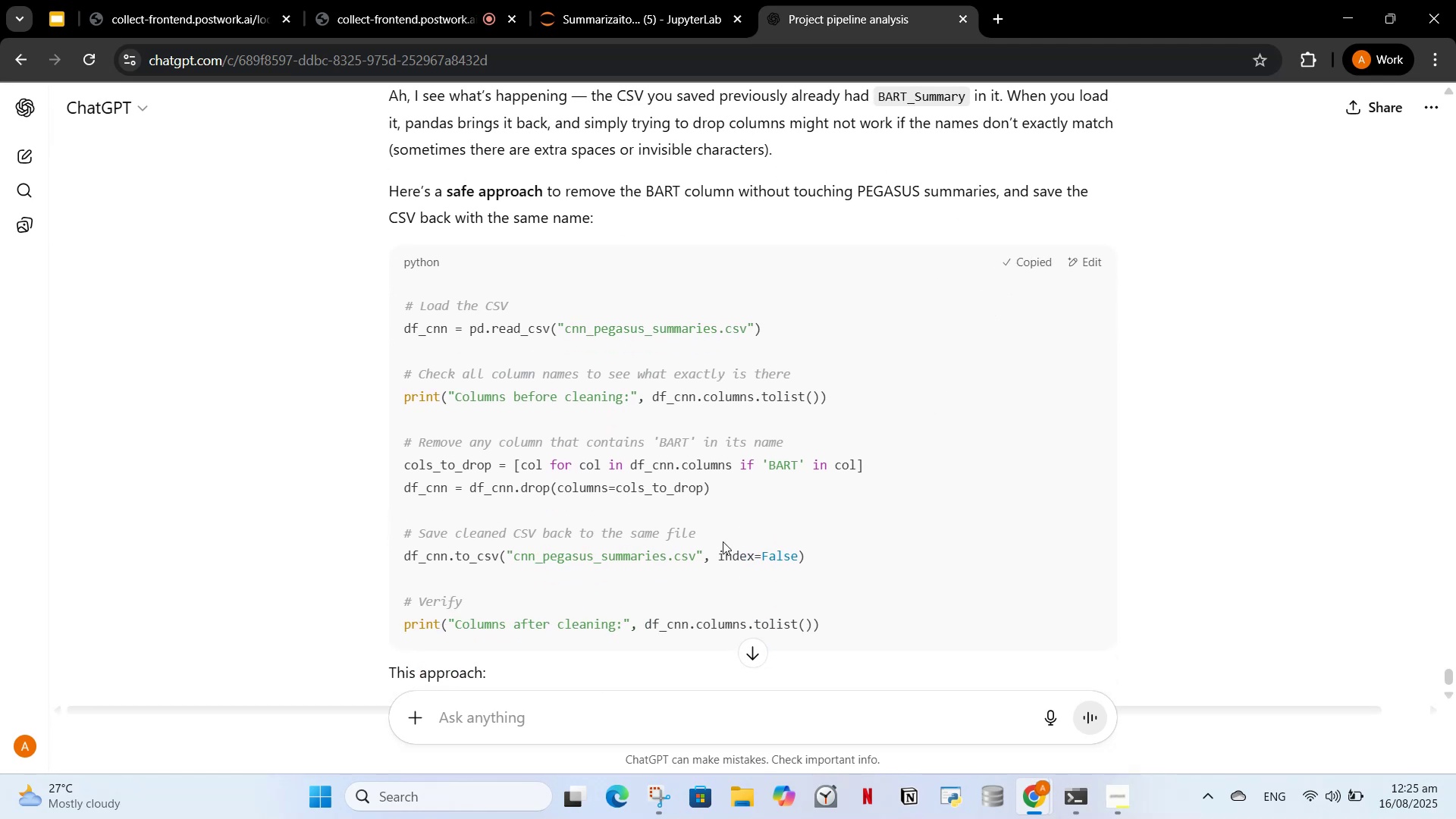 
left_click([655, 5])
 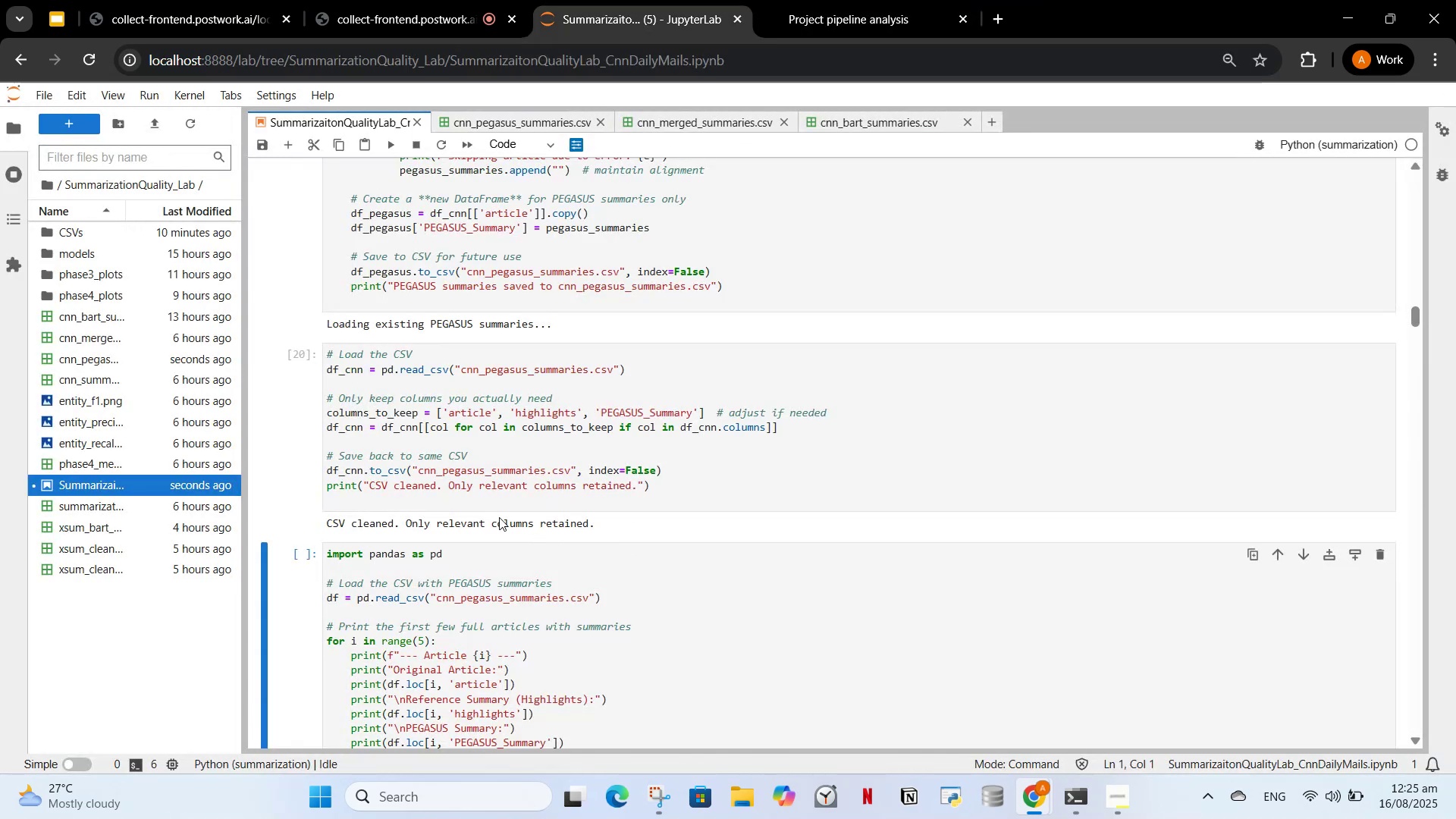 
left_click([410, 469])
 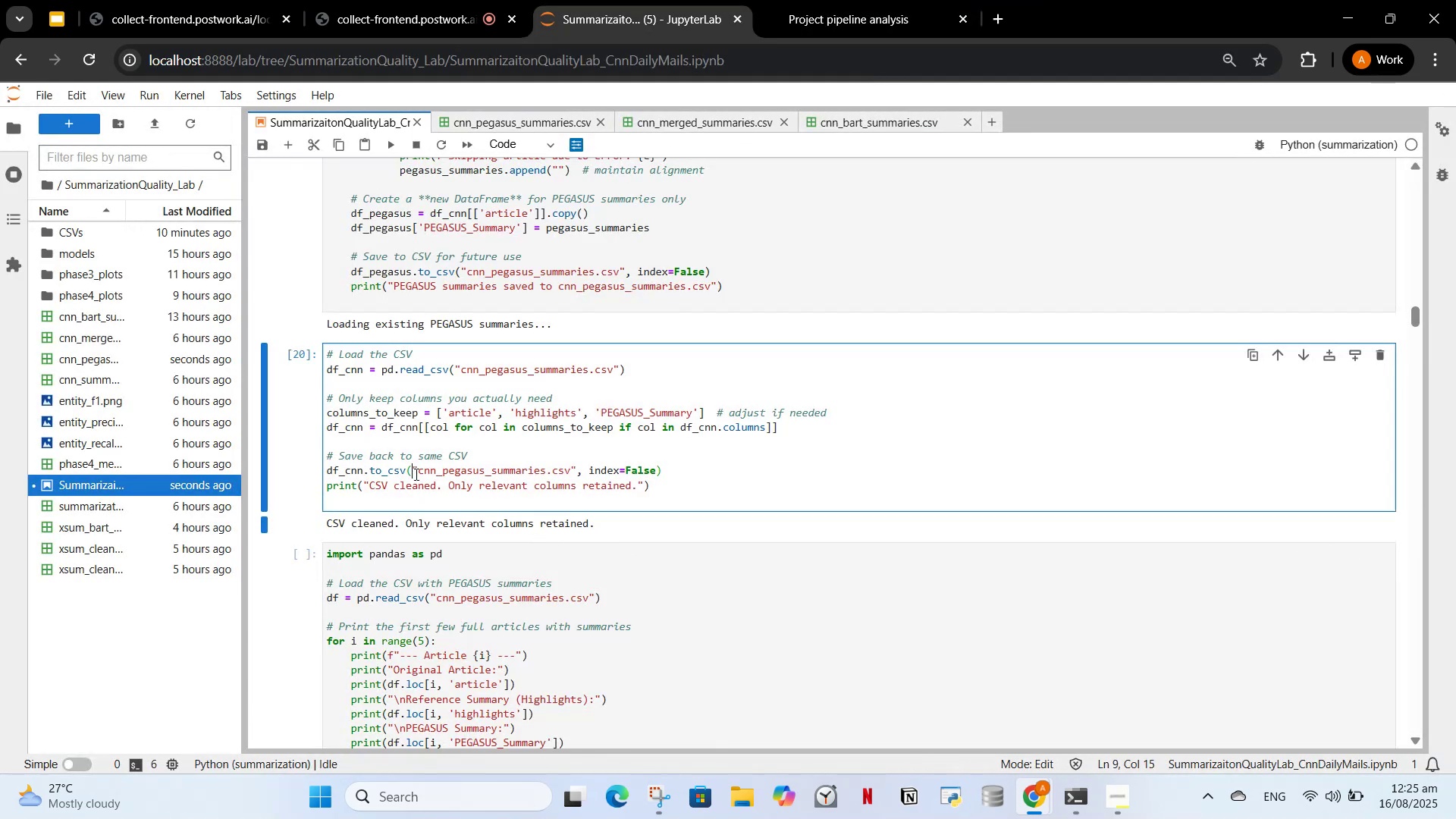 
key(Control+A)
 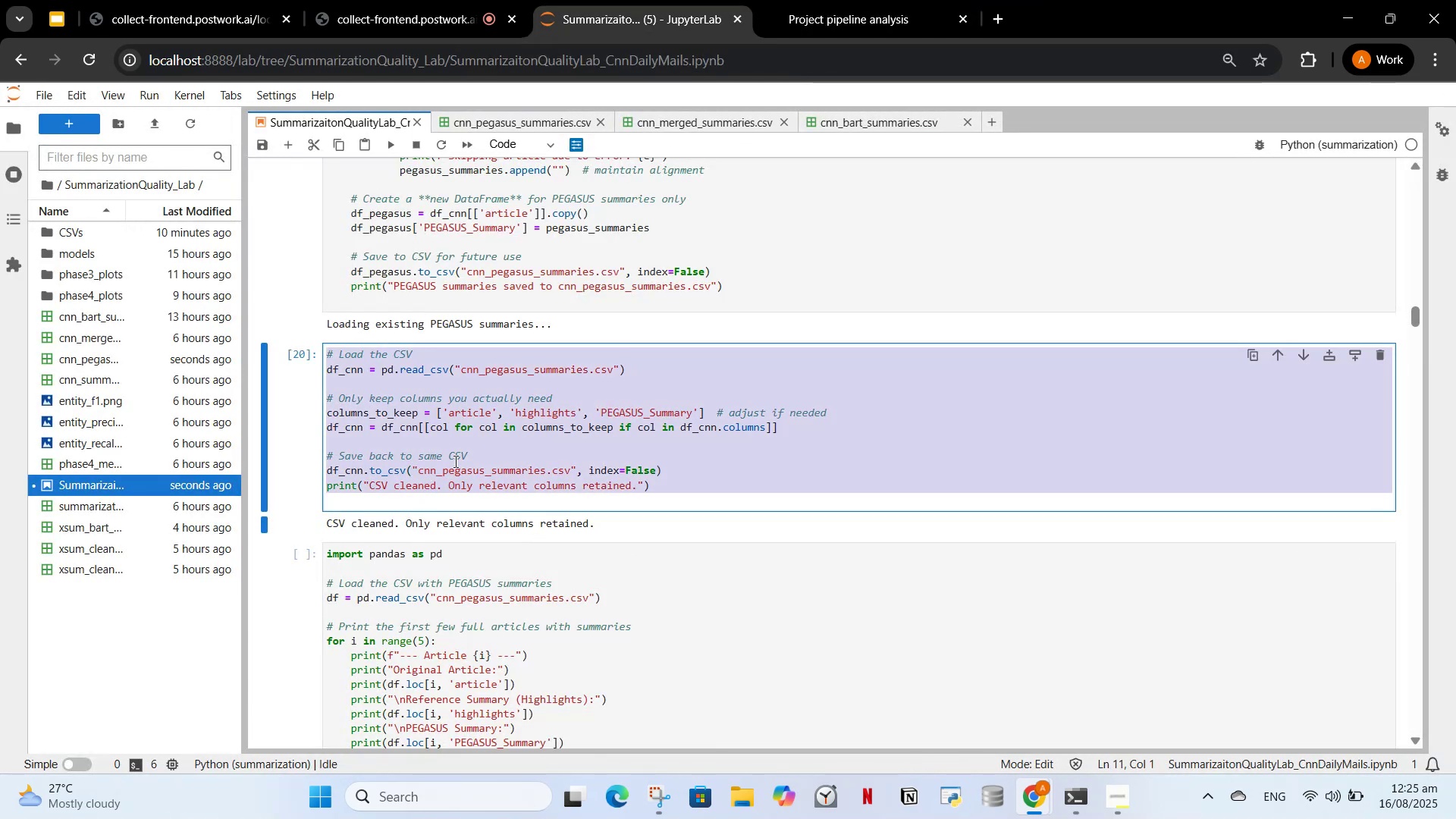 
key(Control+V)
 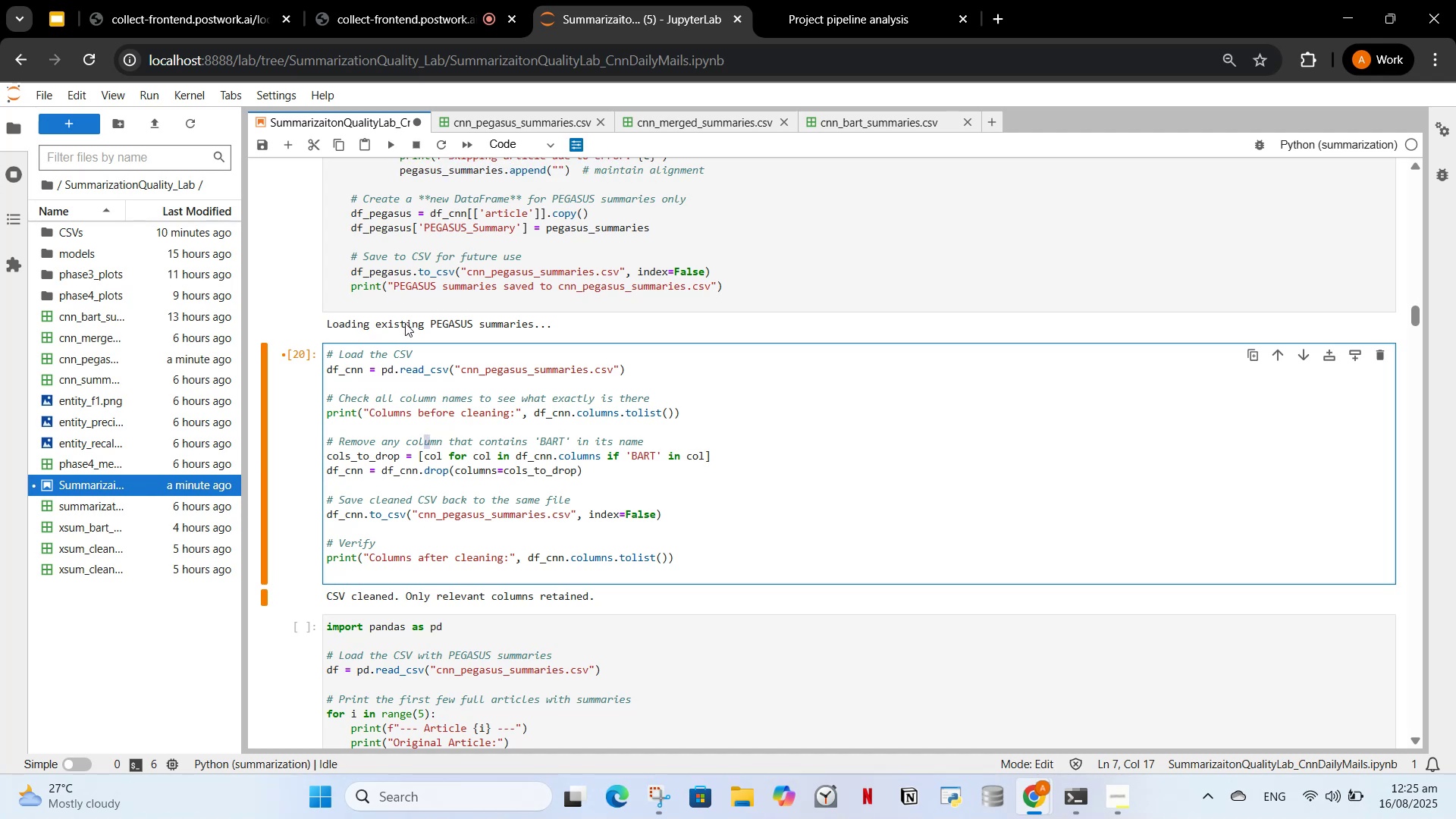 
wait(9.29)
 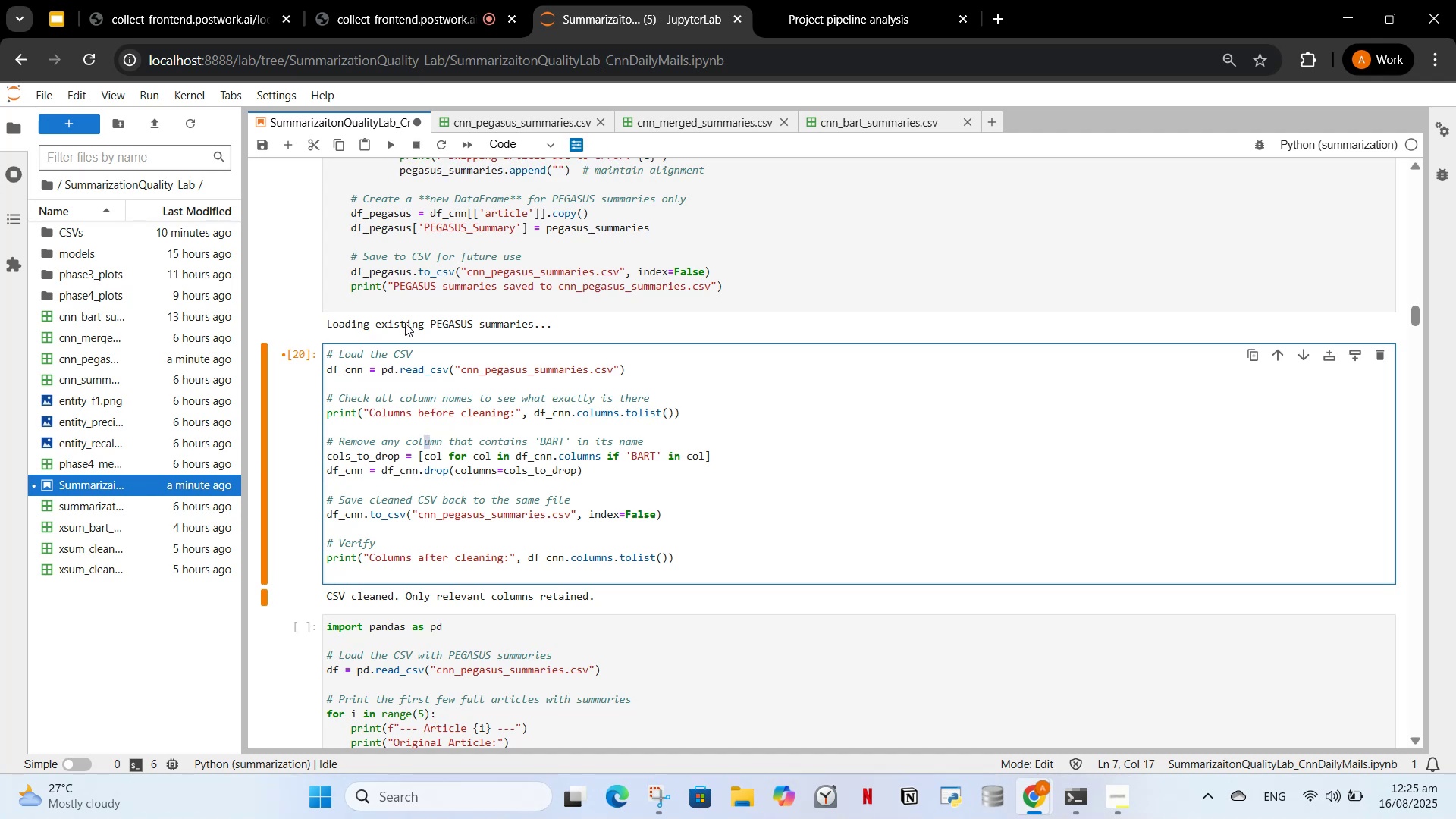 
left_click([394, 140])
 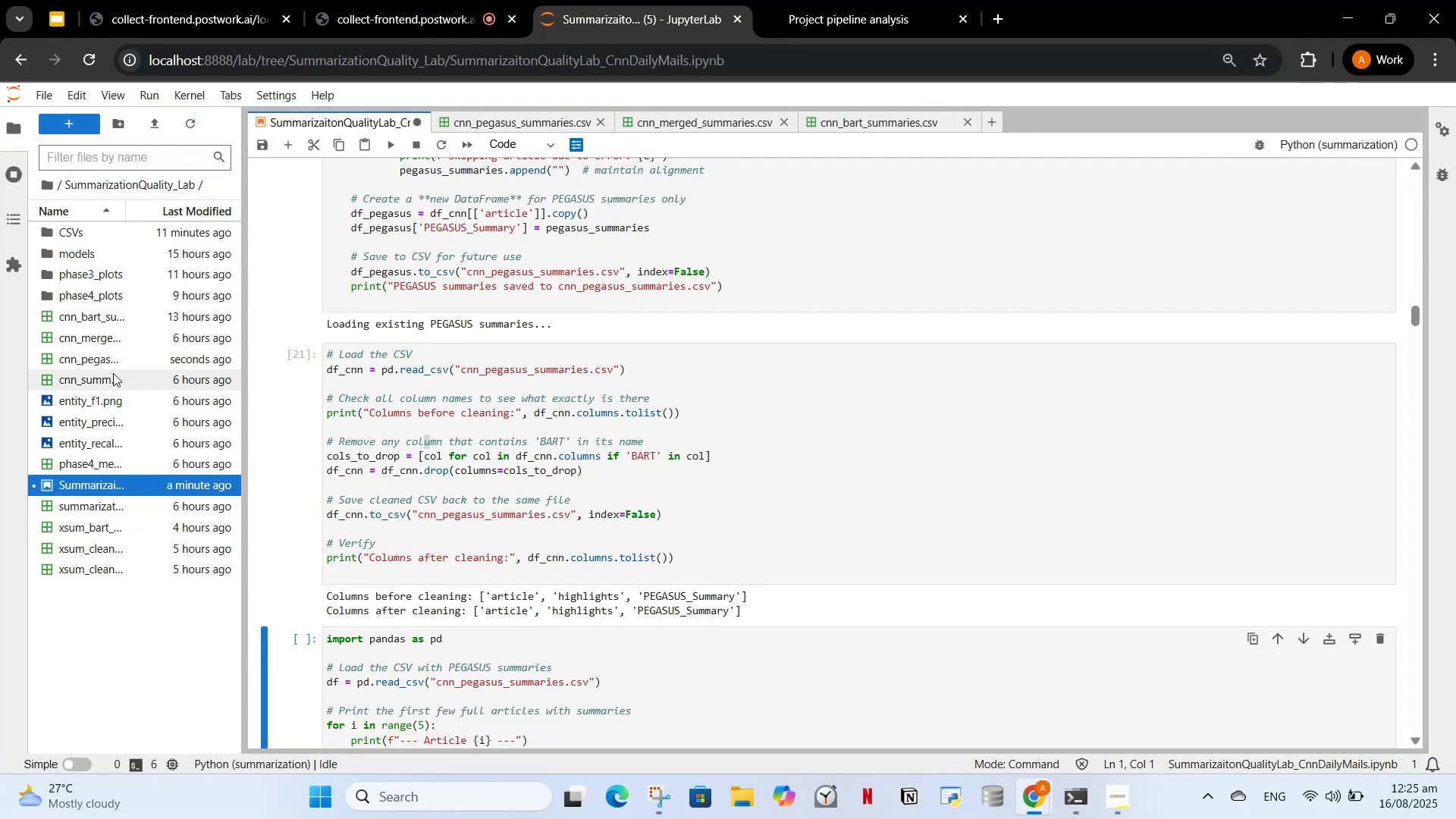 
double_click([106, 363])
 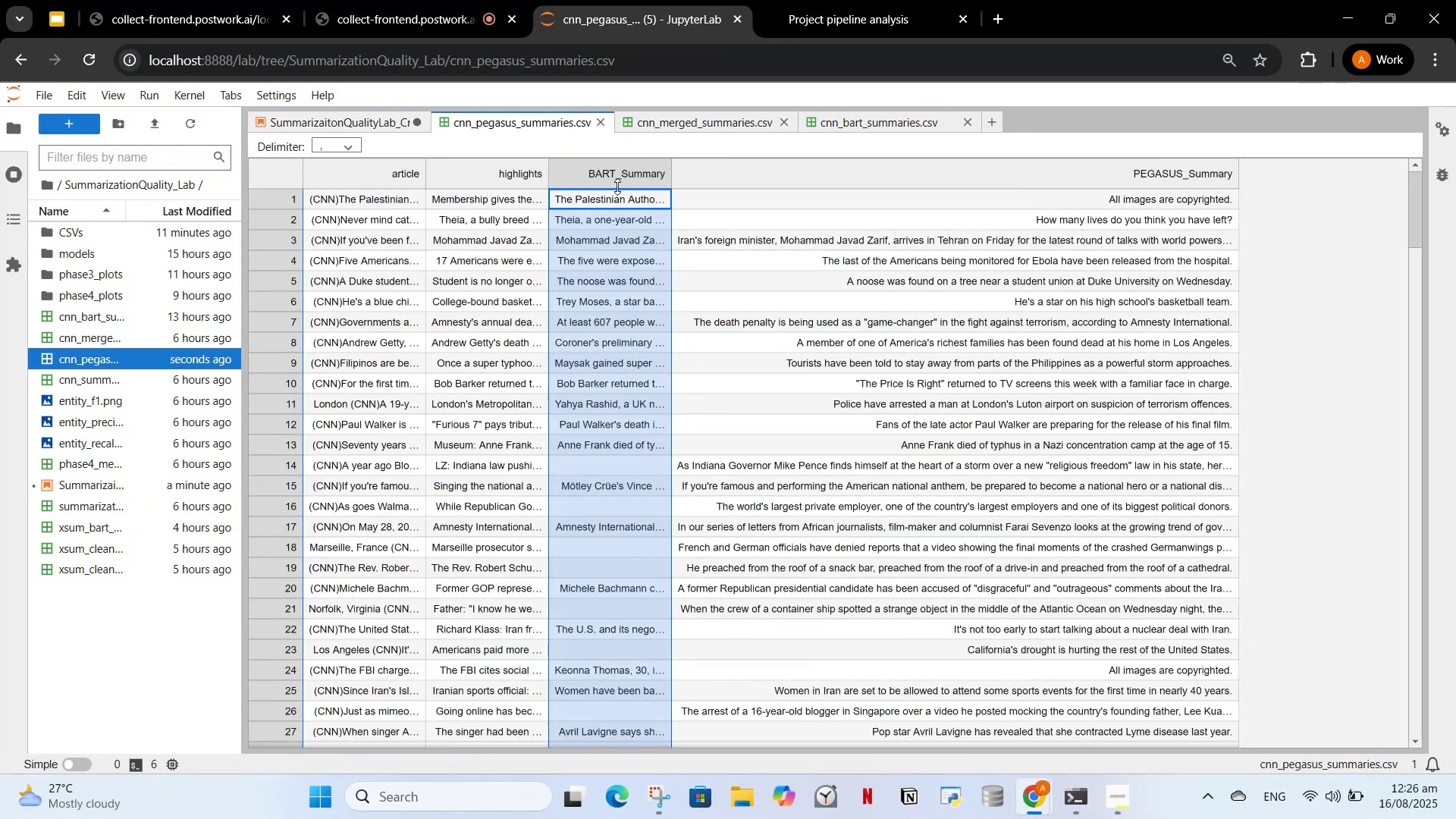 
double_click([629, 165])
 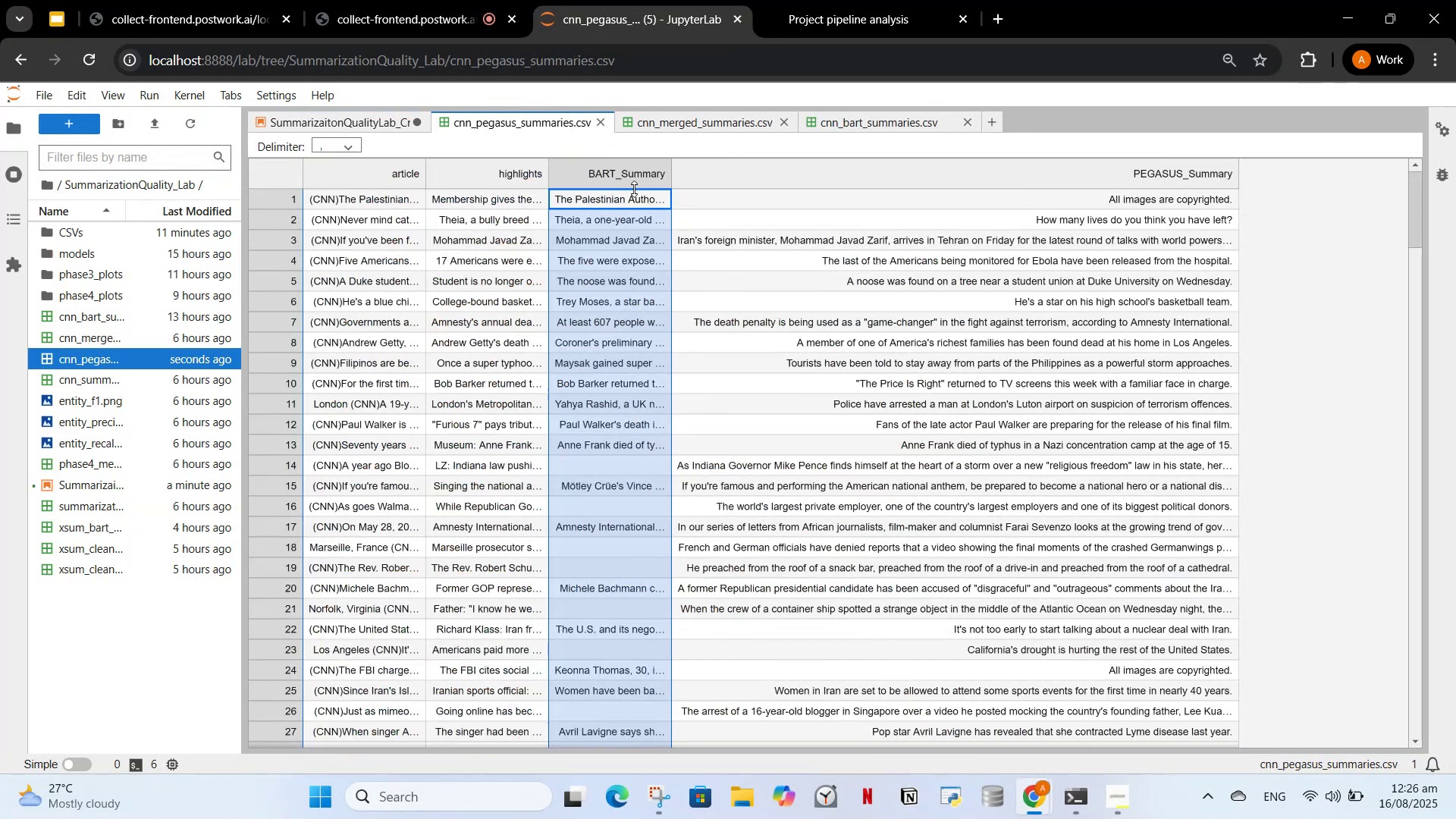 
left_click_drag(start_coordinate=[634, 190], to_coordinate=[634, 200])
 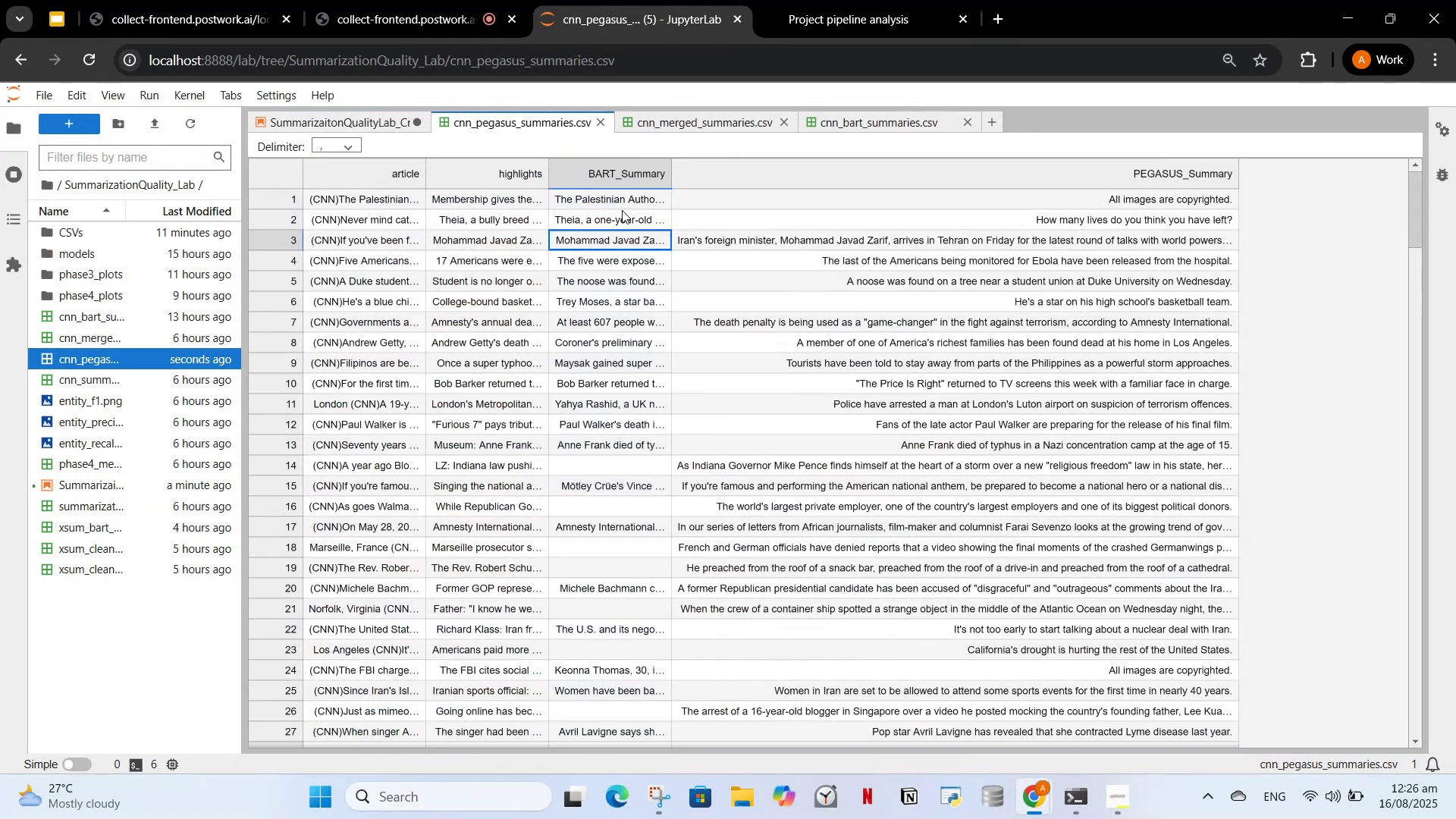 
left_click([621, 205])
 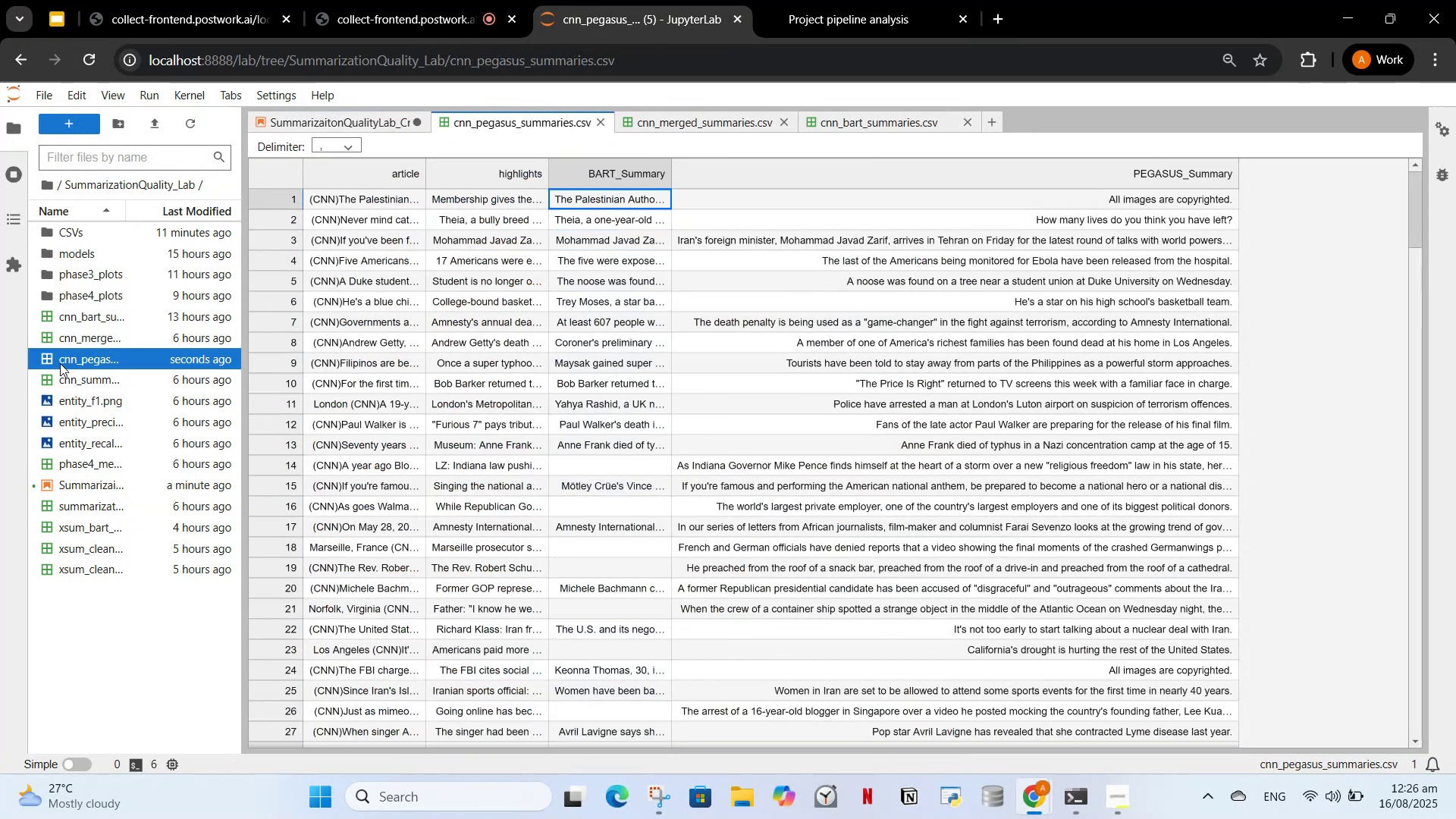 
double_click([60, 363])
 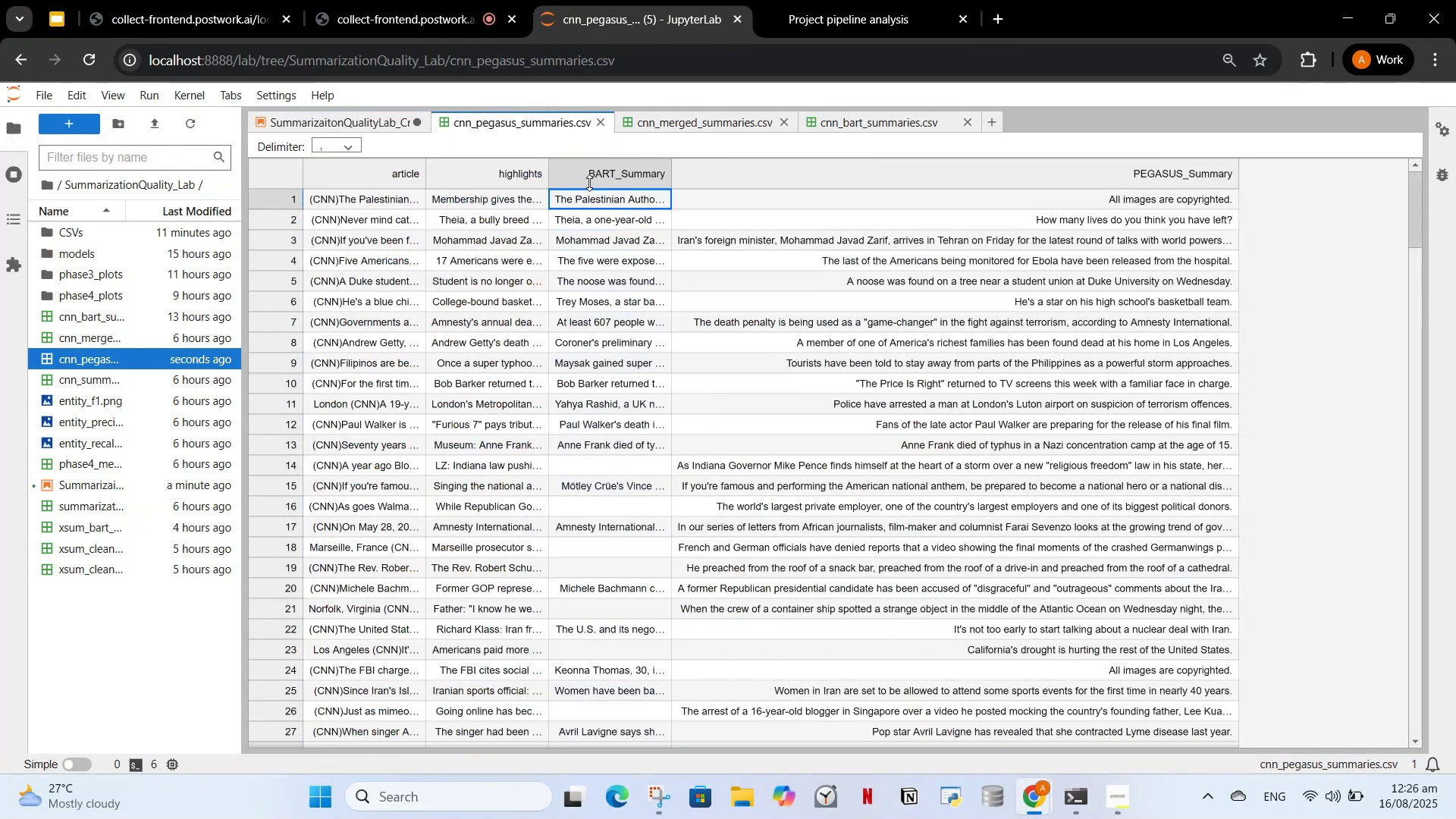 
left_click([592, 177])
 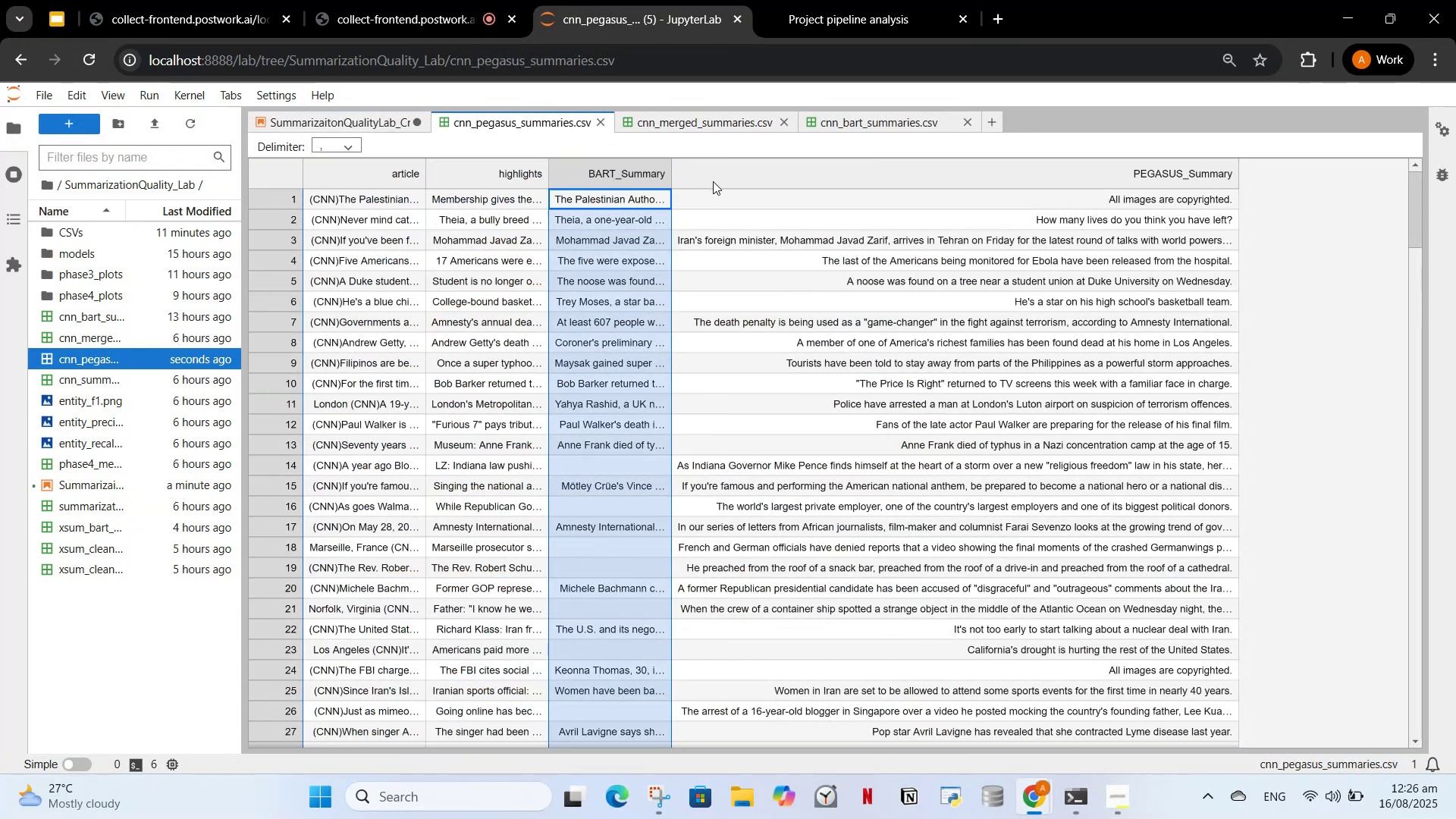 
double_click([713, 181])
 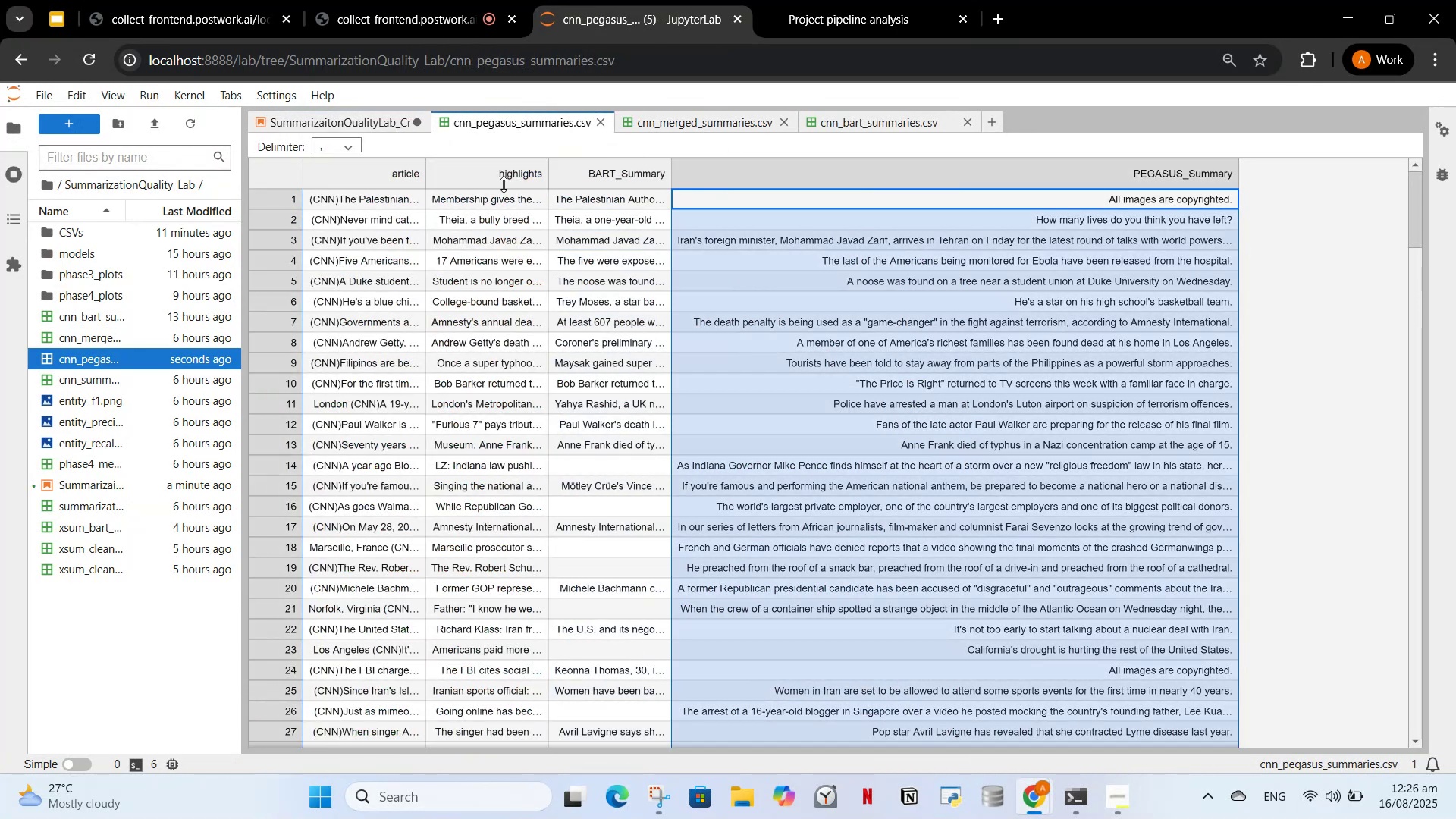 
double_click([504, 184])
 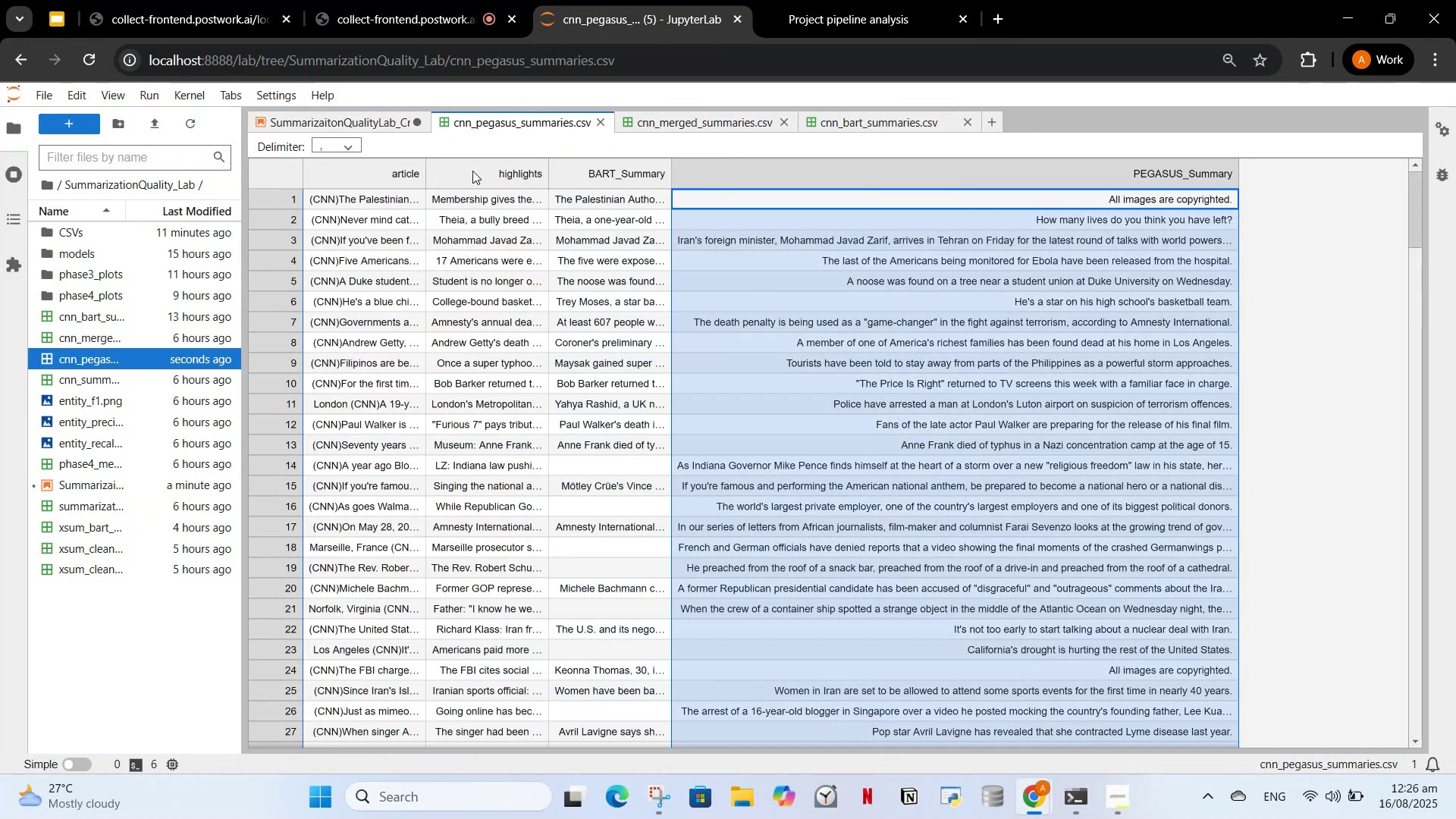 
triple_click([472, 171])
 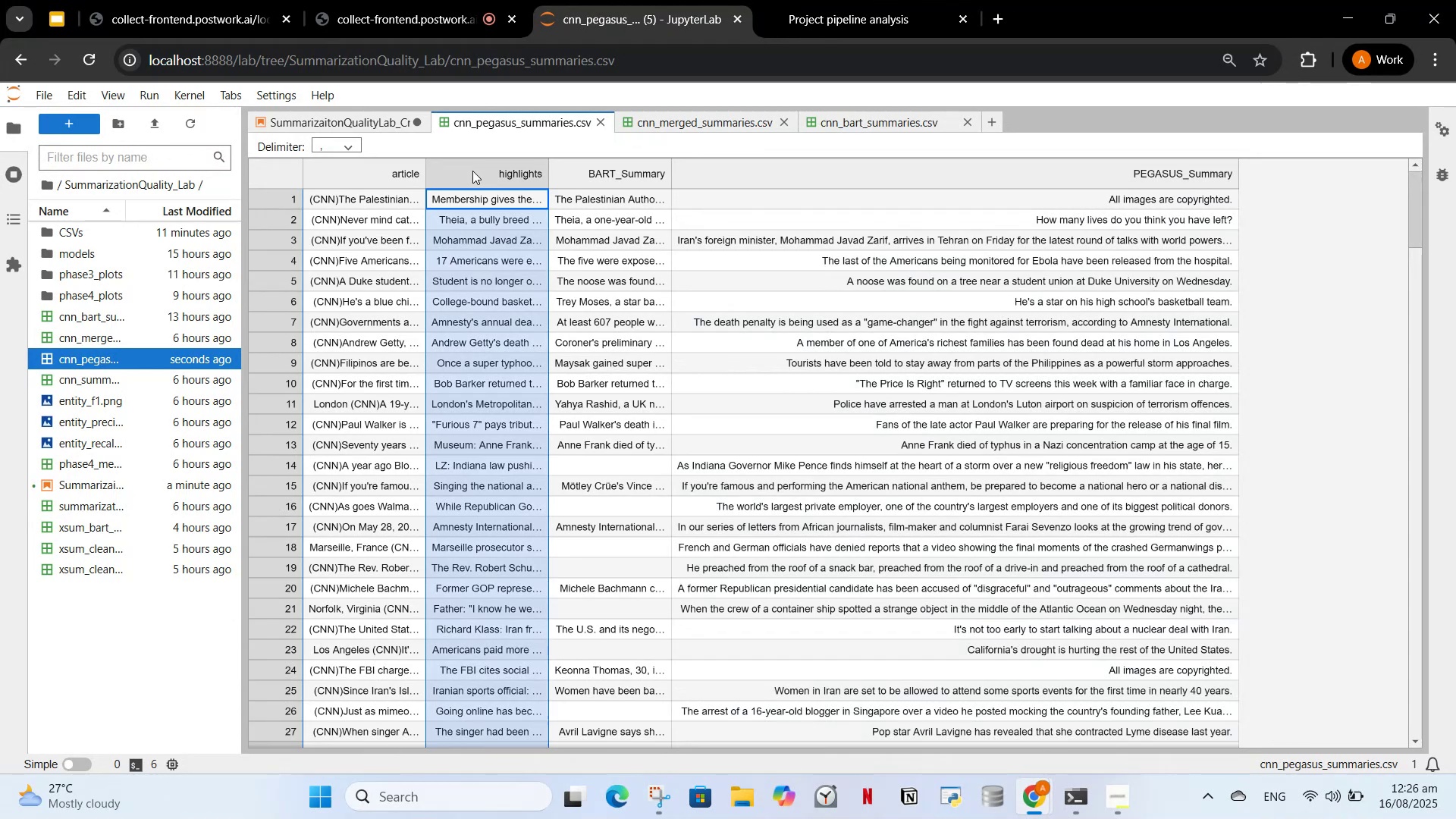 
triple_click([472, 171])
 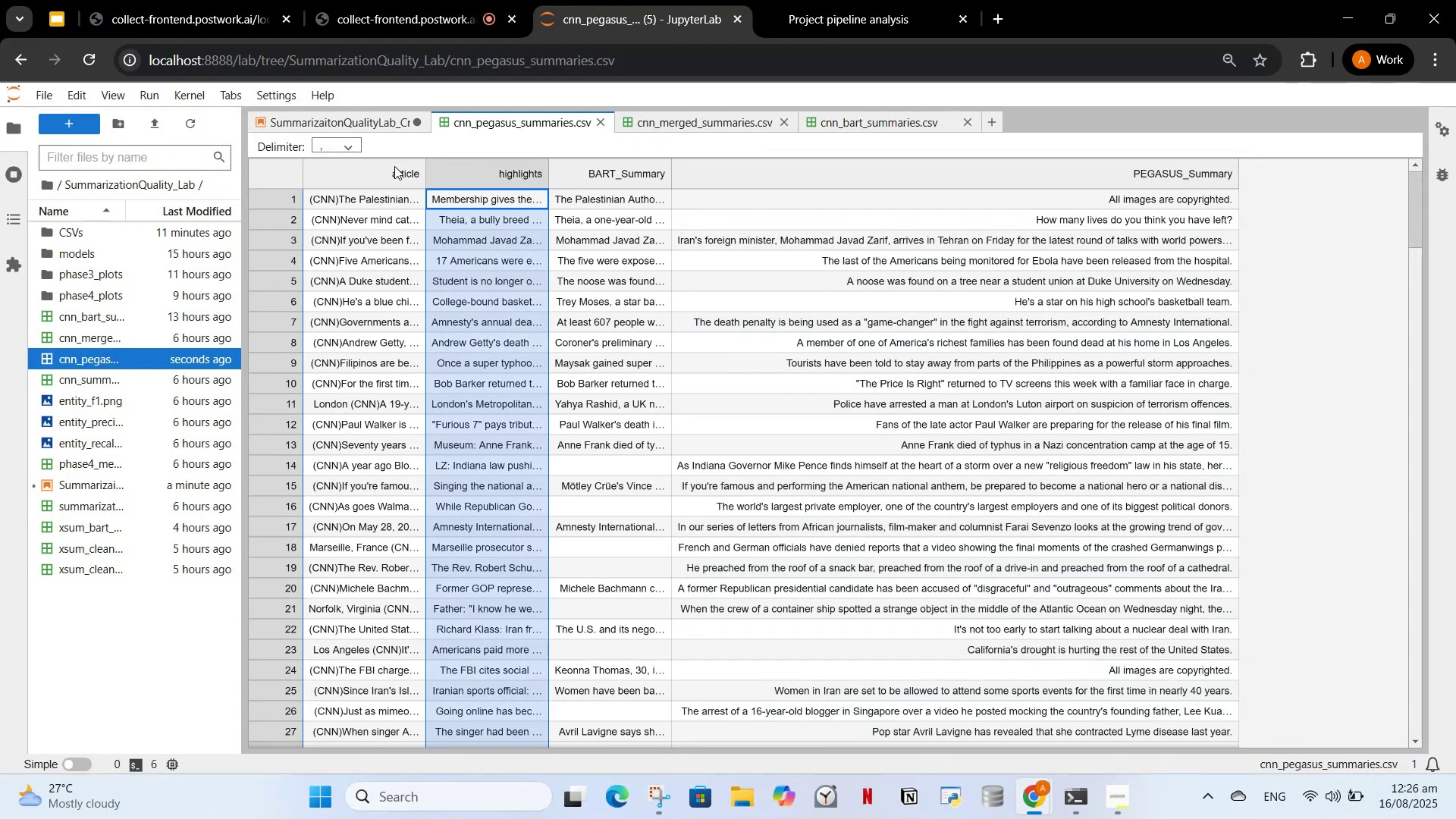 
triple_click([394, 166])
 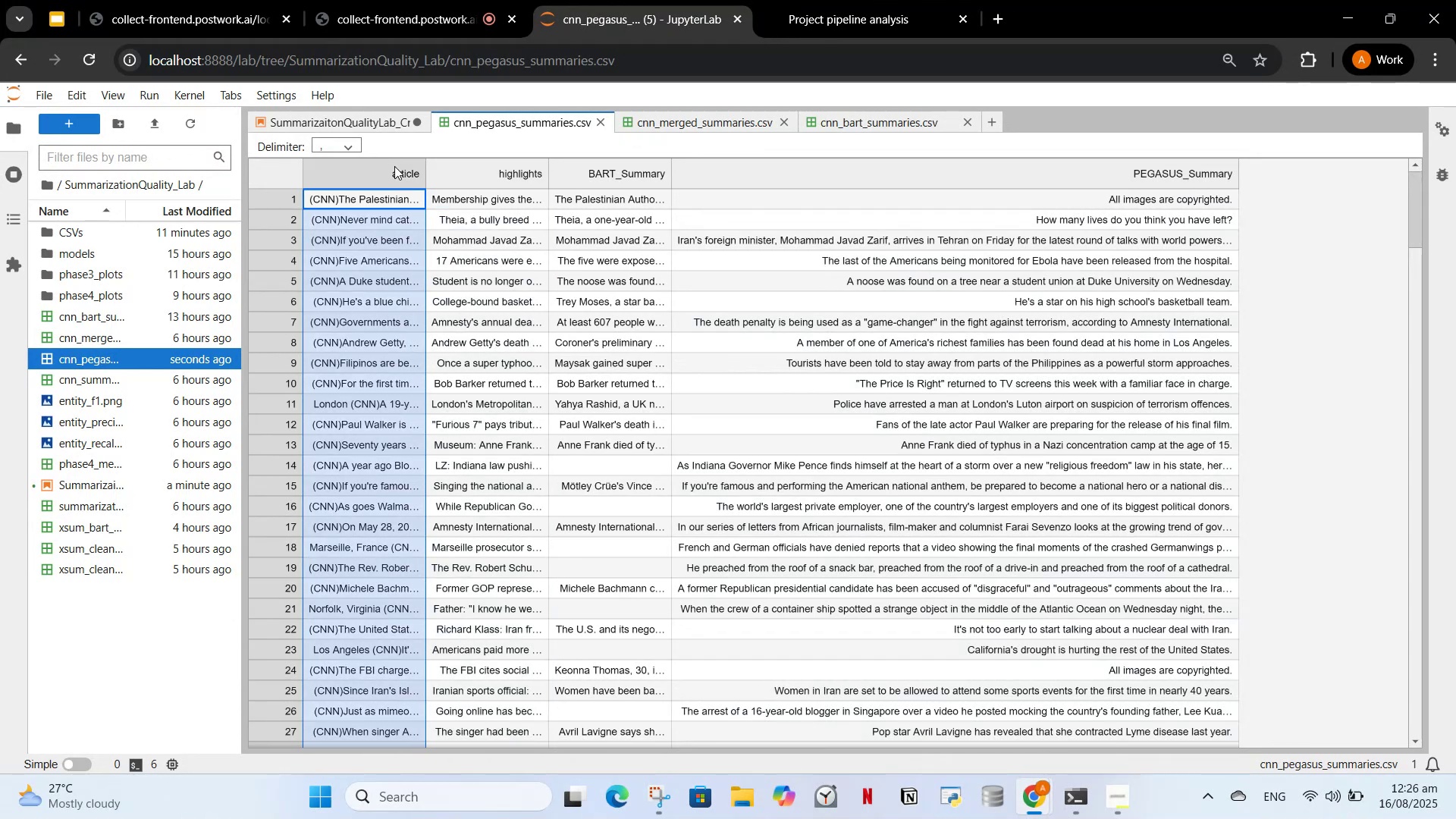 
triple_click([394, 166])
 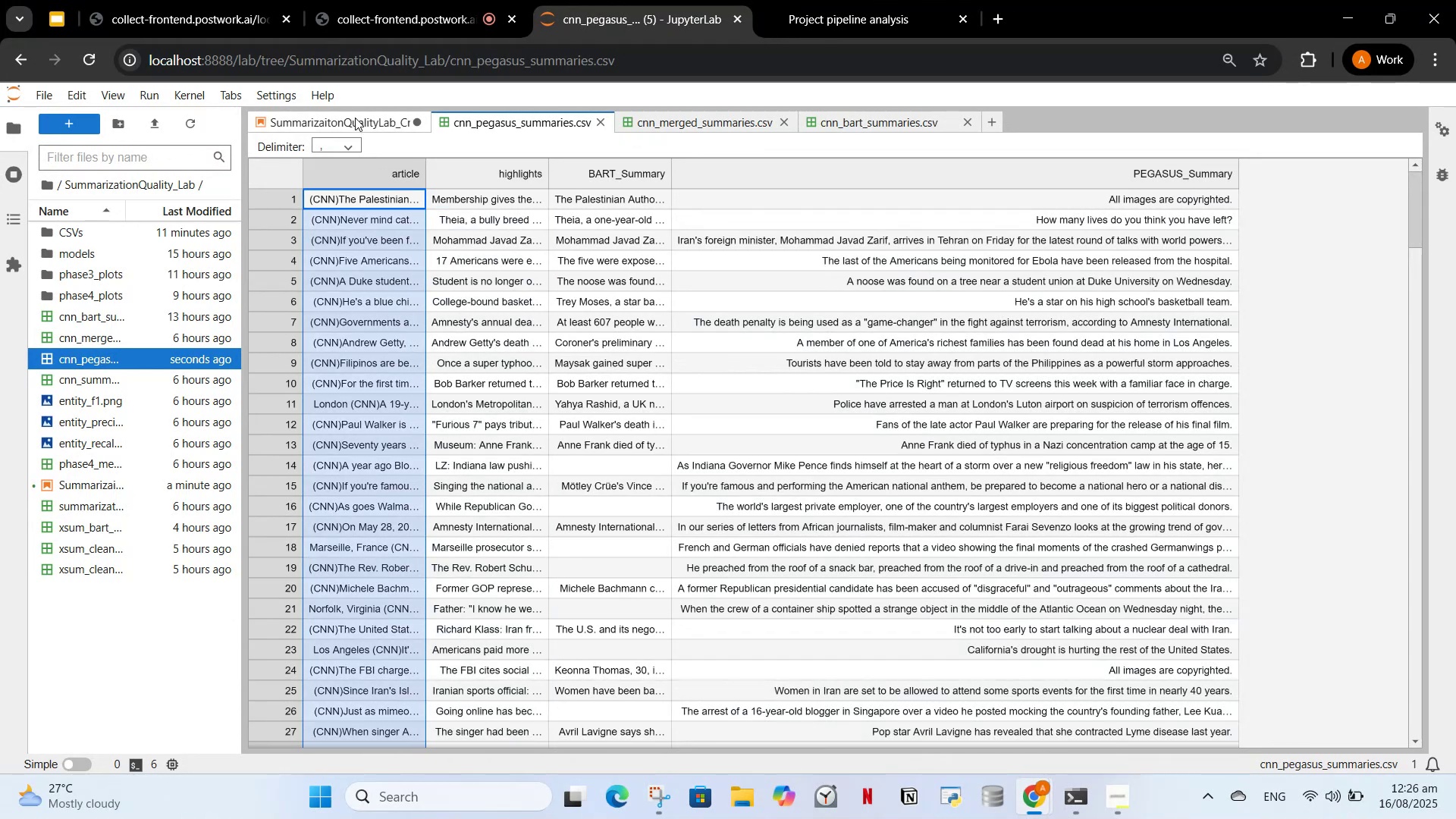 
left_click([355, 118])
 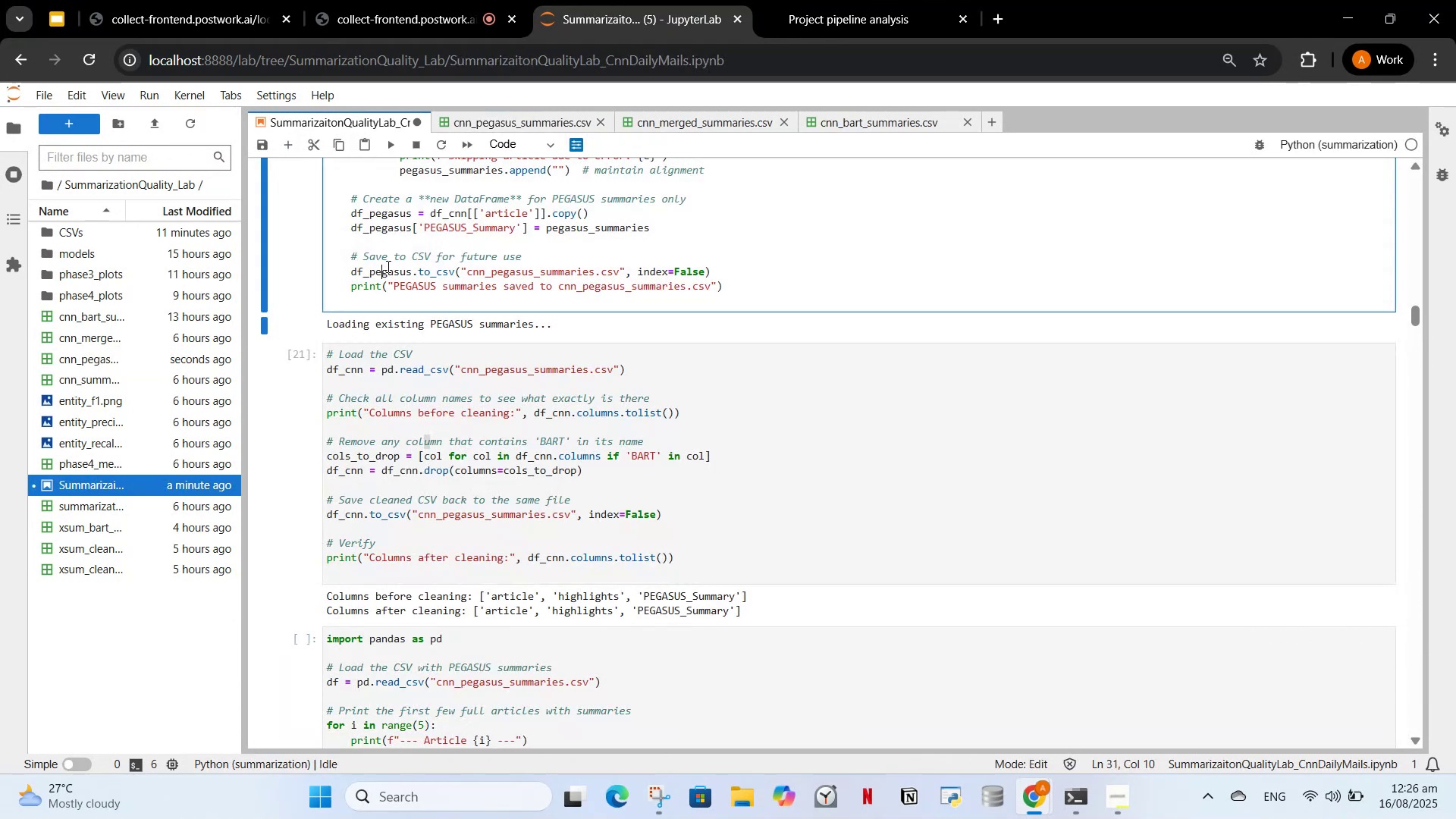 
double_click([598, 271])
 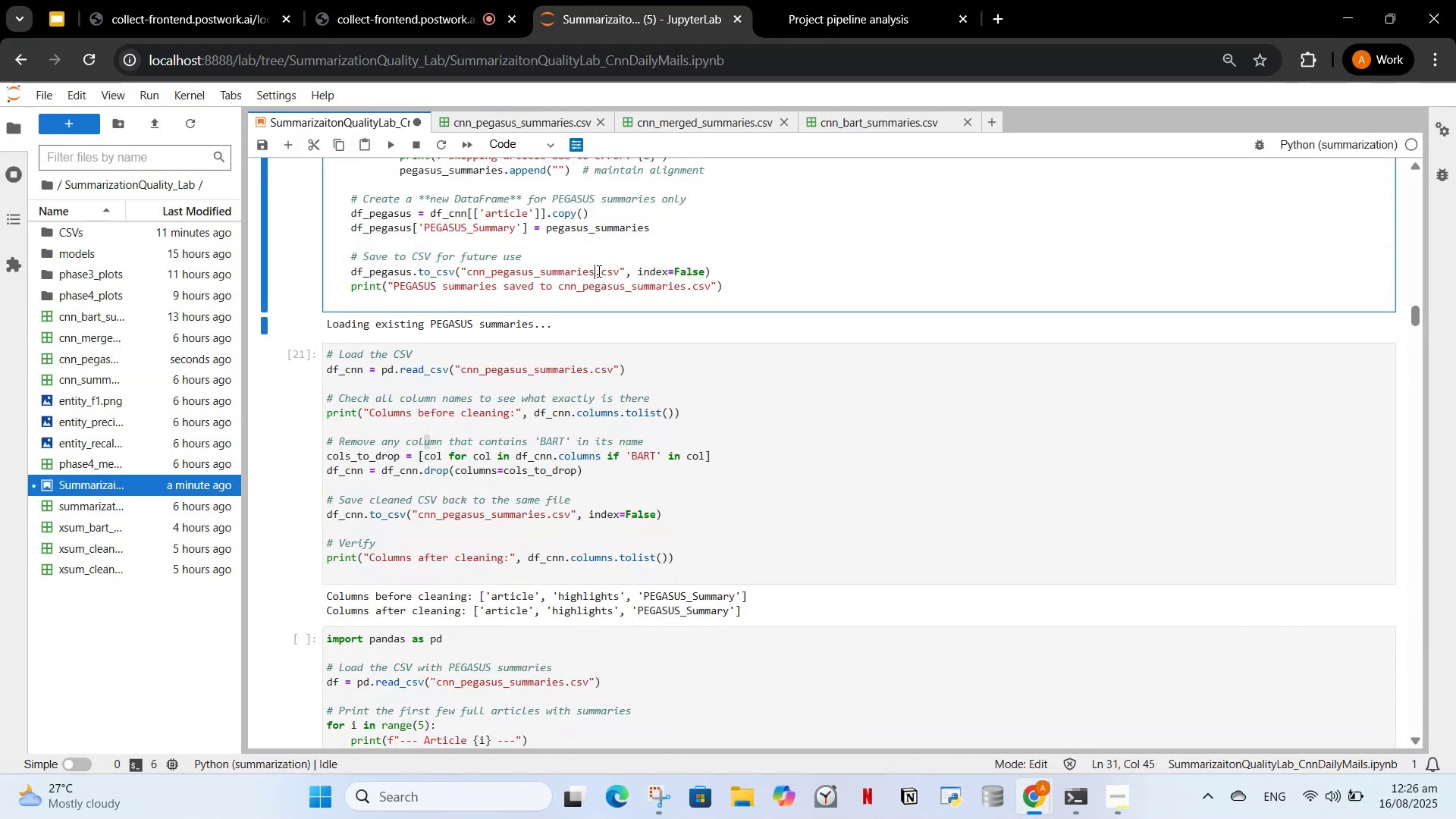 
key(Control+A)
 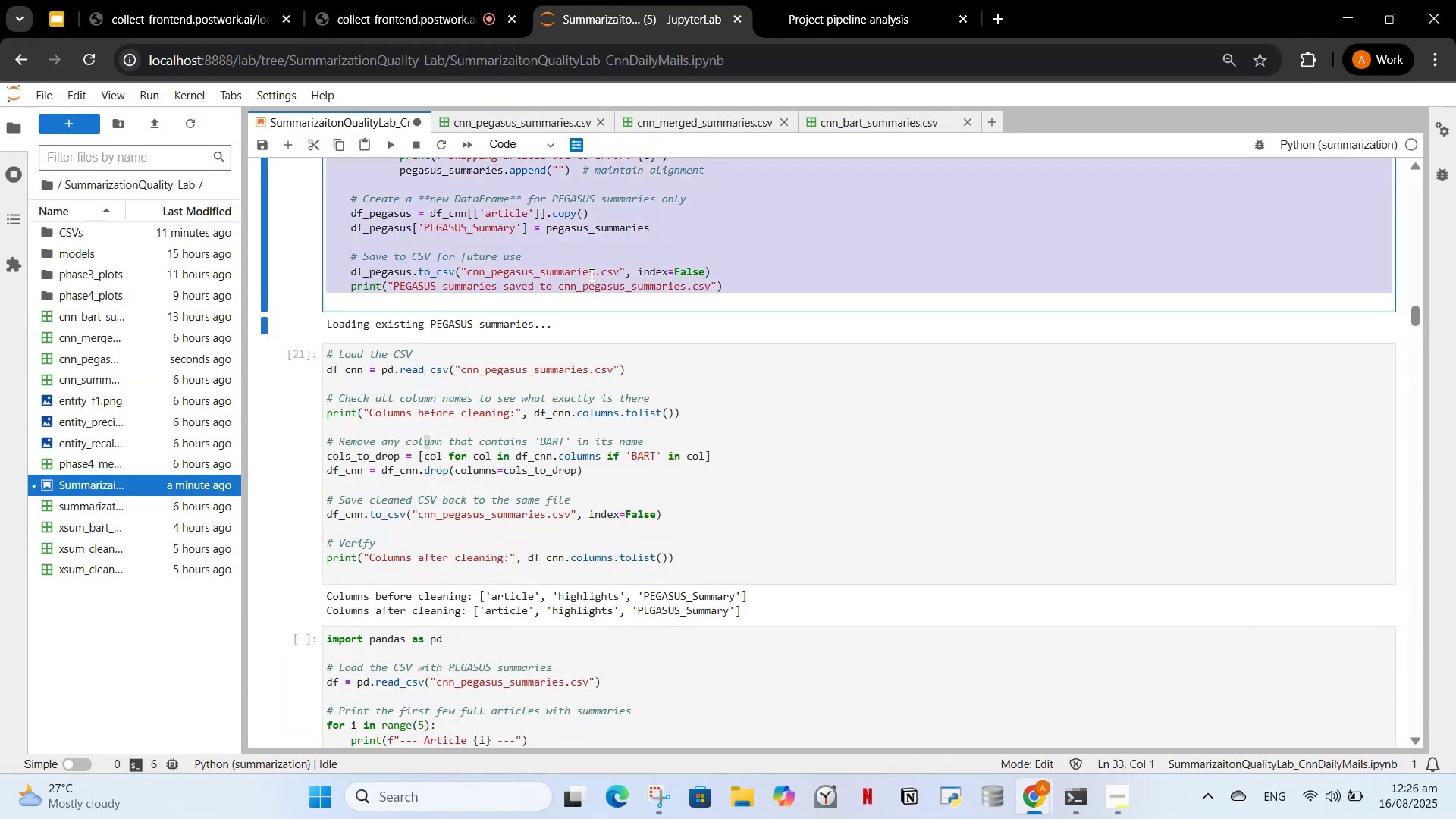 
key(Control+C)
 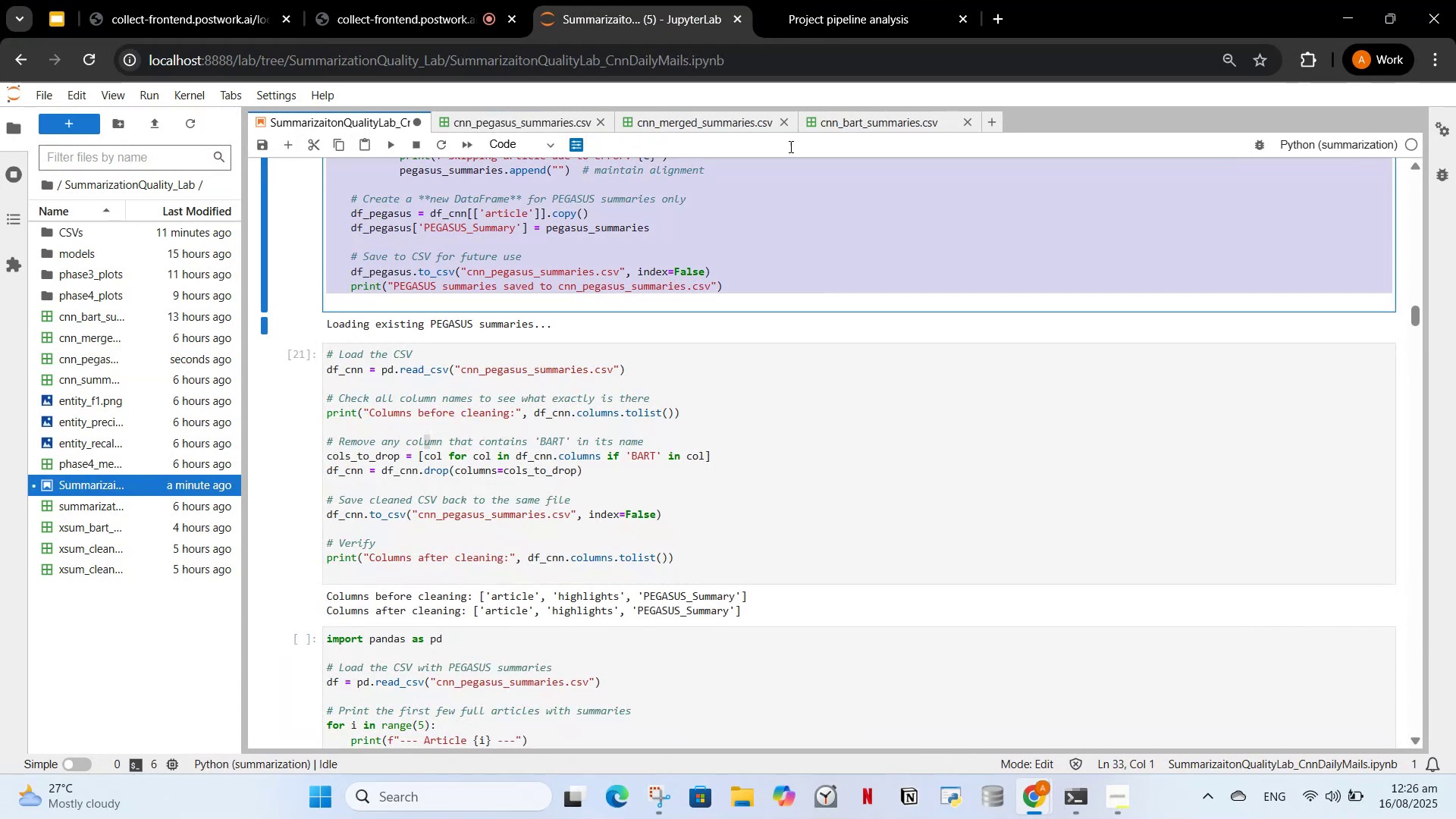 
left_click([809, 0])
 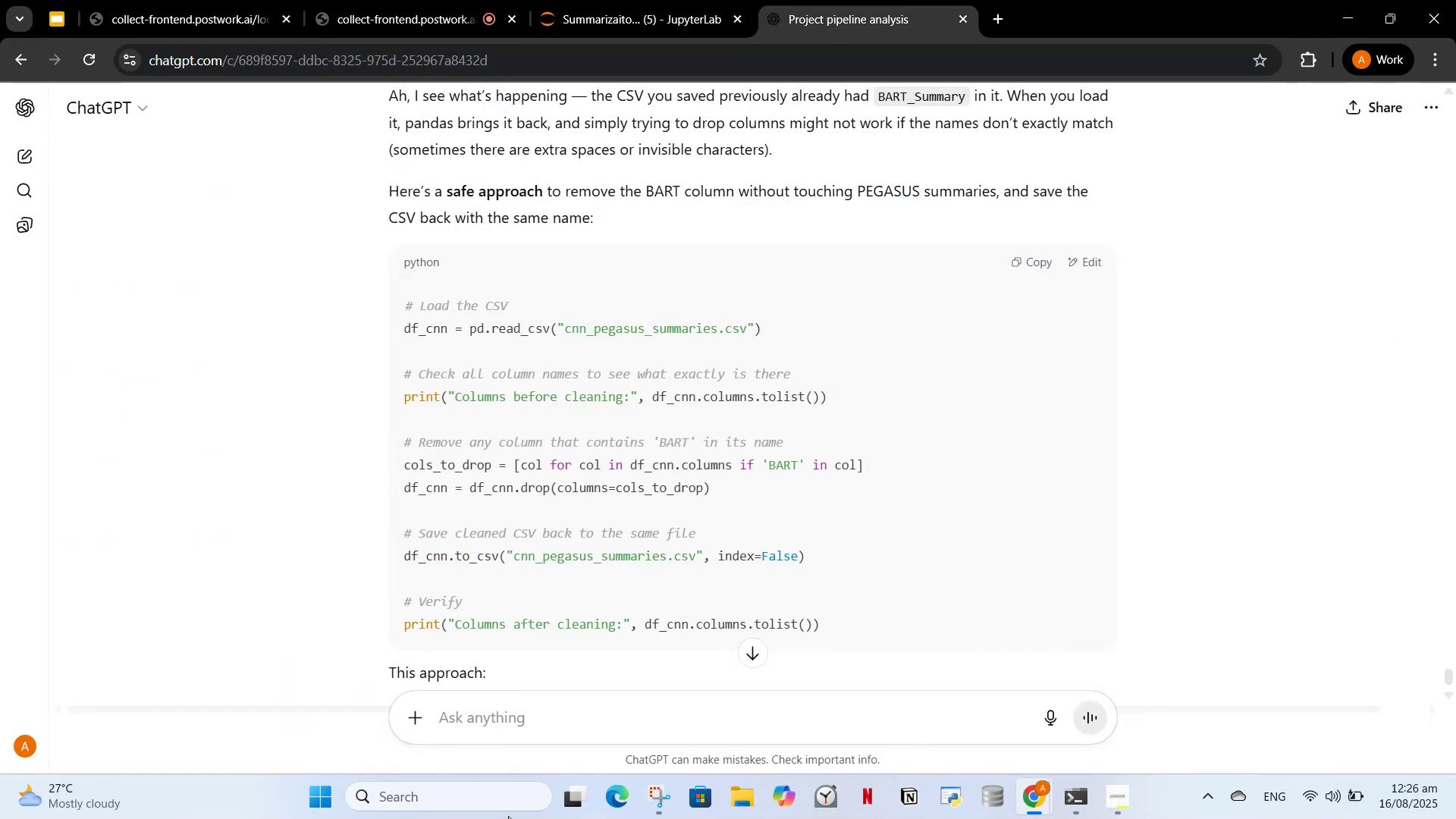 
left_click_drag(start_coordinate=[510, 771], to_coordinate=[517, 754])
 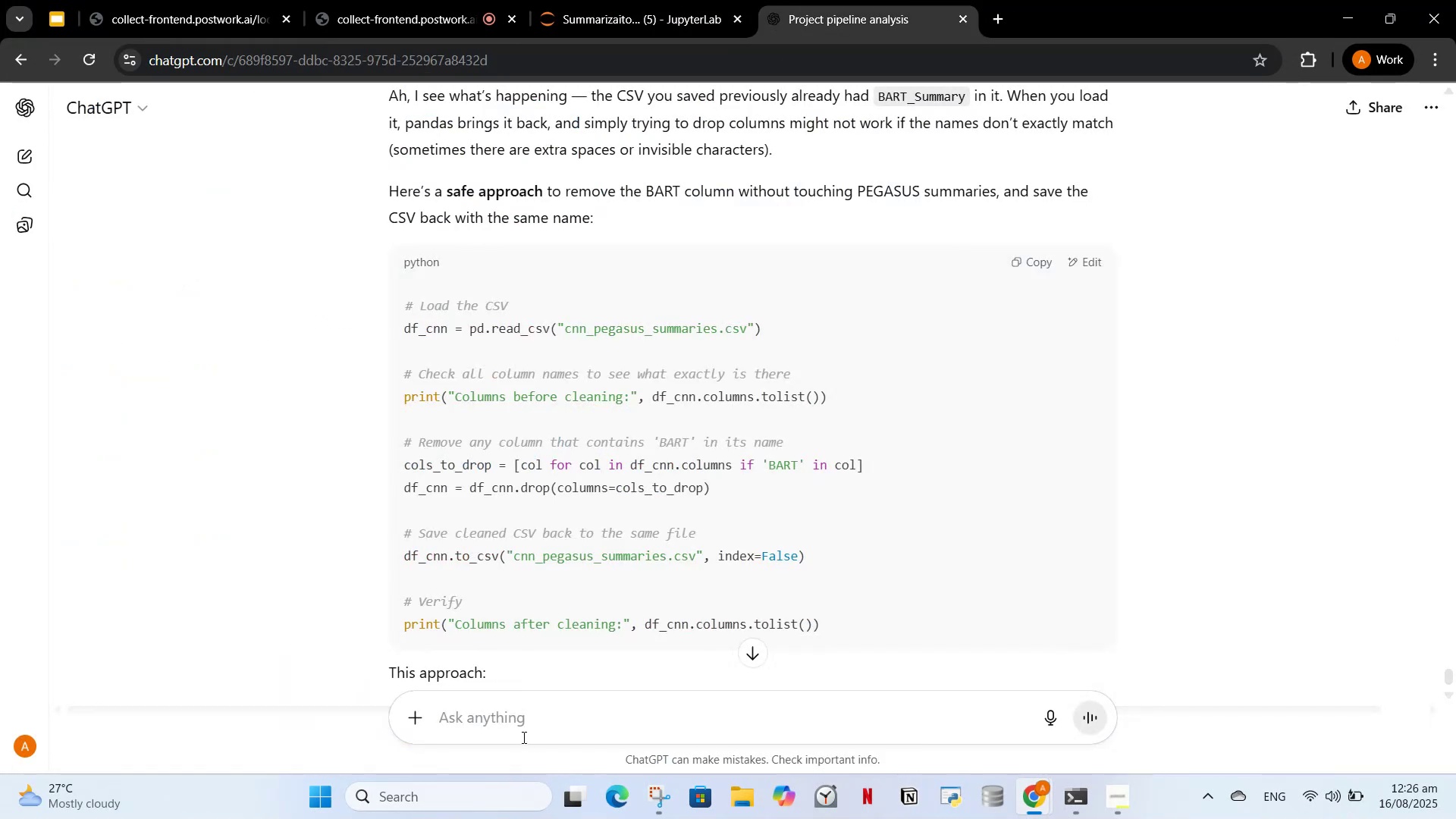 
double_click([522, 737])
 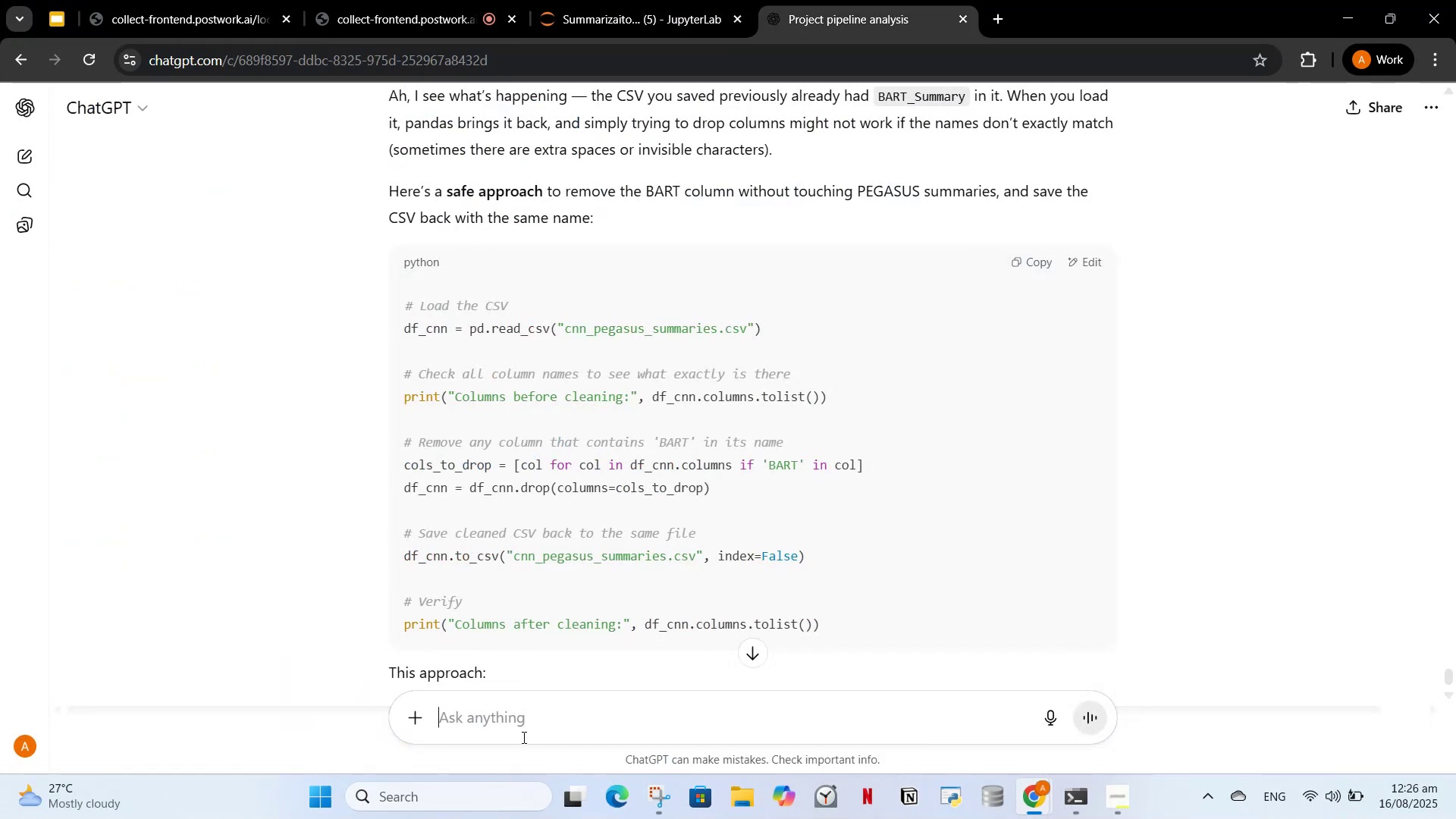 
key(Control+V)
 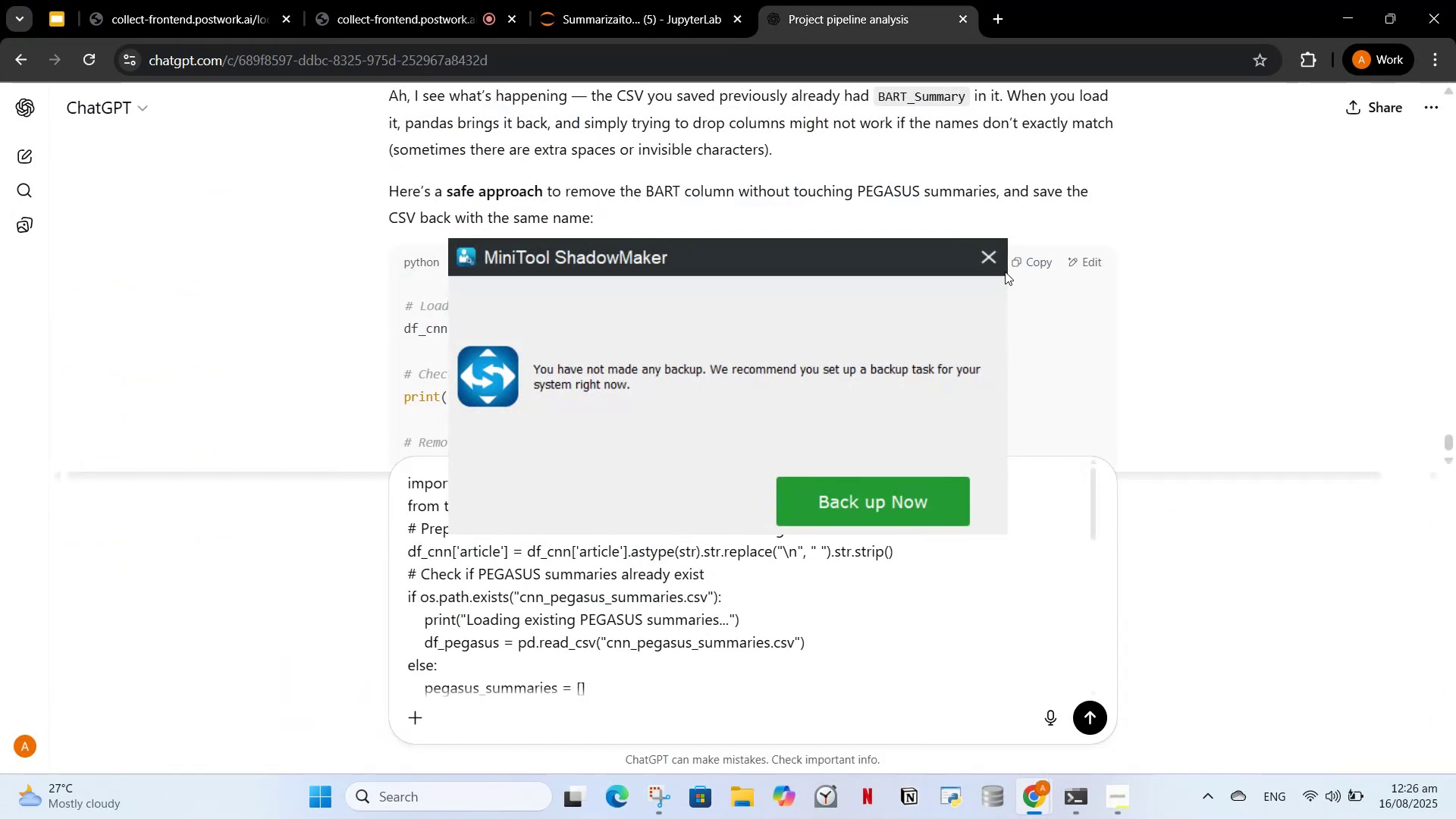 
left_click([994, 268])
 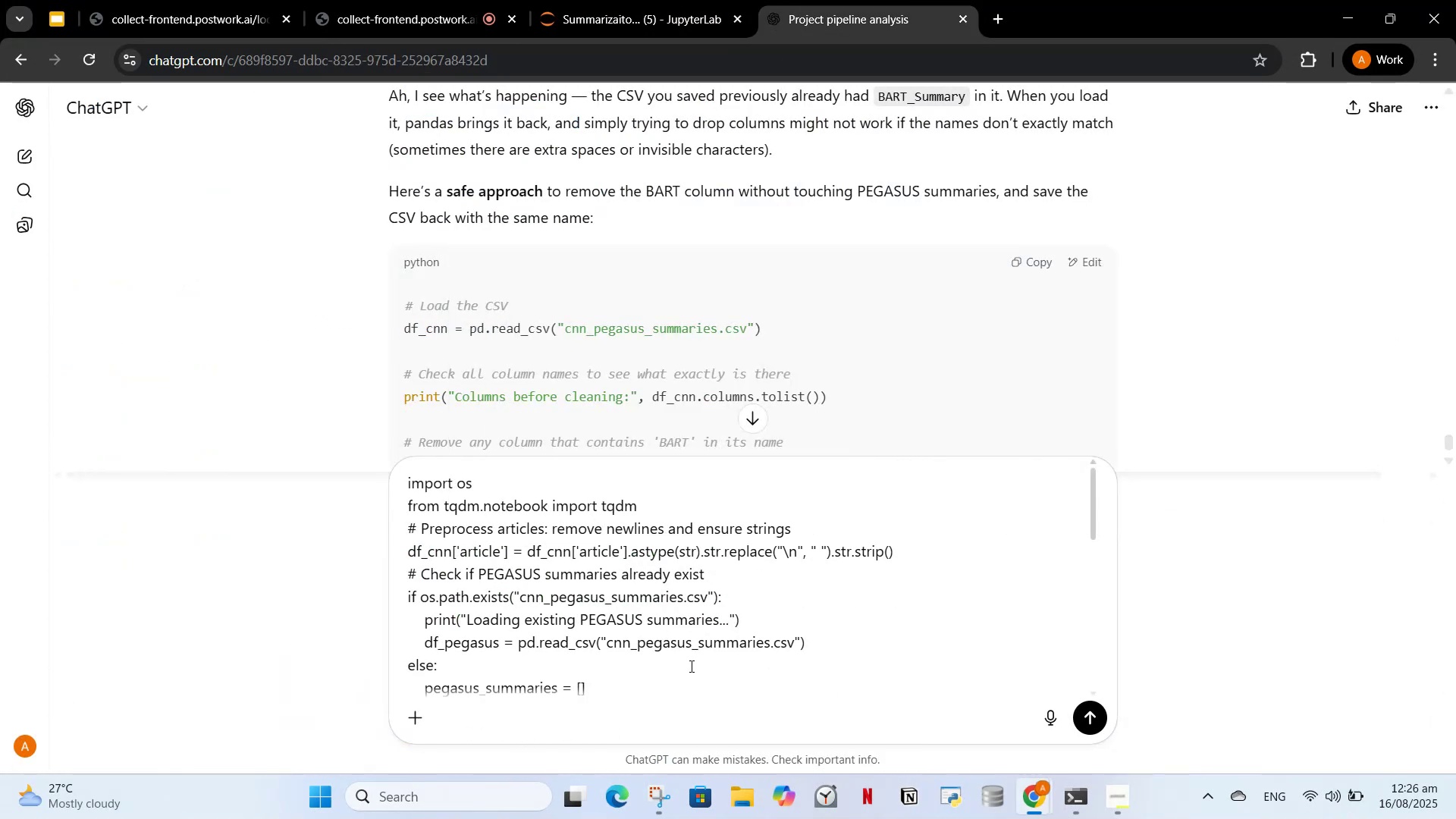 
type(, this was the code to generate csv still why i dont know its hsowing bart summary)
 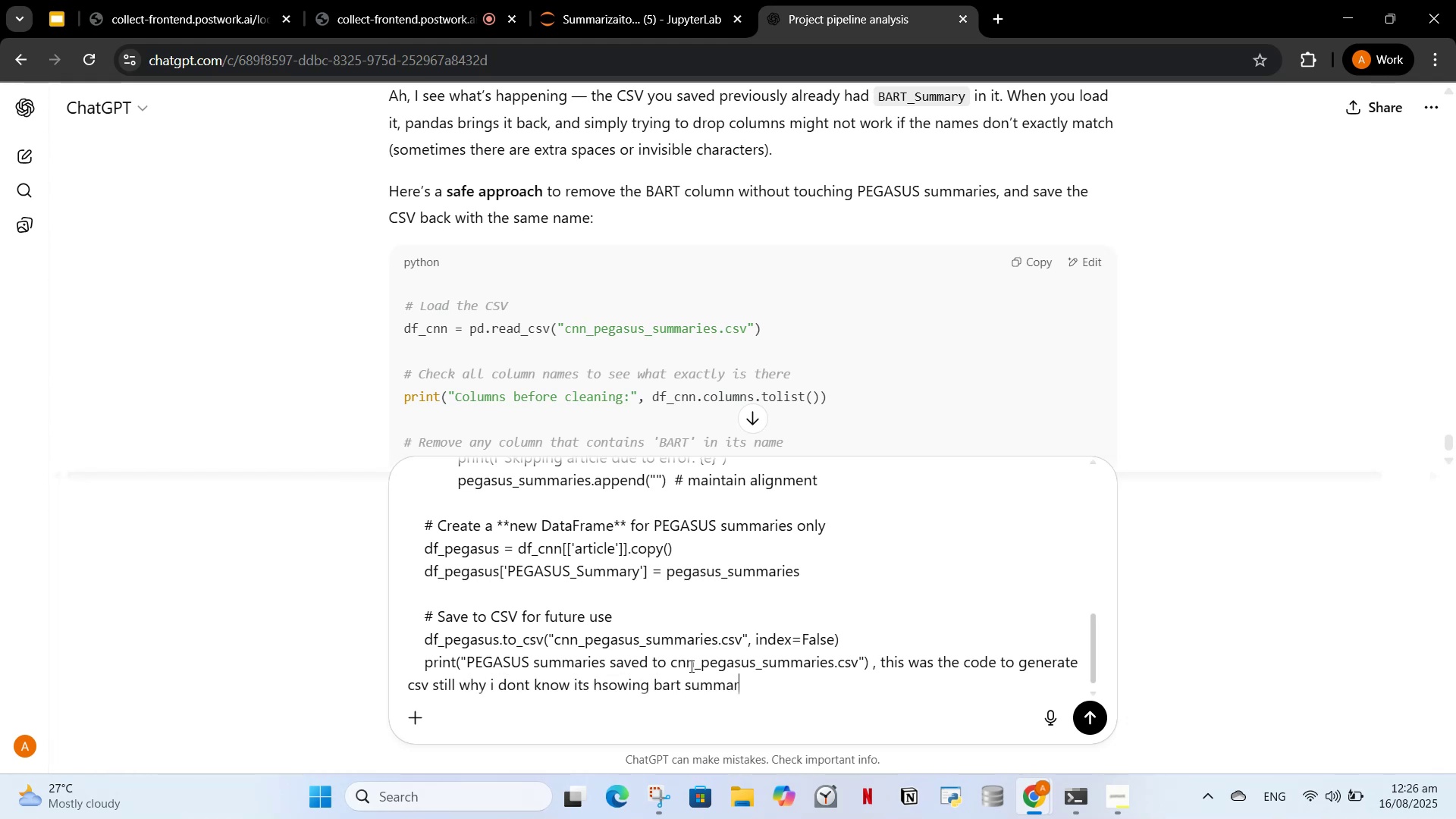 
key(Enter)
 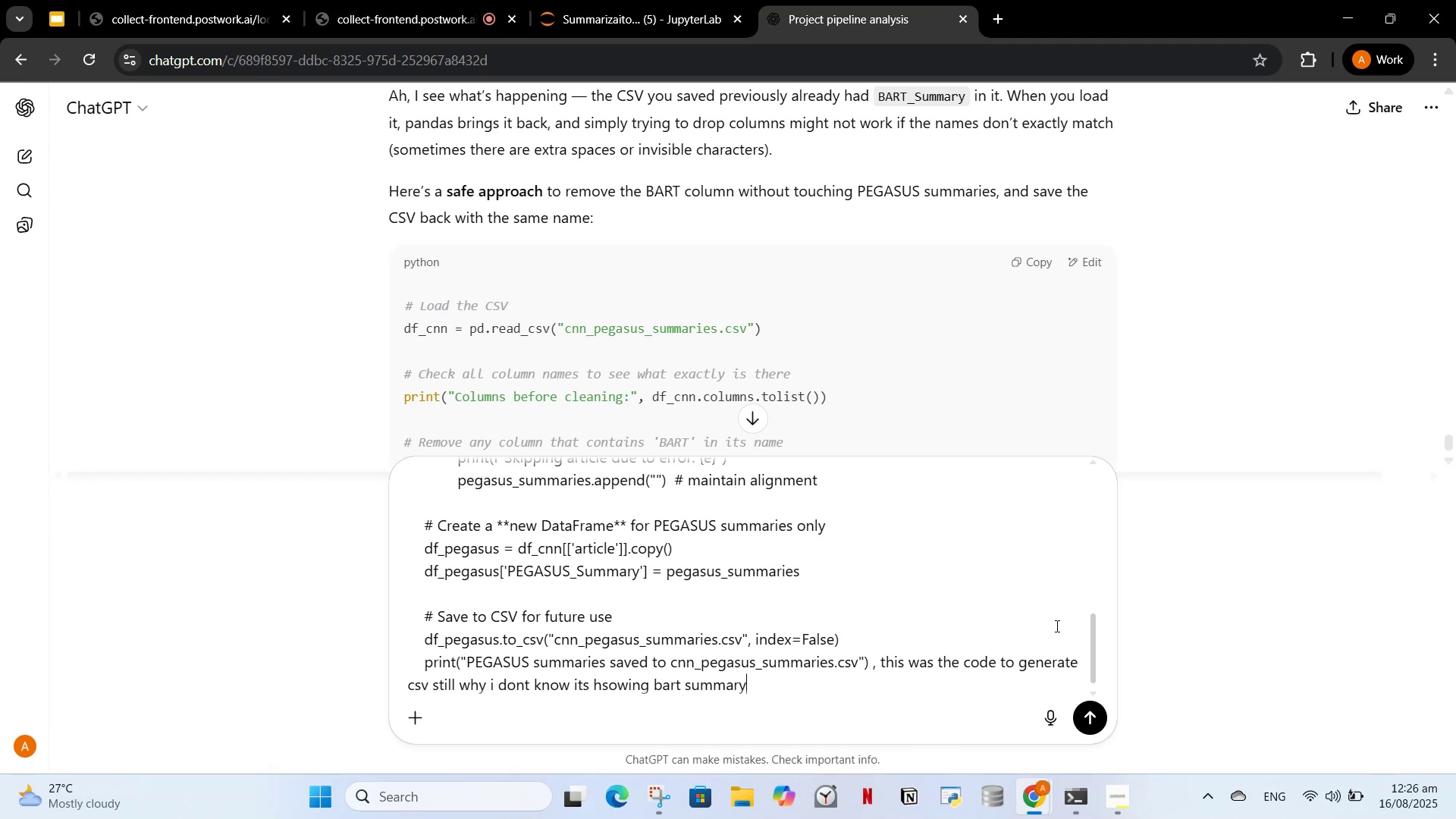 
left_click([1093, 646])
 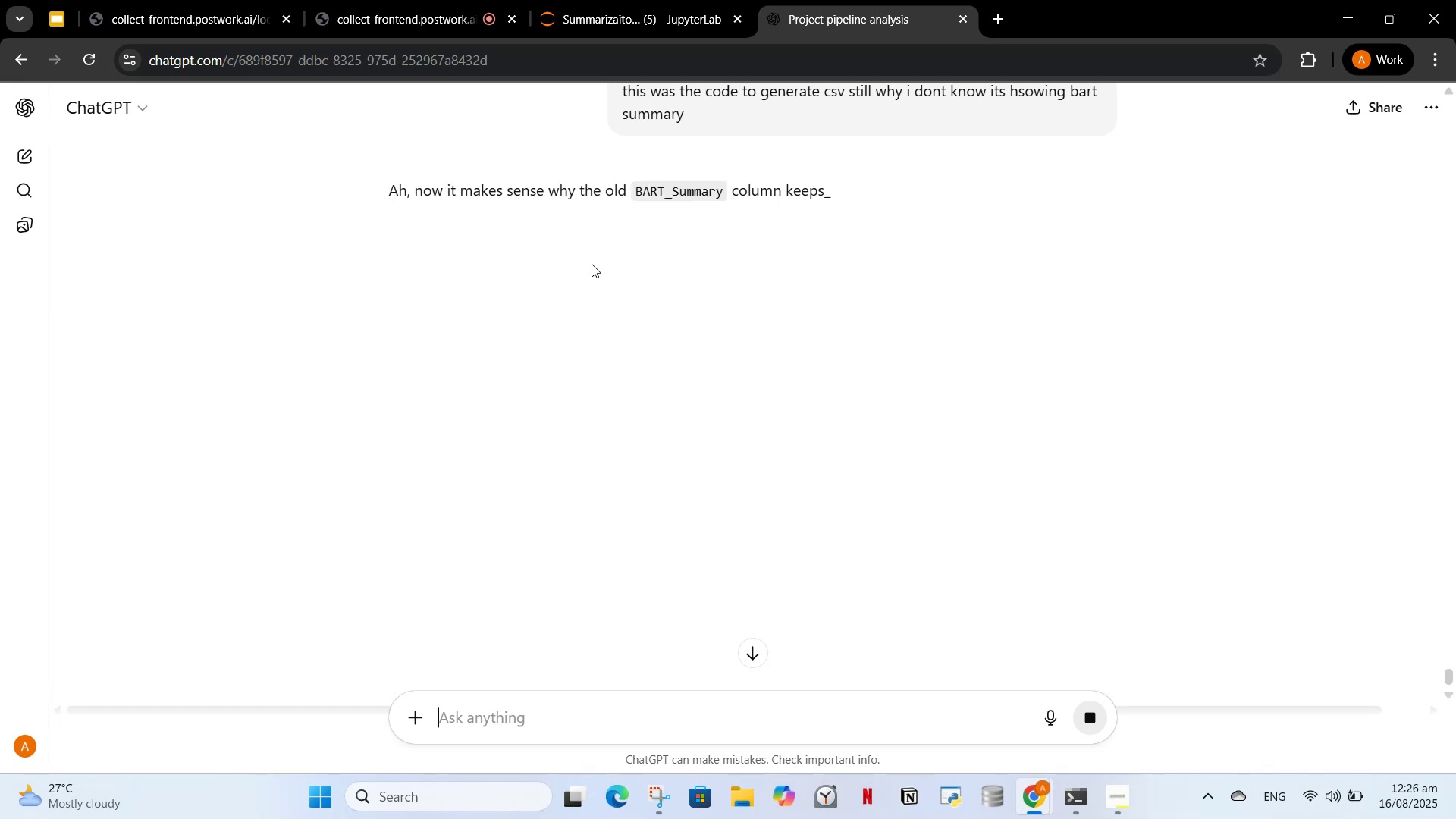 
wait(21.18)
 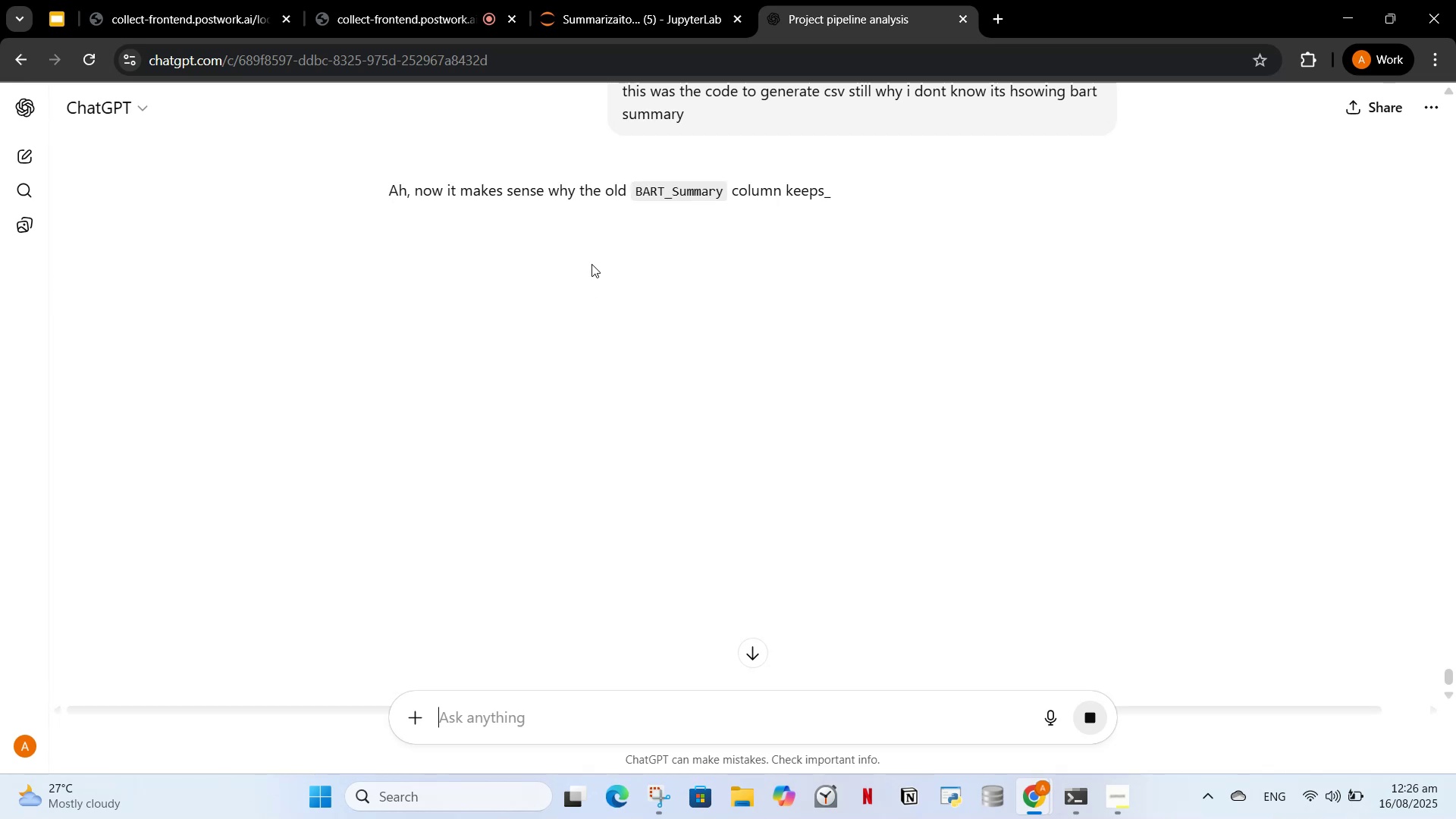 
scroll: coordinate [909, 458], scroll_direction: down, amount: 7.0
 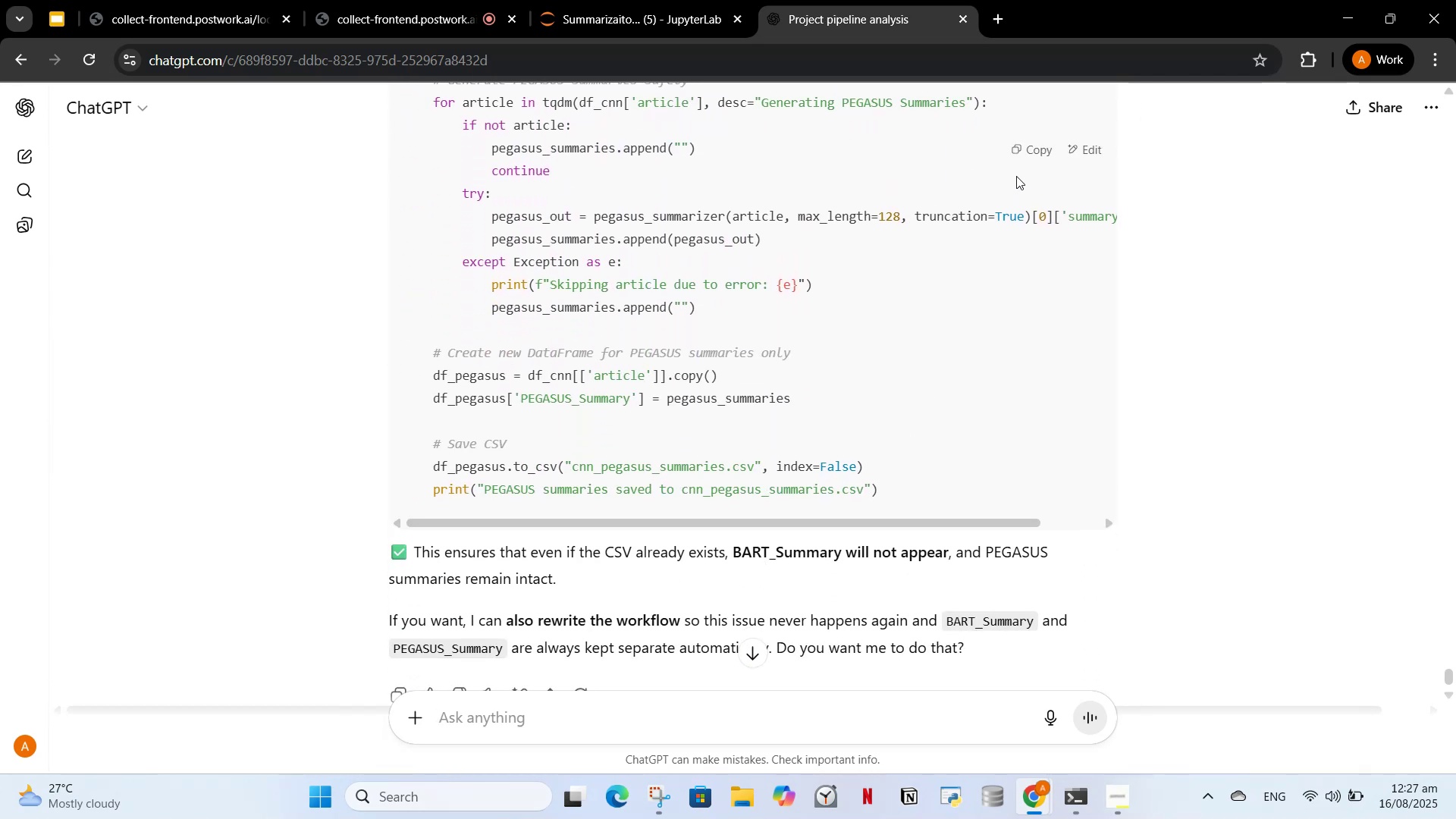 
left_click([1017, 147])
 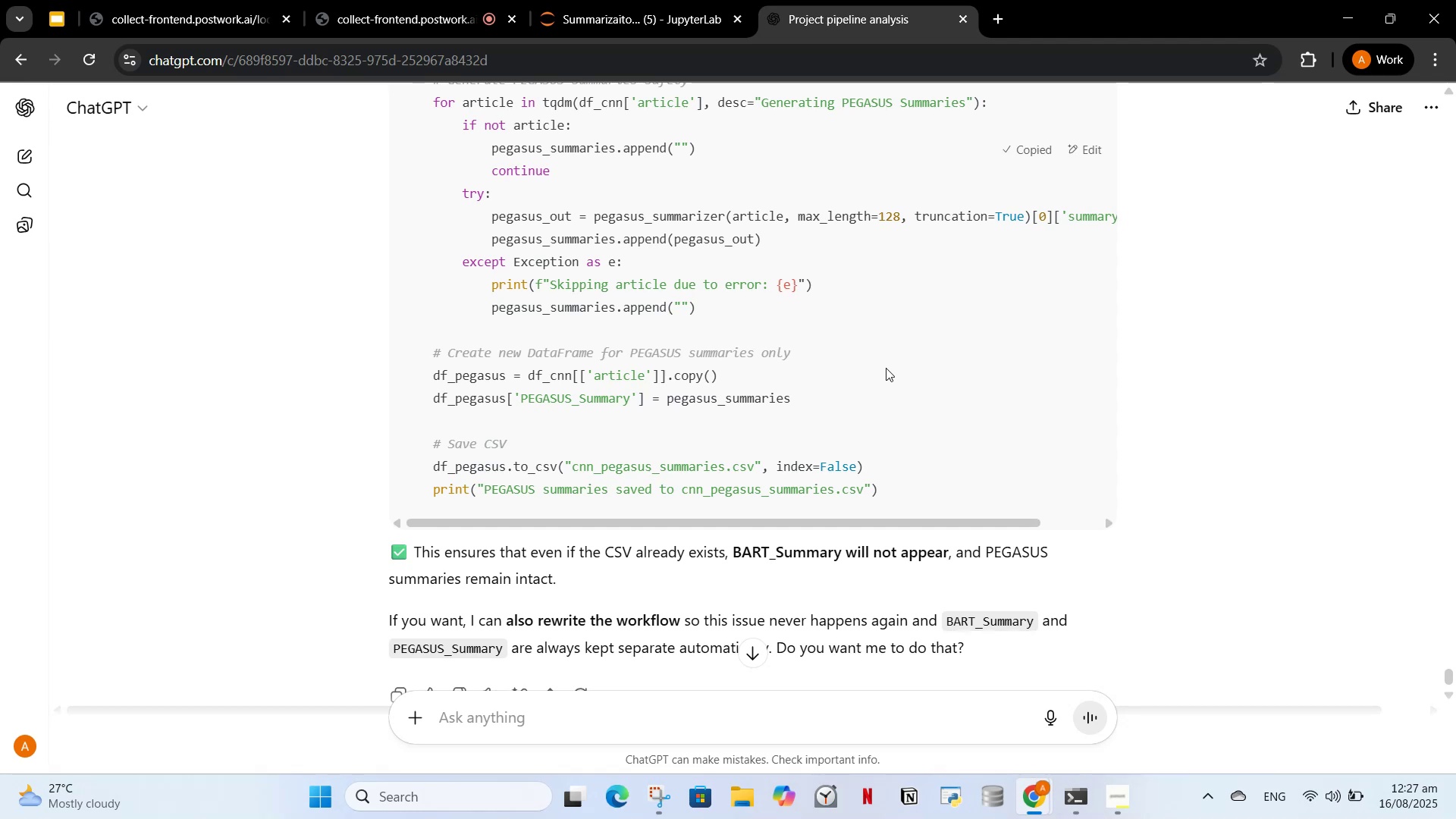 
scroll: coordinate [740, 525], scroll_direction: up, amount: 4.0
 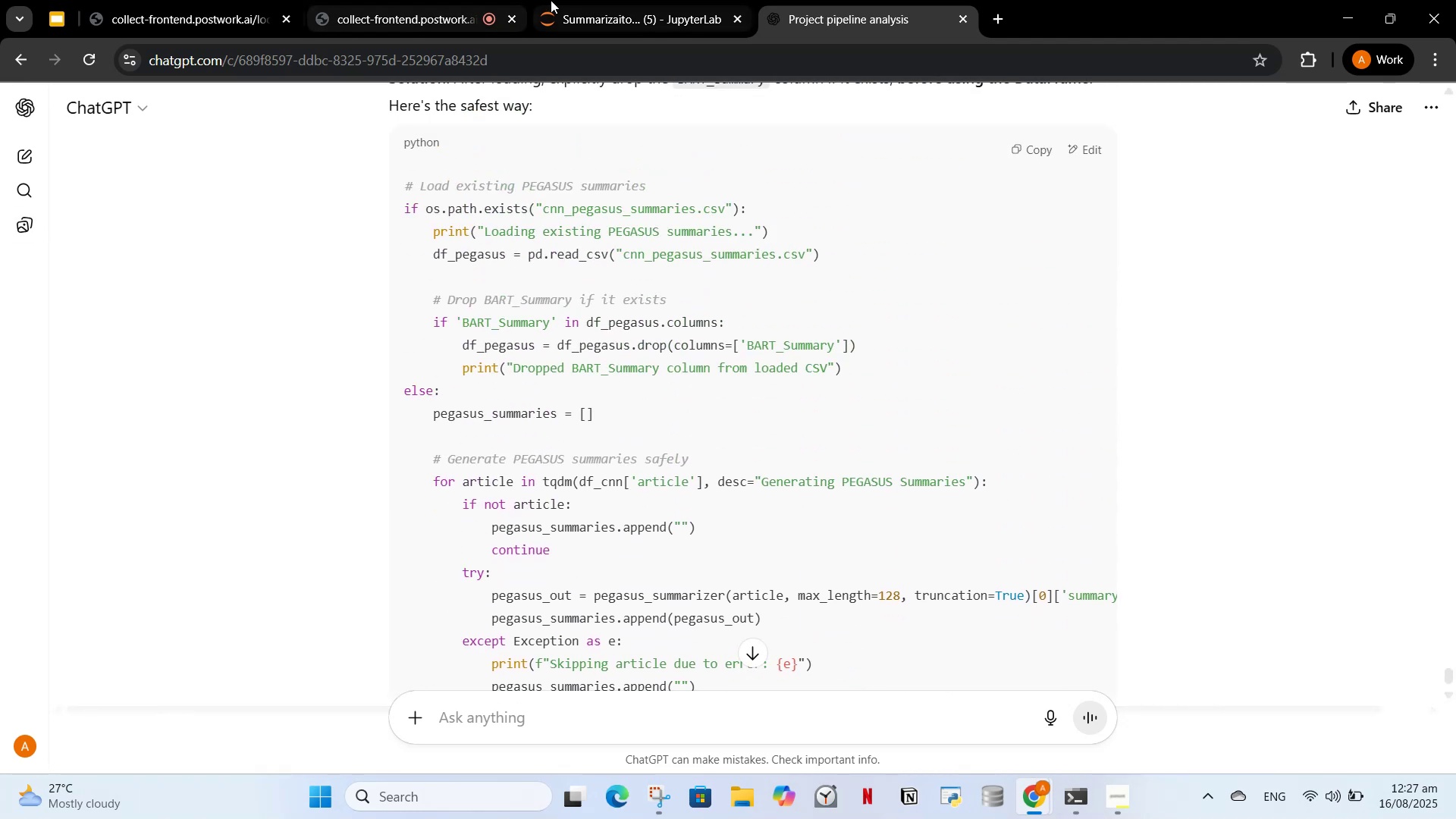 
left_click([595, 0])
 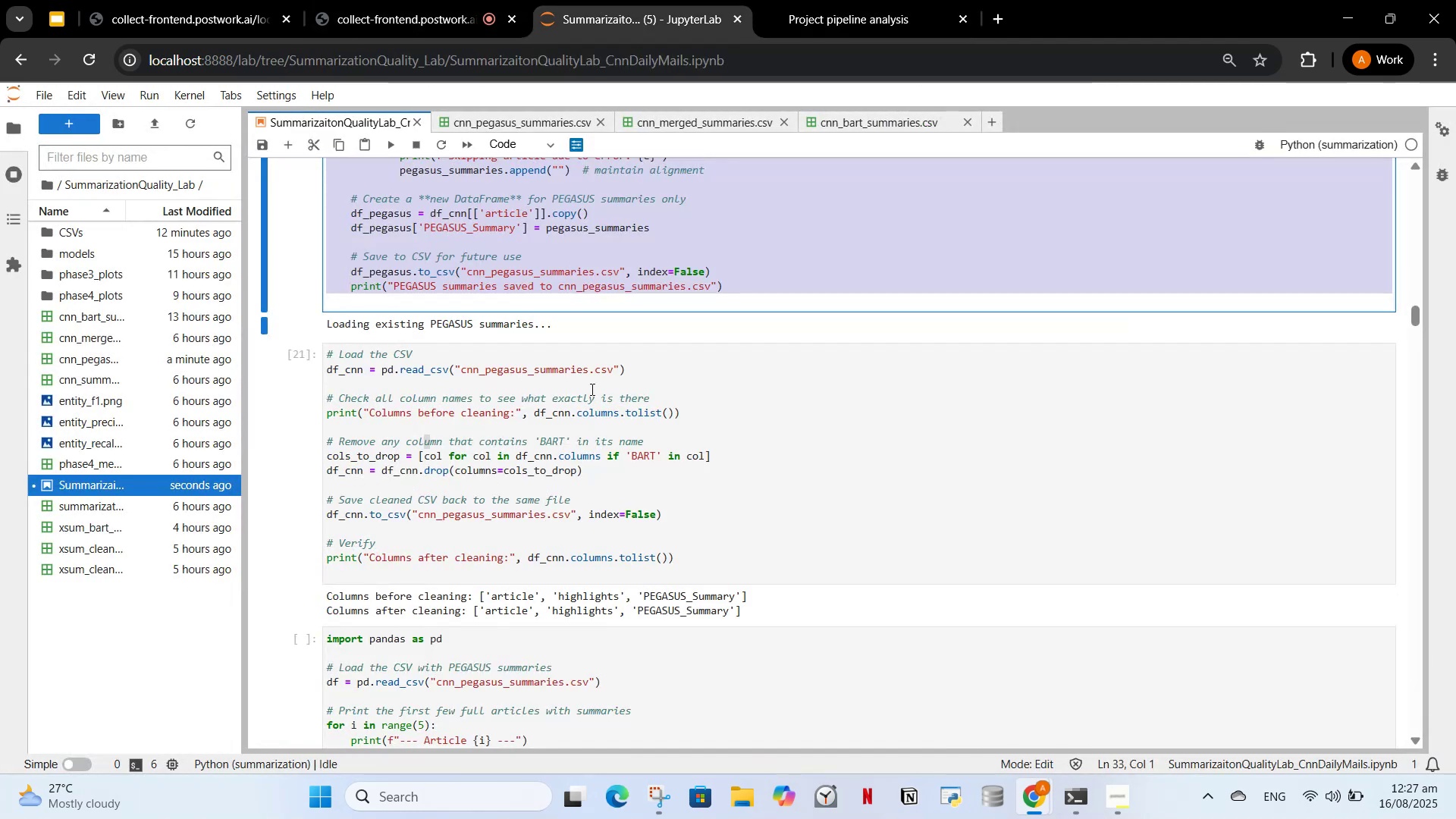 
scroll: coordinate [584, 518], scroll_direction: up, amount: 6.0
 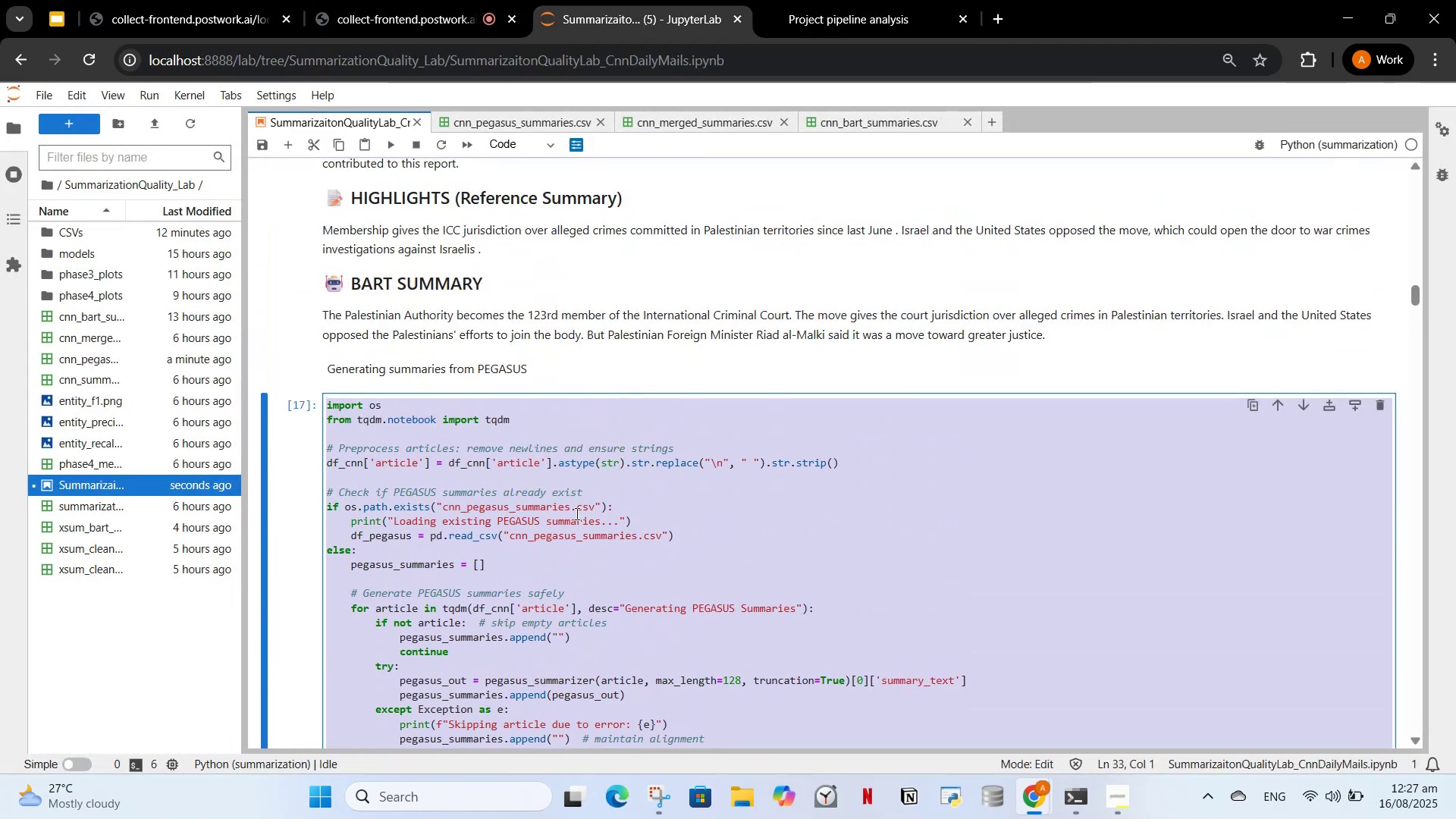 
scroll: coordinate [568, 513], scroll_direction: down, amount: 2.0
 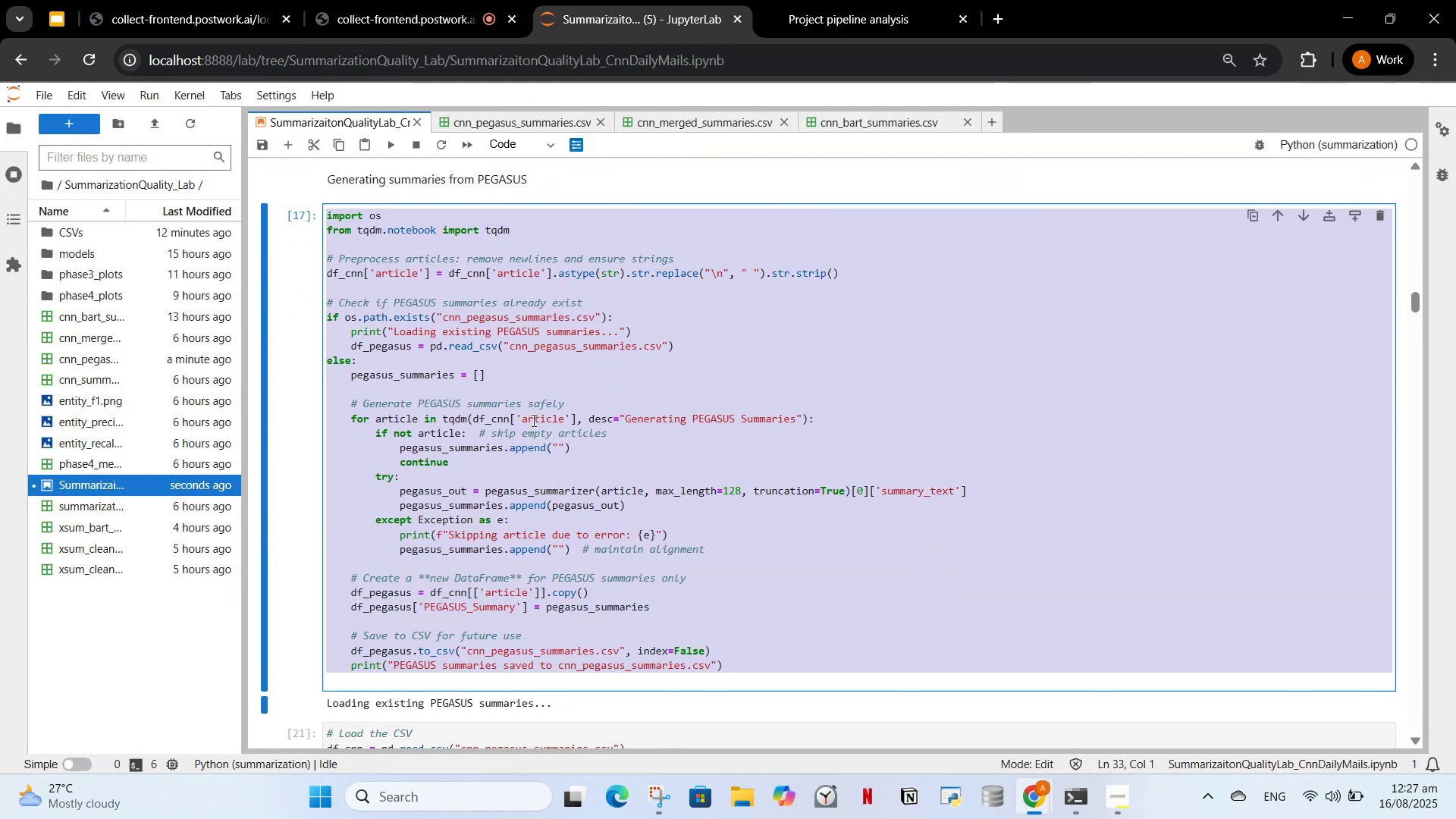 
left_click([532, 420])
 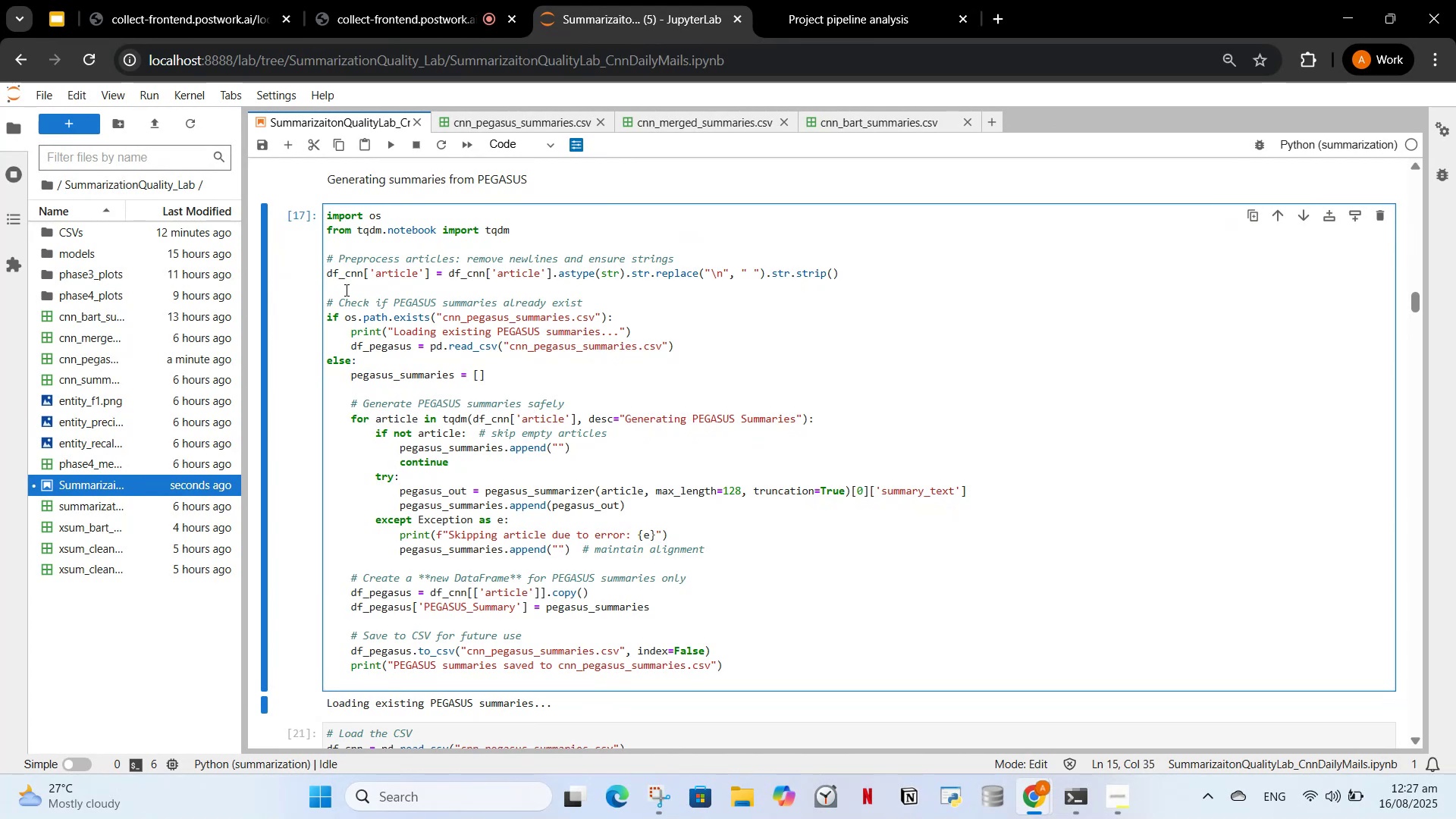 
left_click_drag(start_coordinate=[331, 300], to_coordinate=[636, 590])
 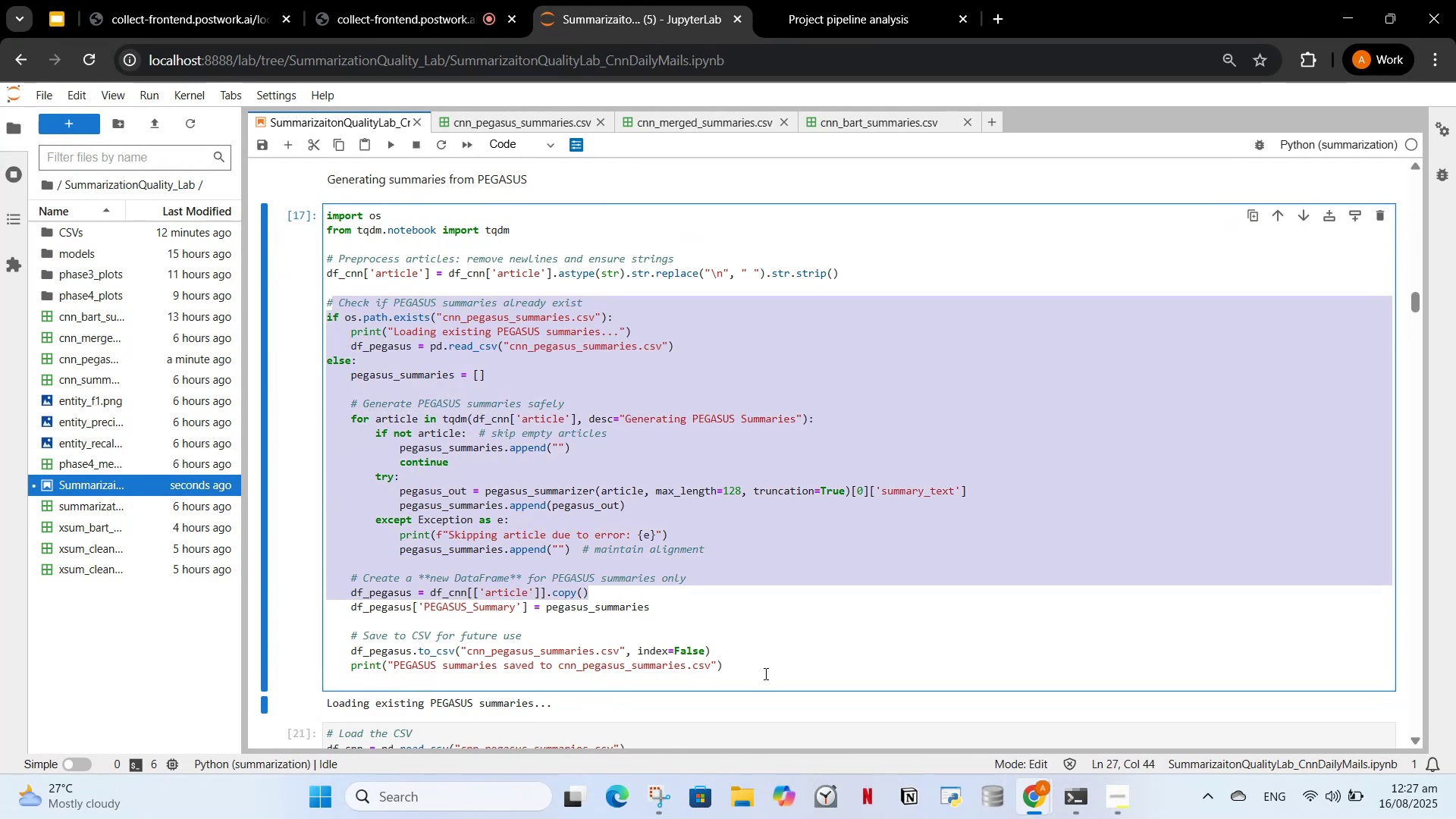 
left_click_drag(start_coordinate=[757, 675], to_coordinate=[322, 299])
 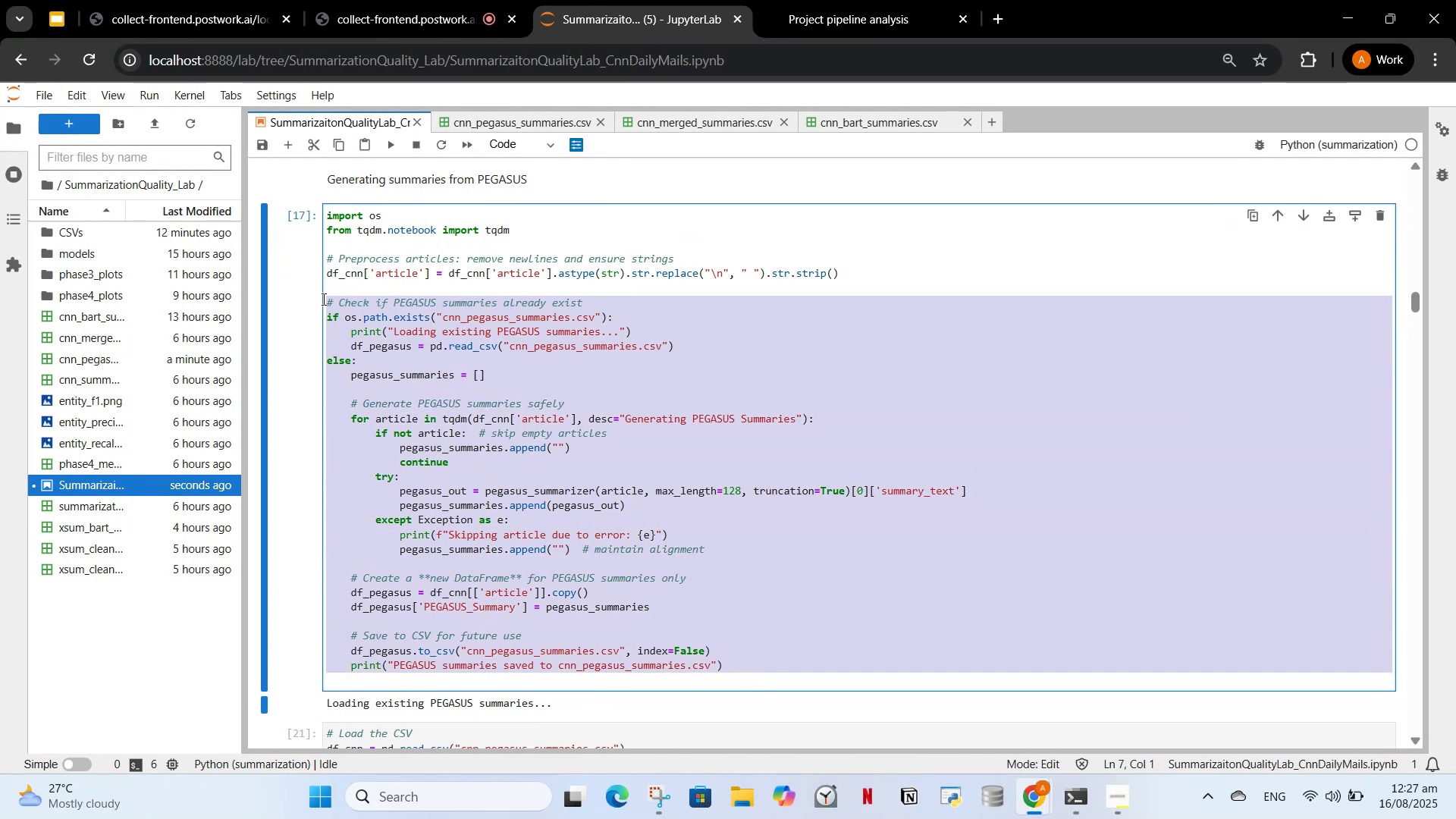 
key(Control+V)
 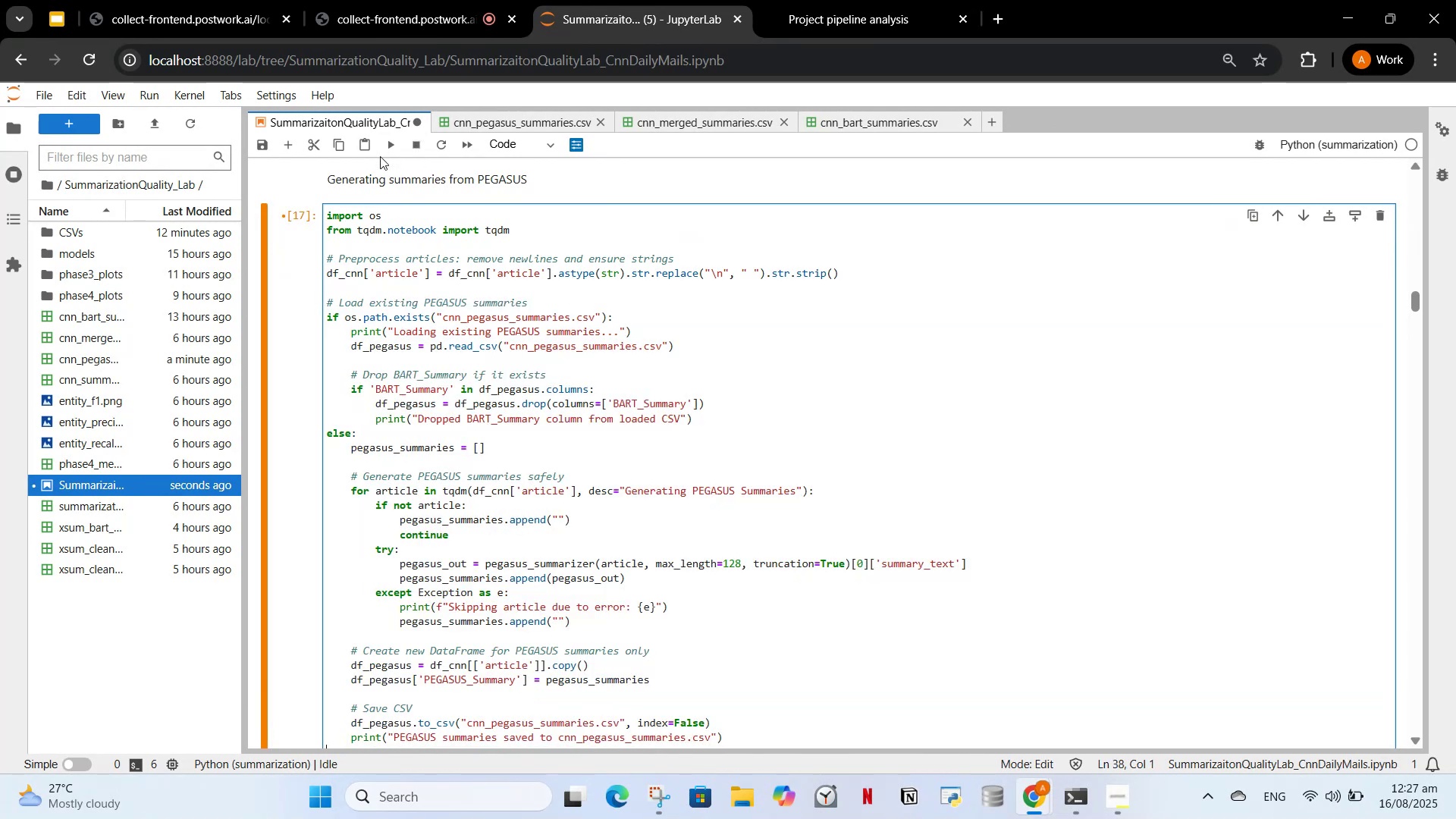 
left_click([384, 148])
 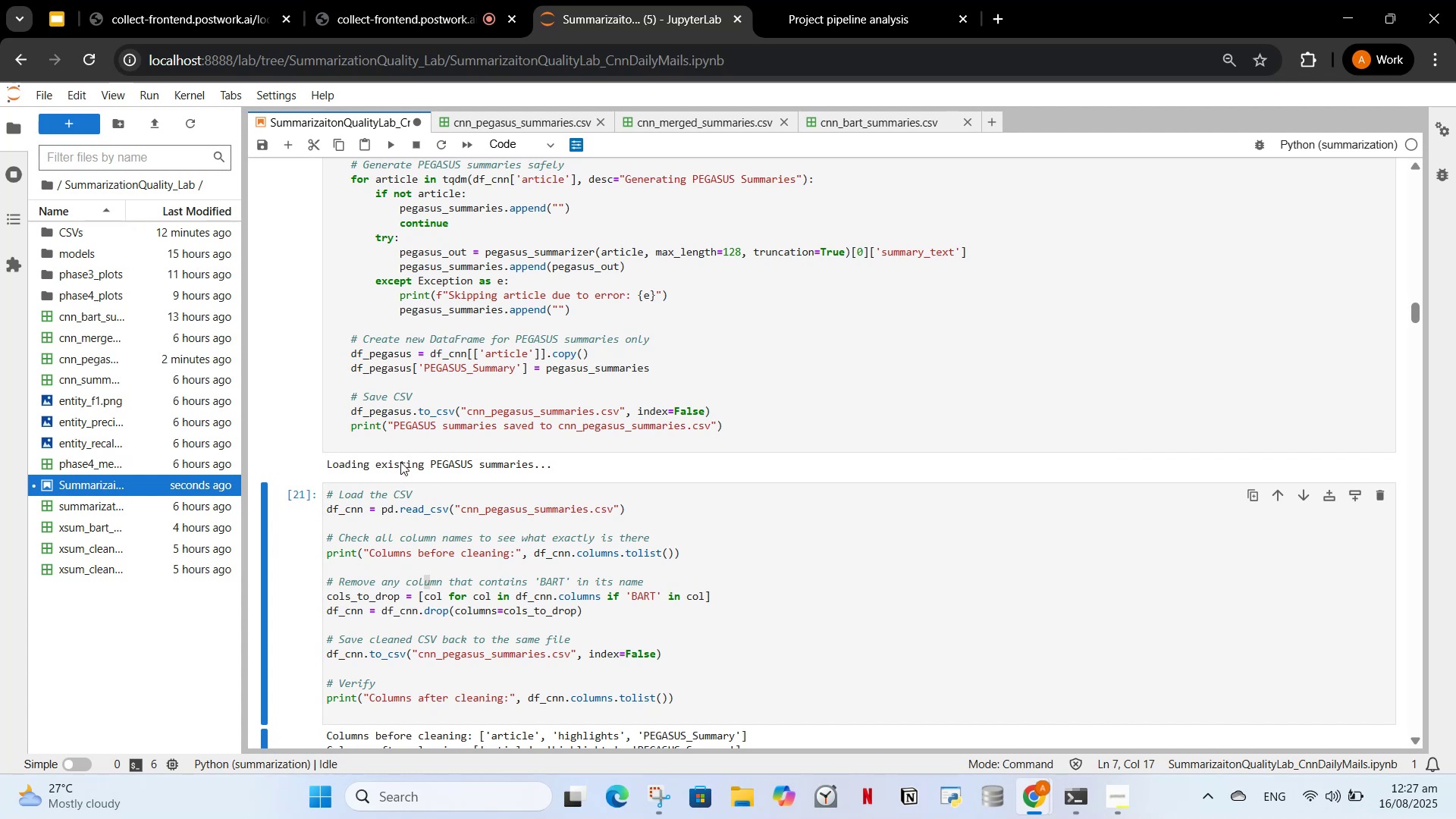 
scroll: coordinate [447, 484], scroll_direction: up, amount: 4.0
 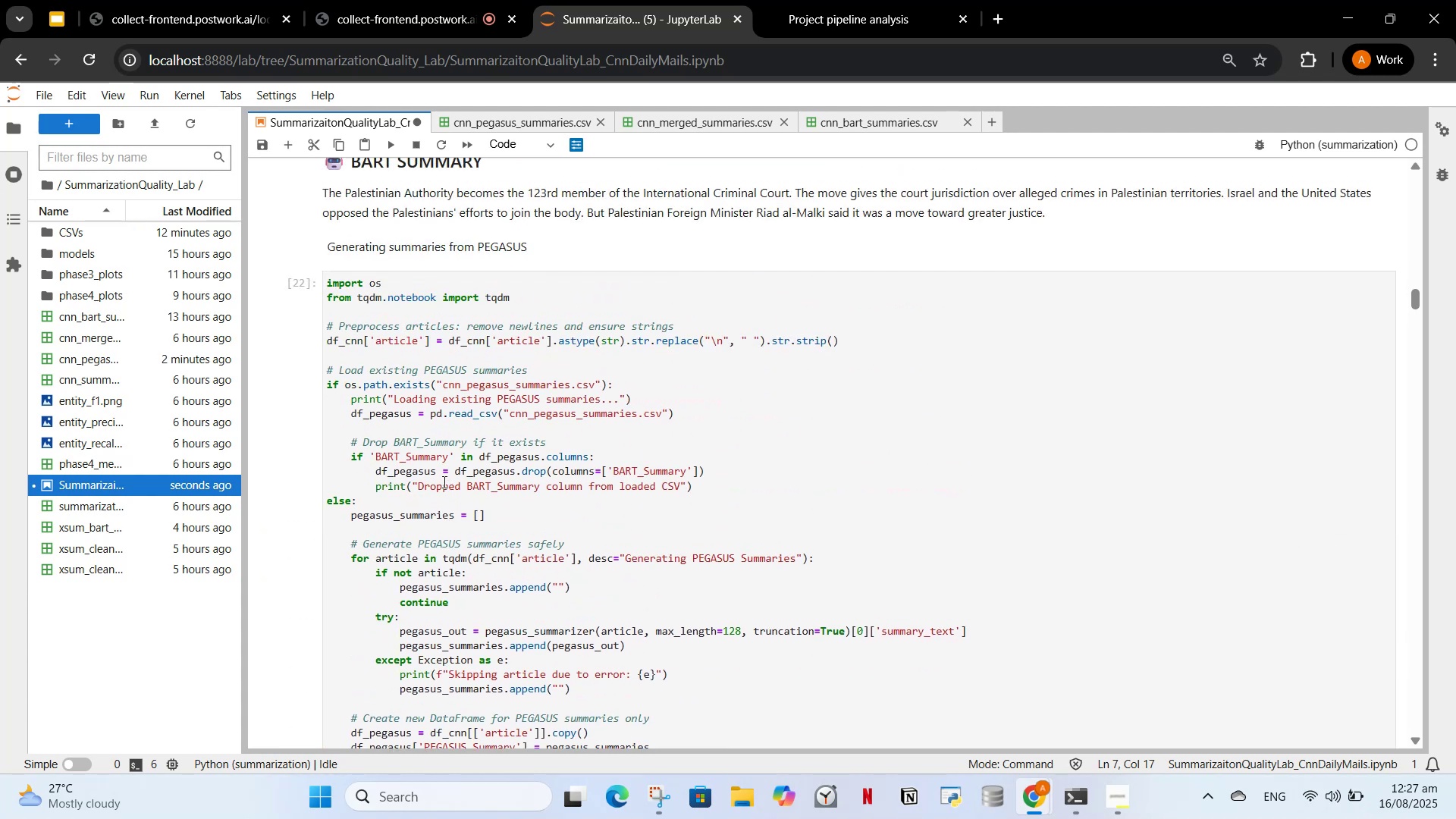 
scroll: coordinate [425, 471], scroll_direction: down, amount: 1.0
 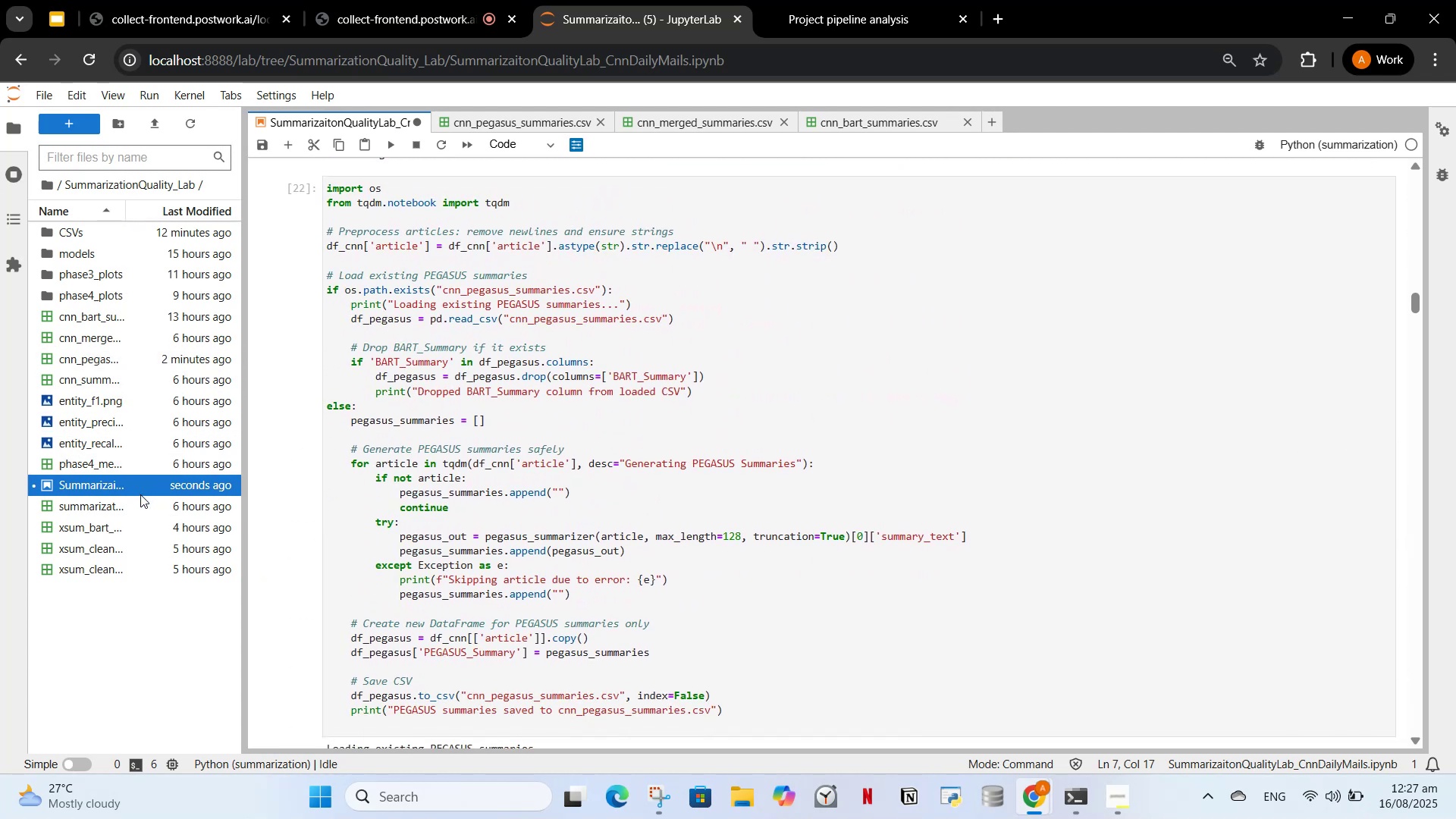 
left_click([590, 458])
 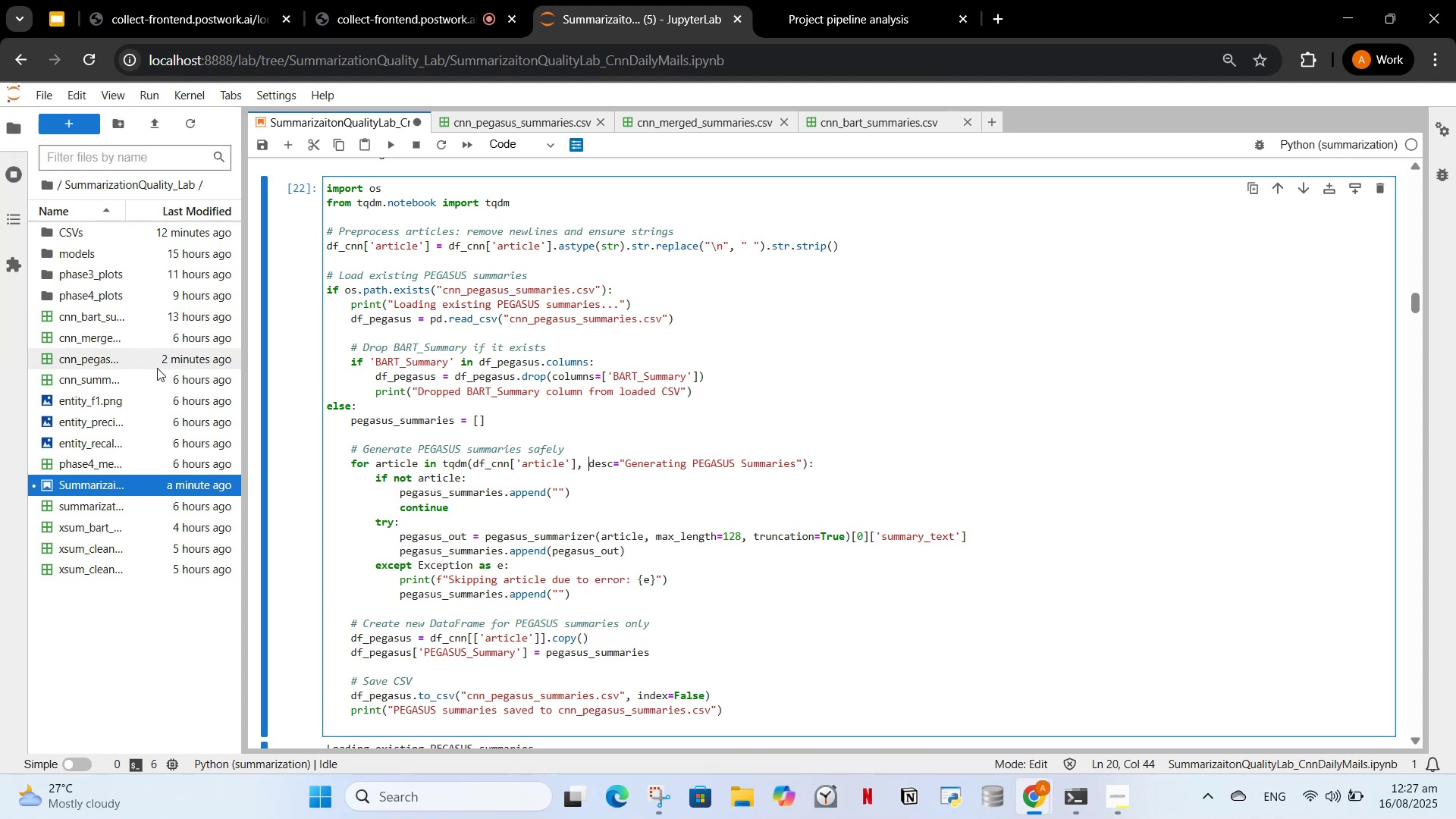 
scroll: coordinate [497, 579], scroll_direction: down, amount: 3.0
 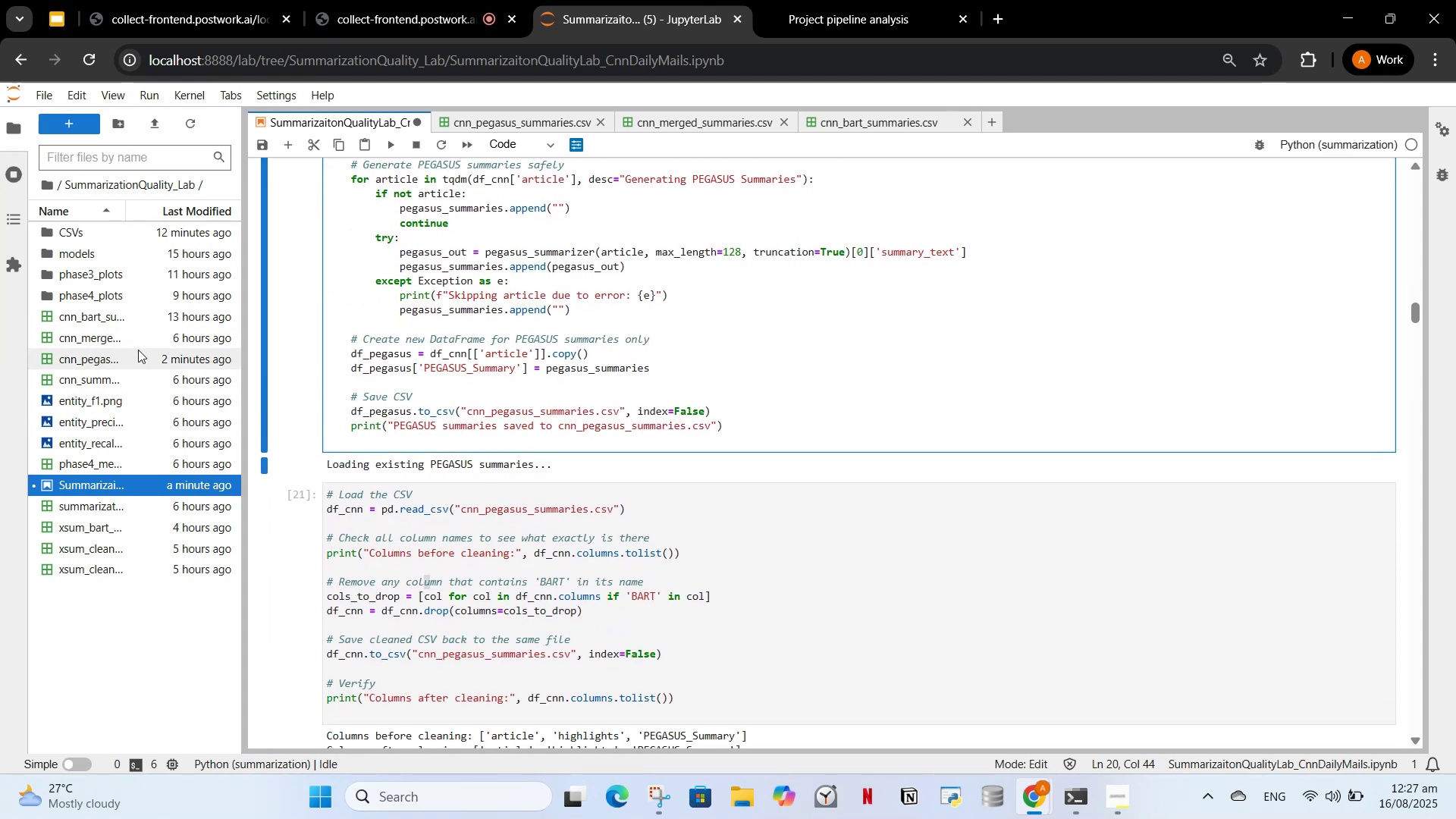 
wait(5.34)
 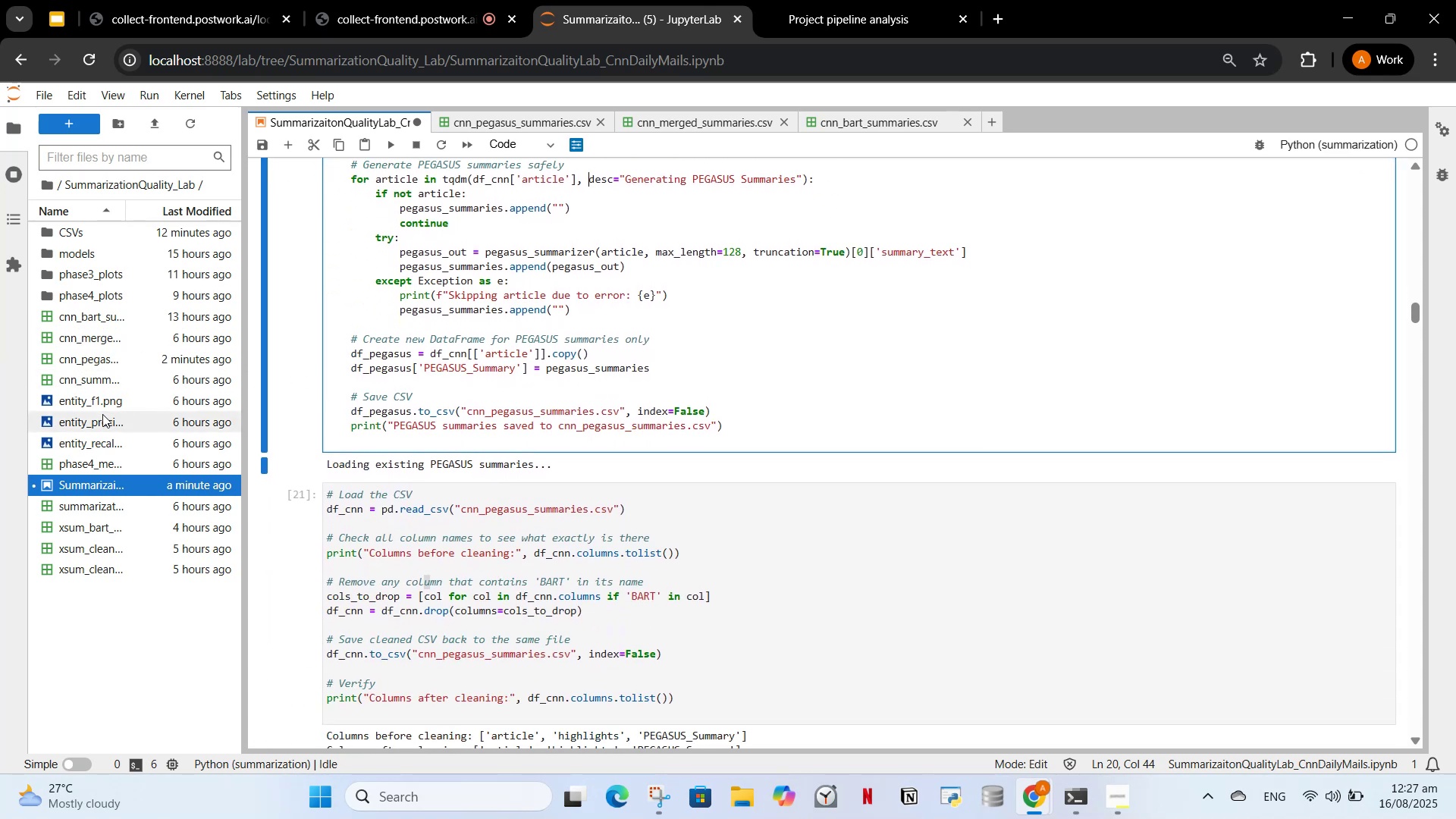 
double_click([126, 349])
 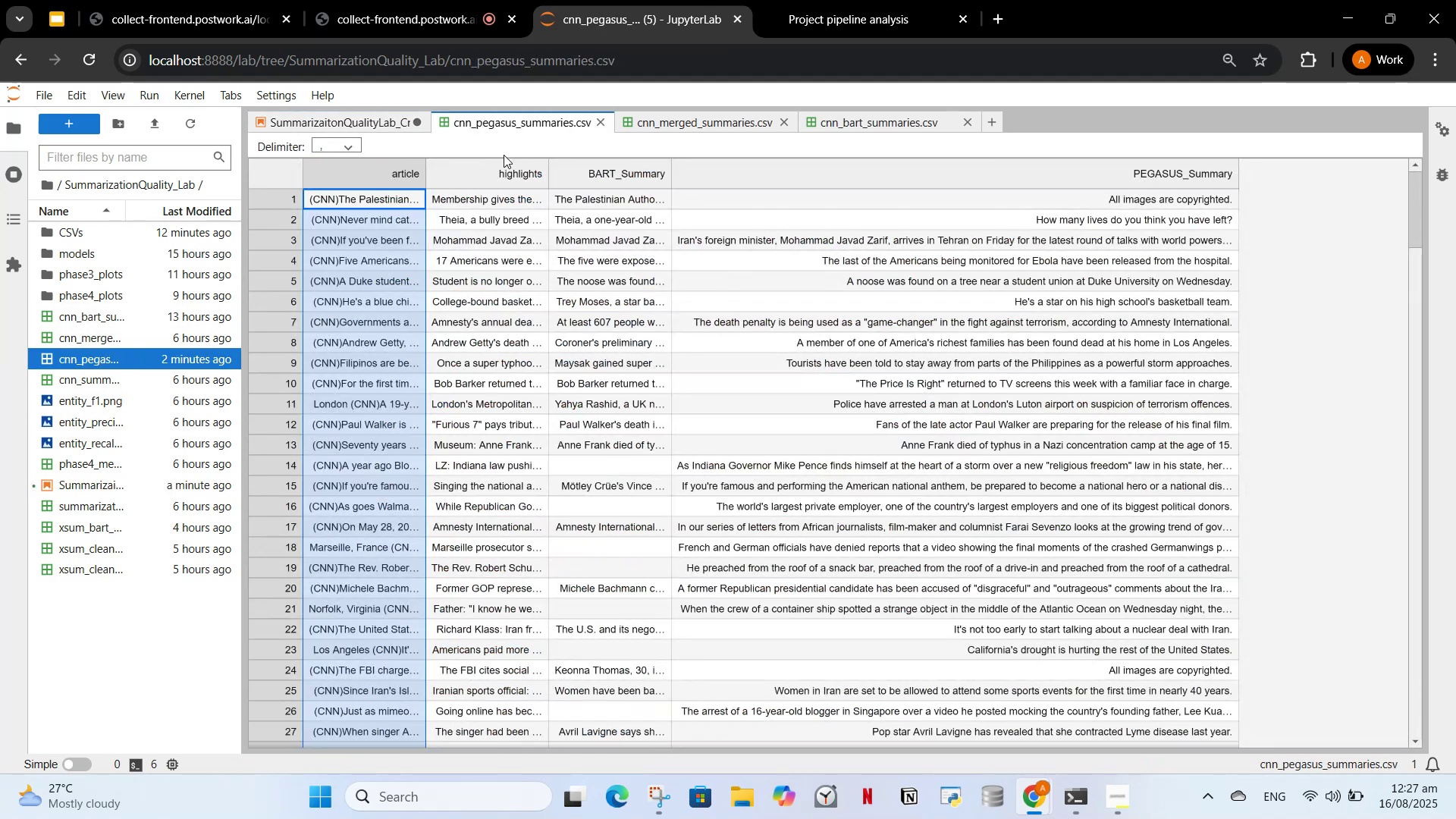 
left_click([565, 188])
 